 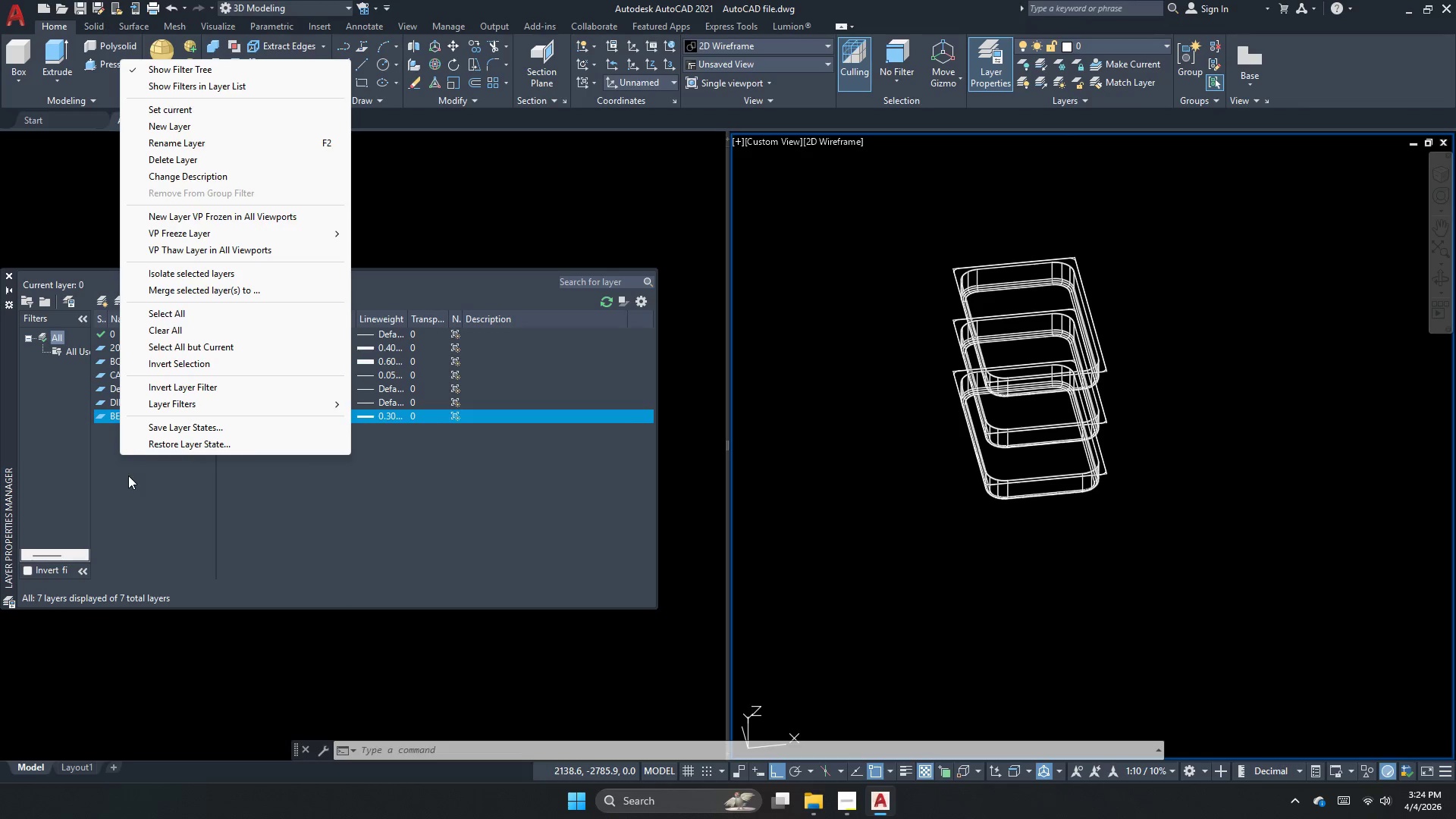 
left_click([190, 130])
 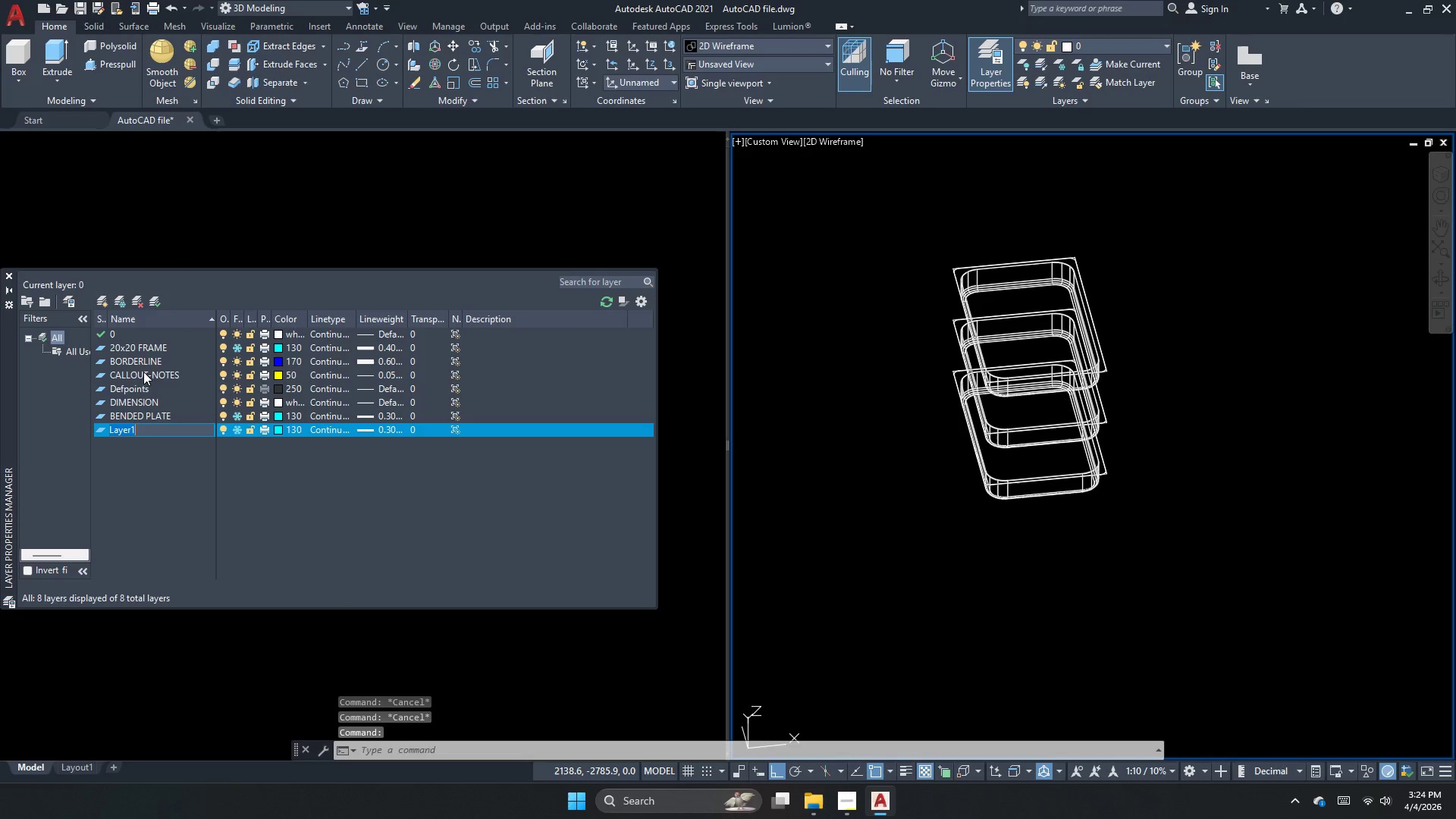 
key(Control+V)
 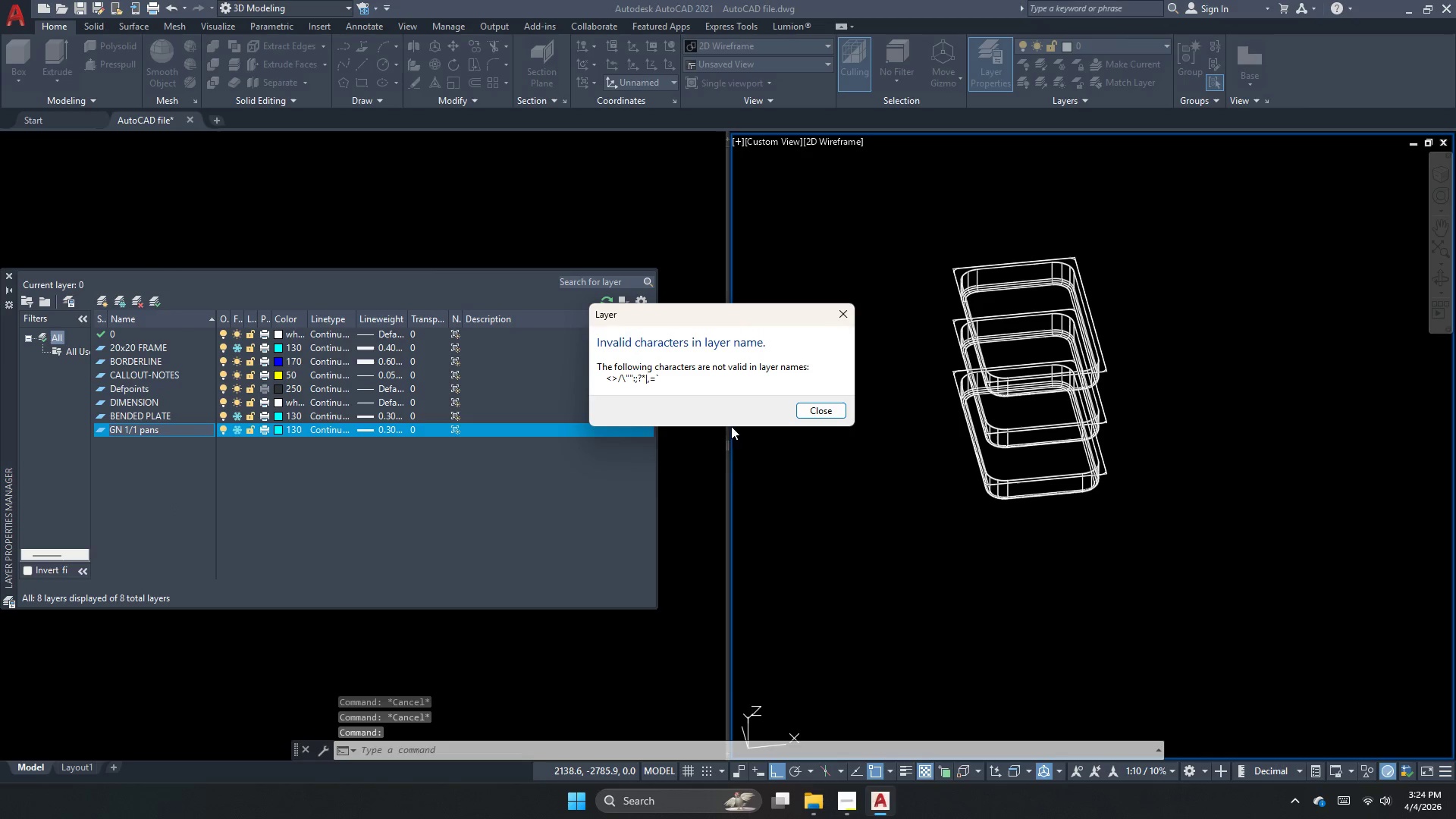 
left_click([819, 406])
 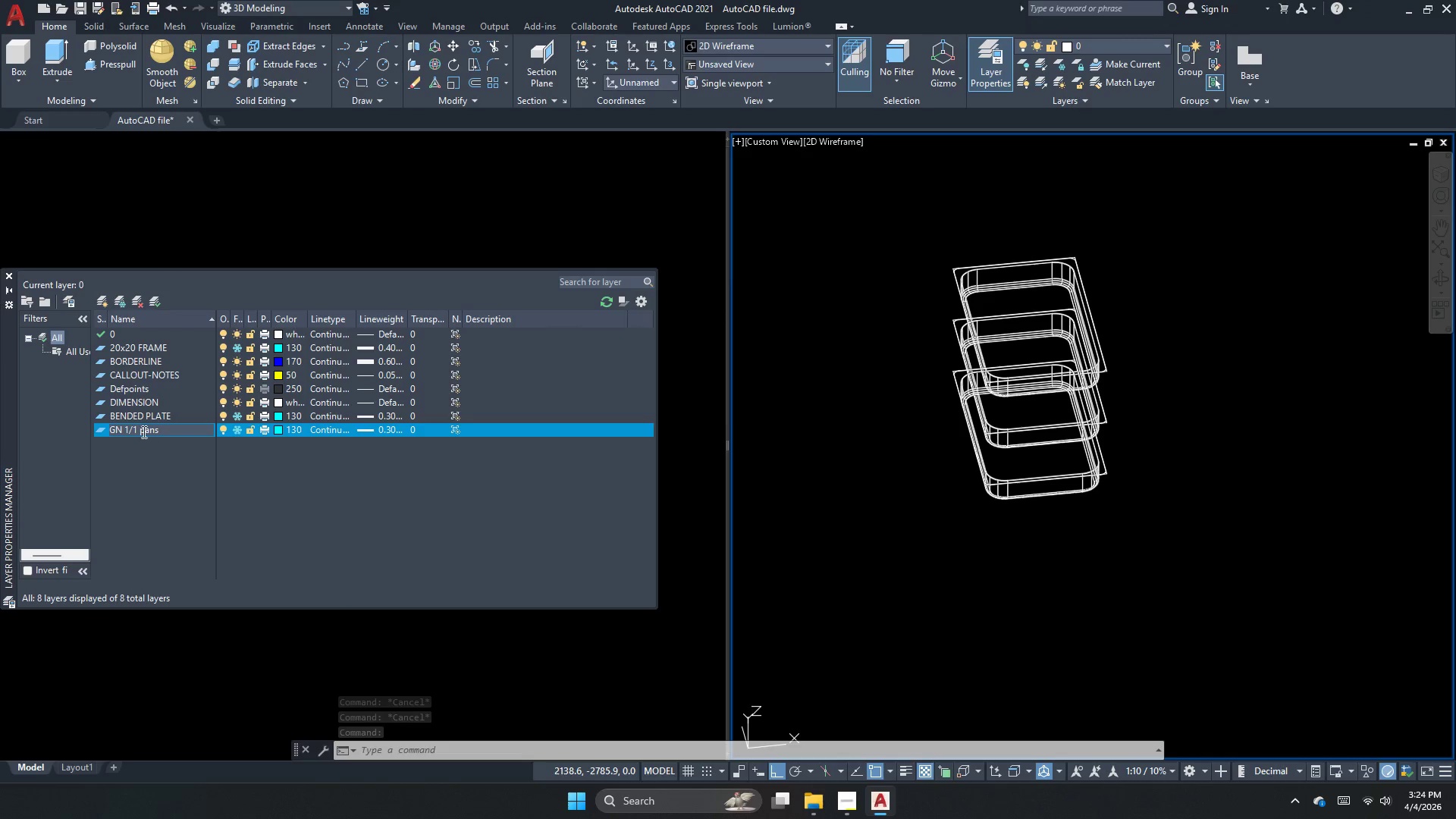 
left_click([135, 428])
 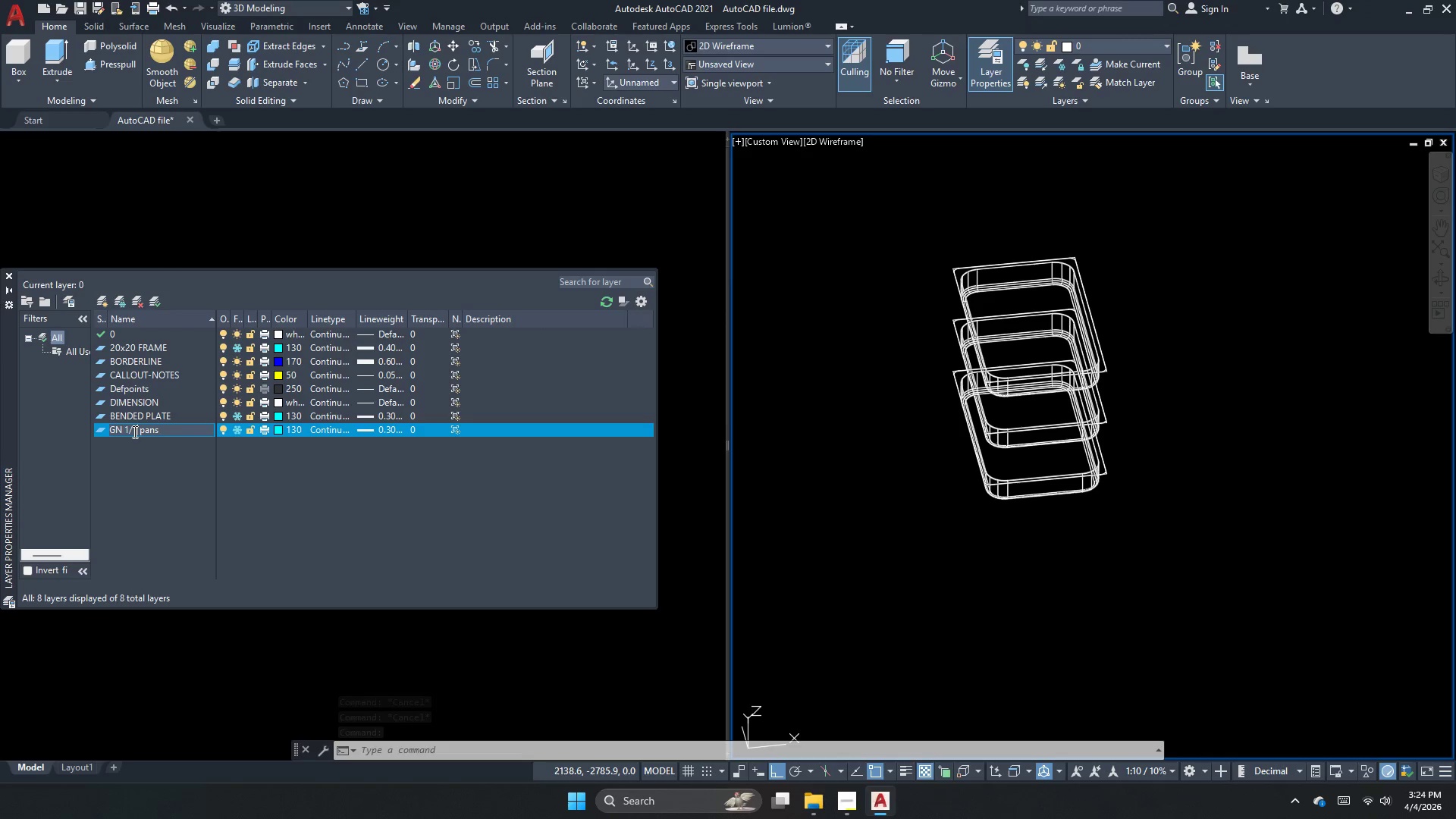 
left_click([133, 431])
 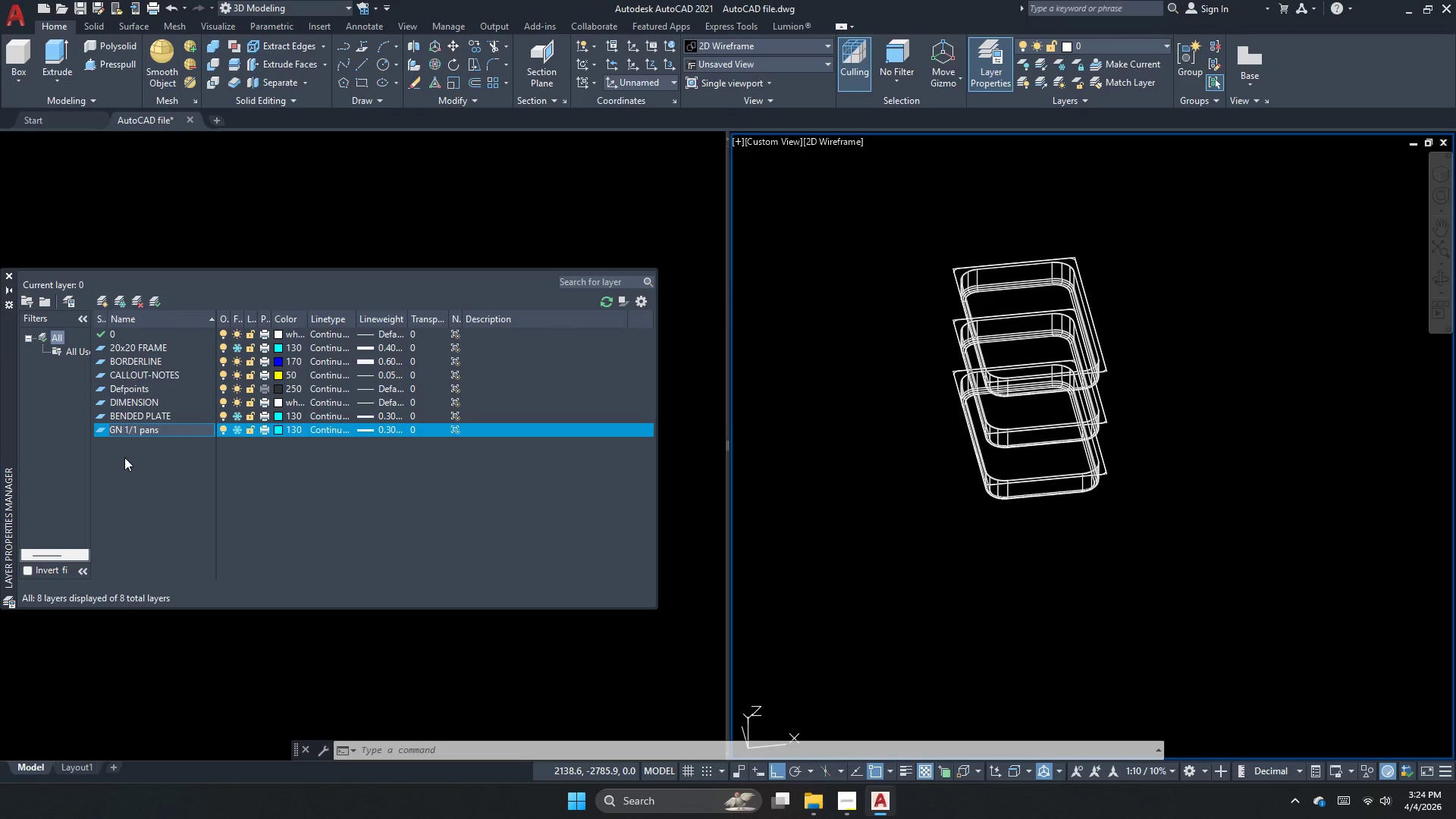 
key(Backspace)
 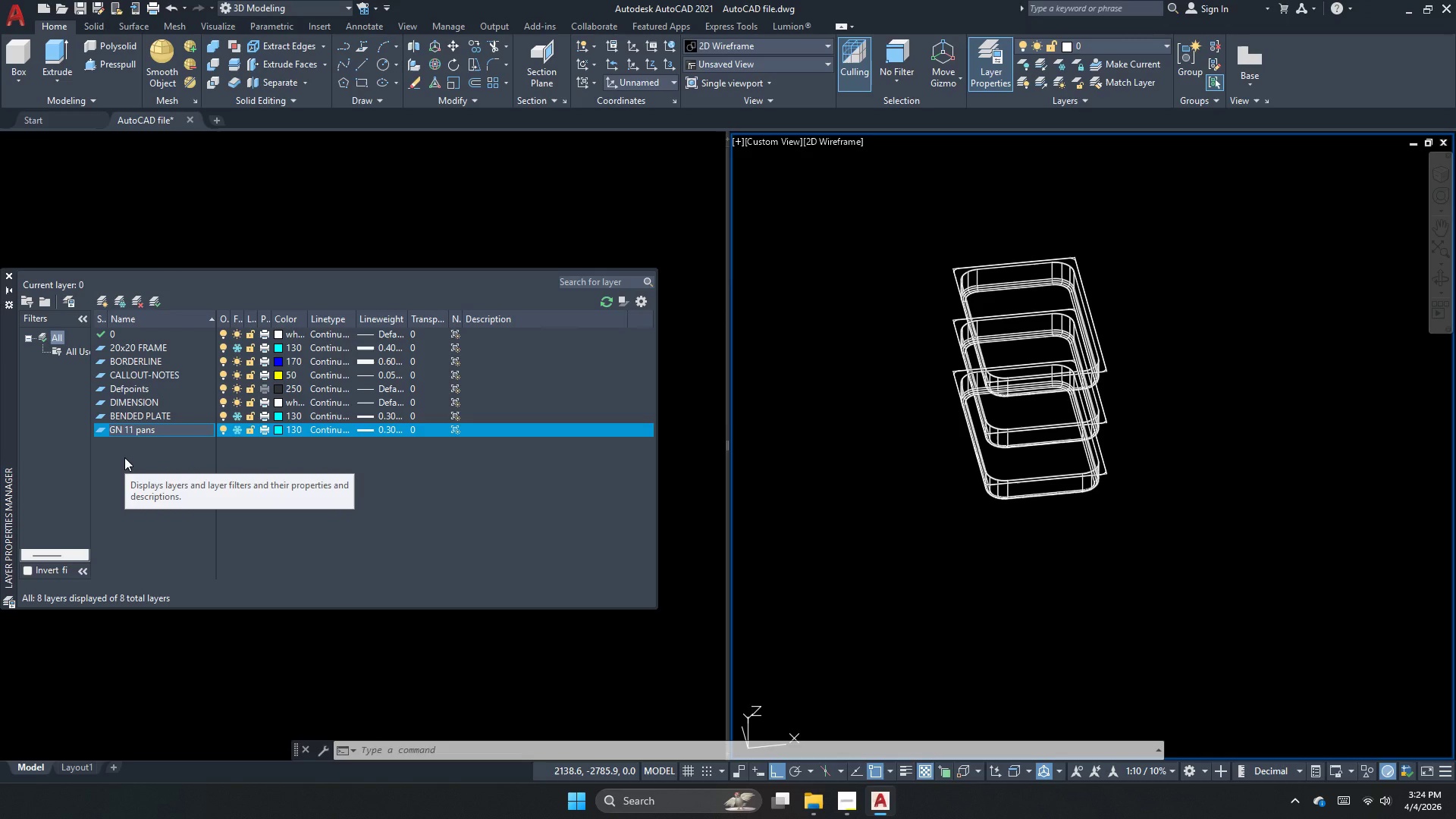 
key(Minus)
 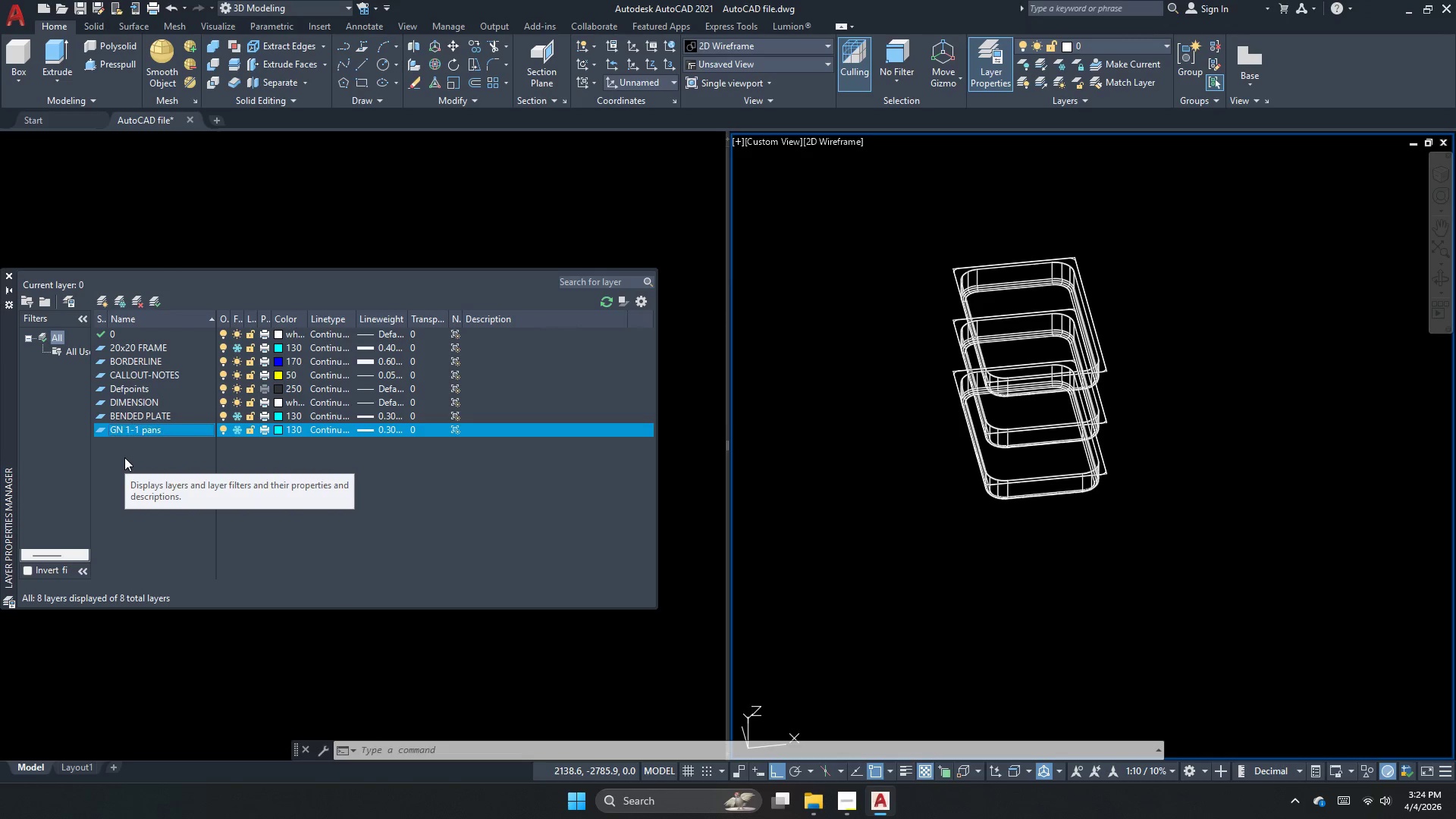 
left_click([124, 457])
 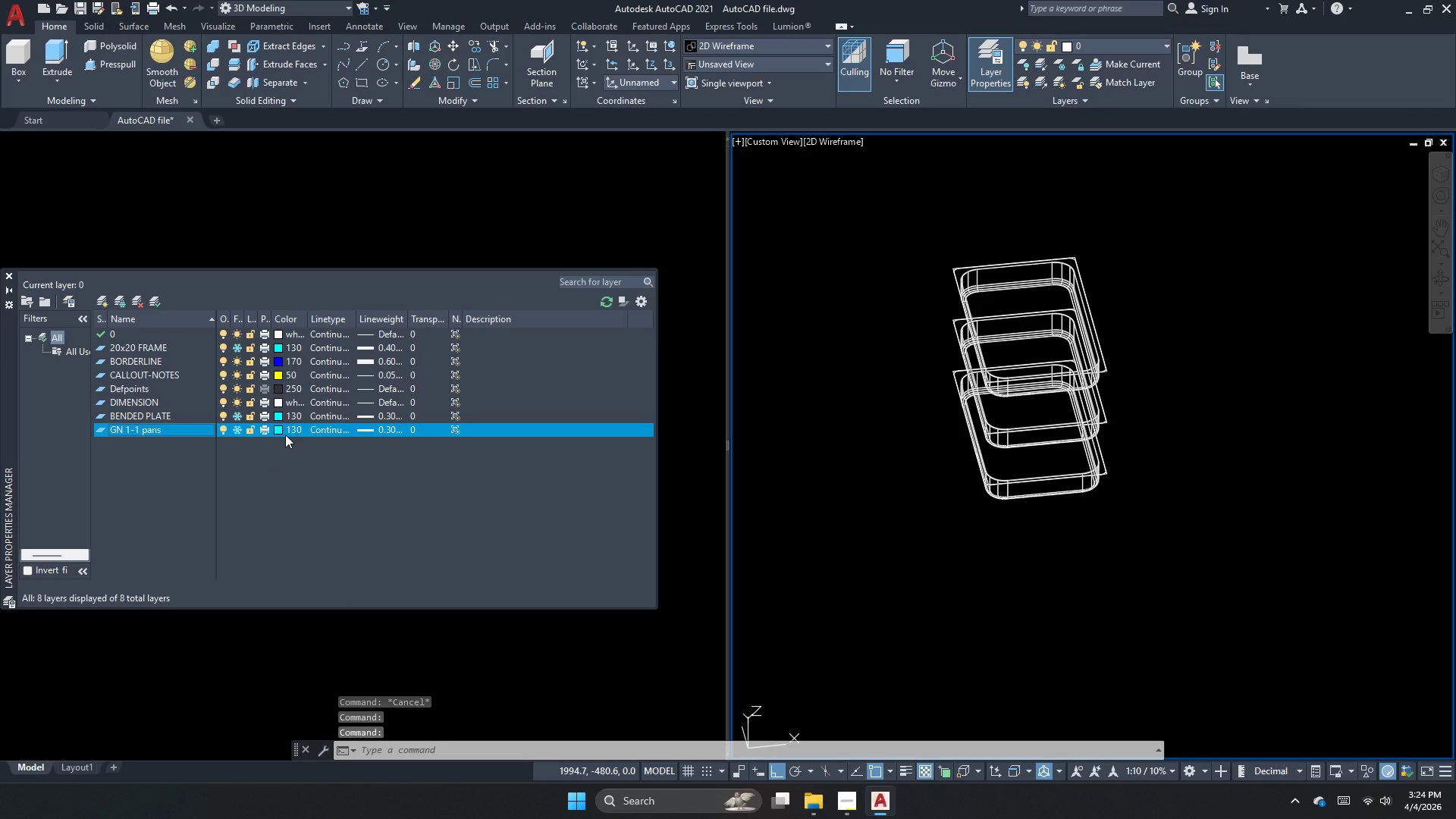 
left_click([281, 432])
 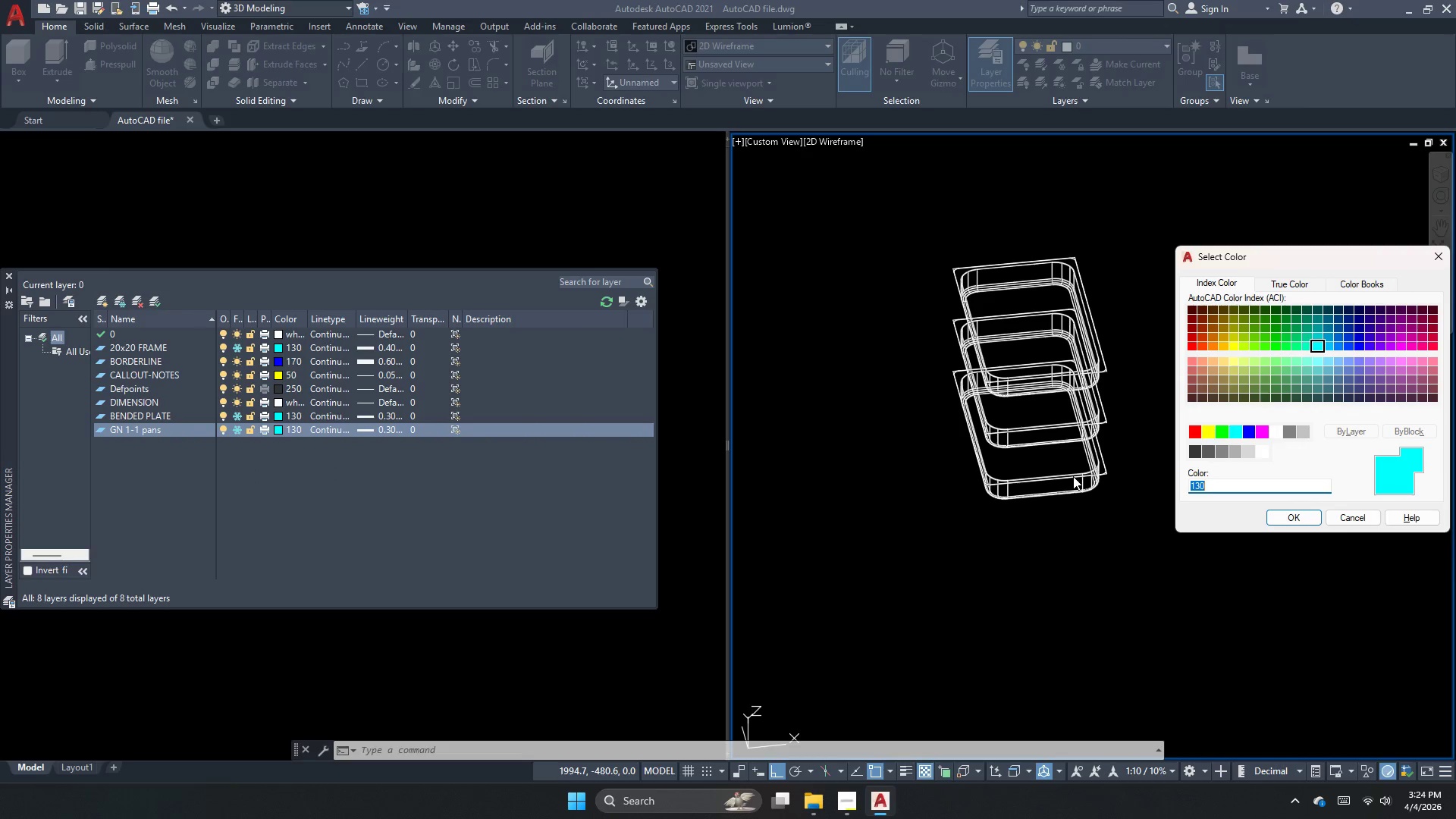 
key(Numpad5)
 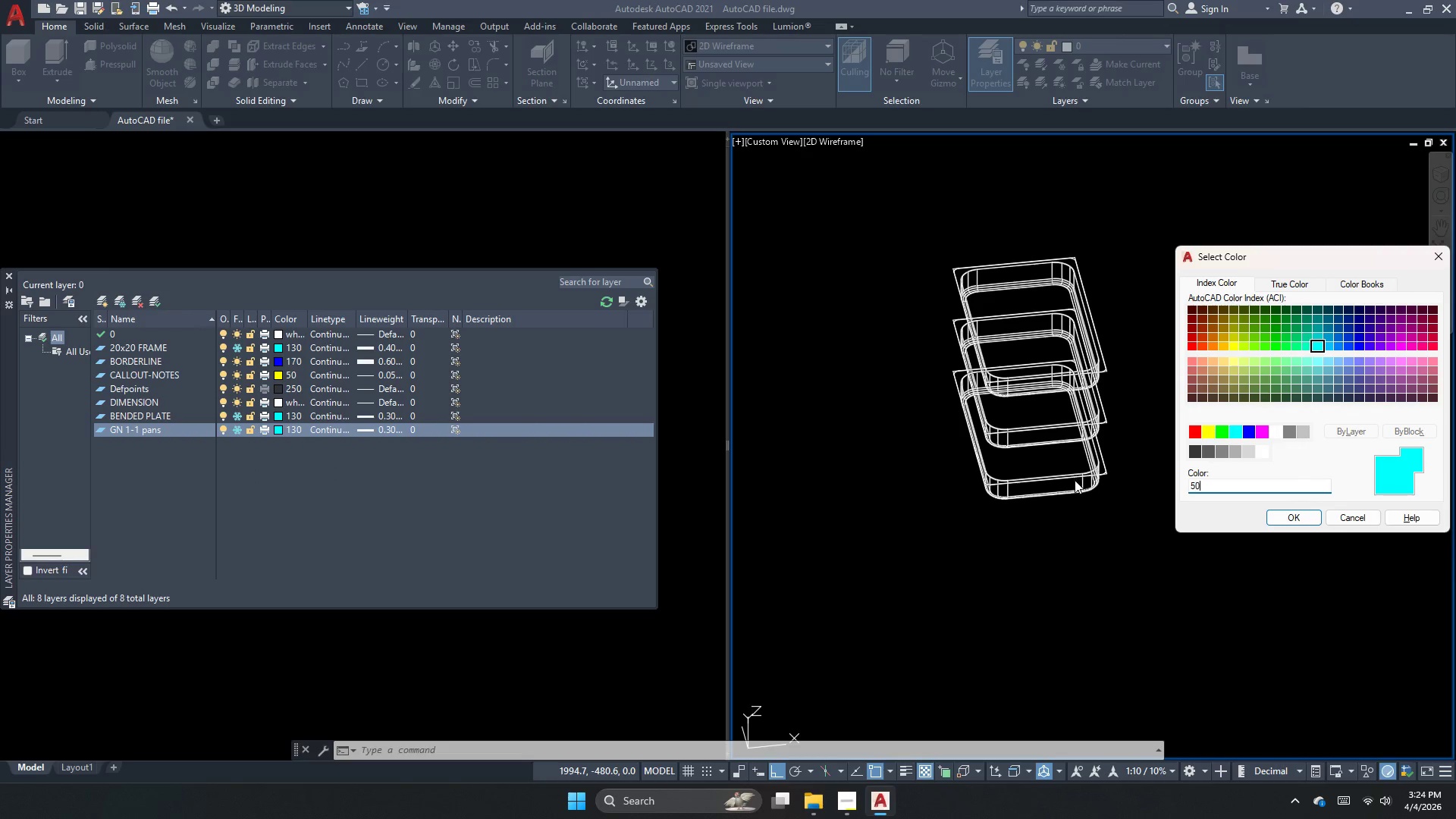 
key(Numpad0)
 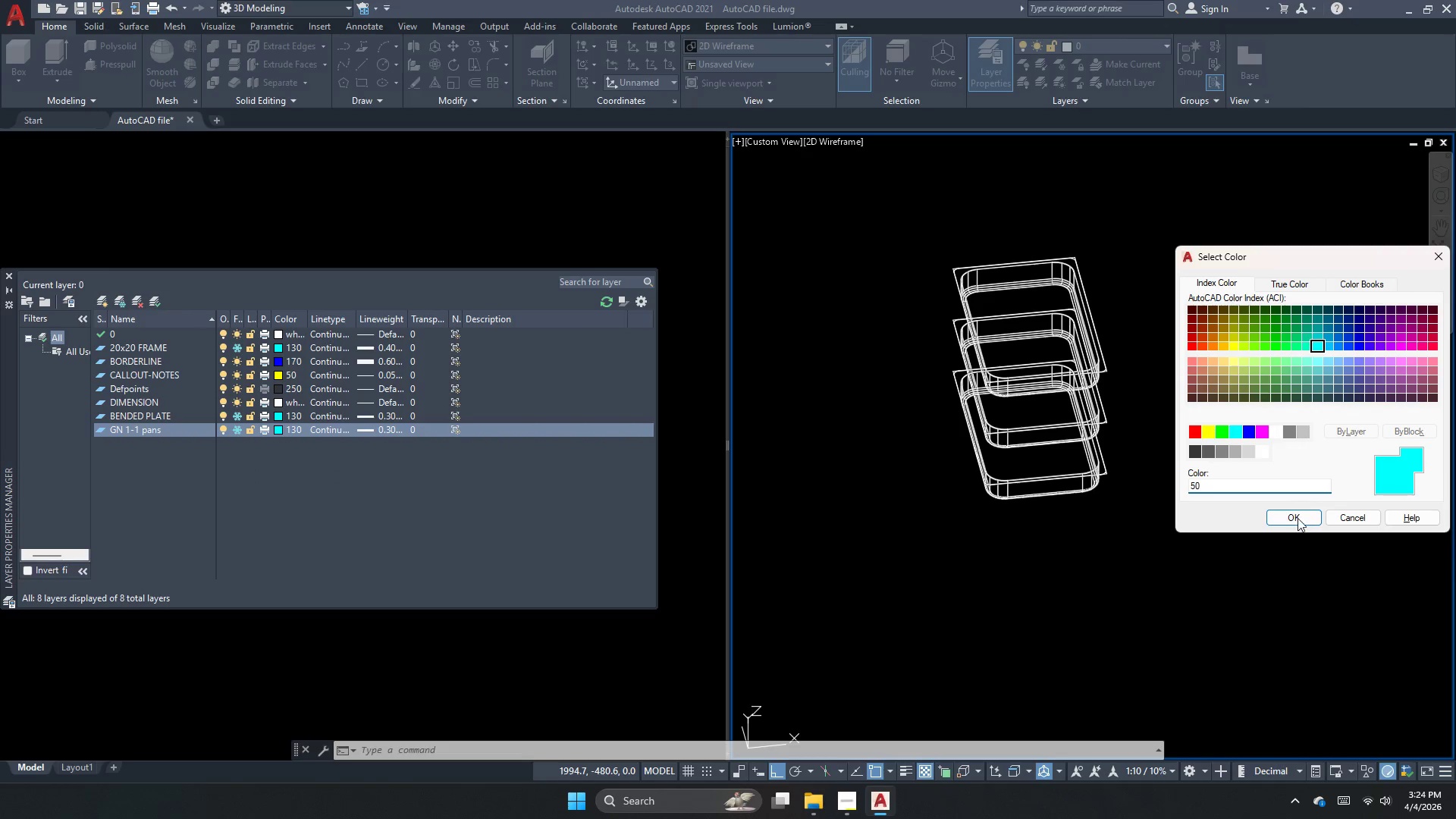 
double_click([1298, 518])
 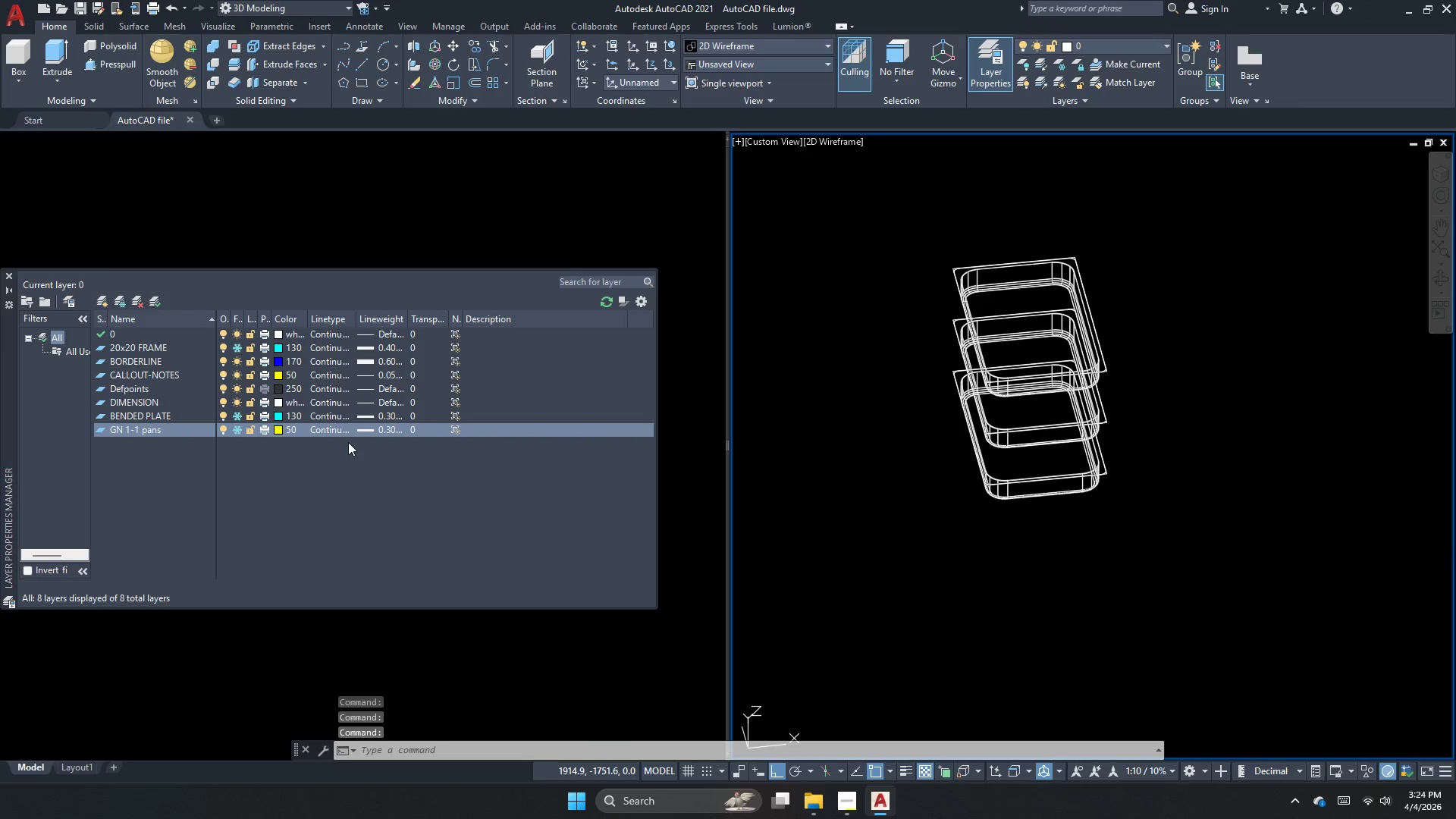 
left_click([375, 430])
 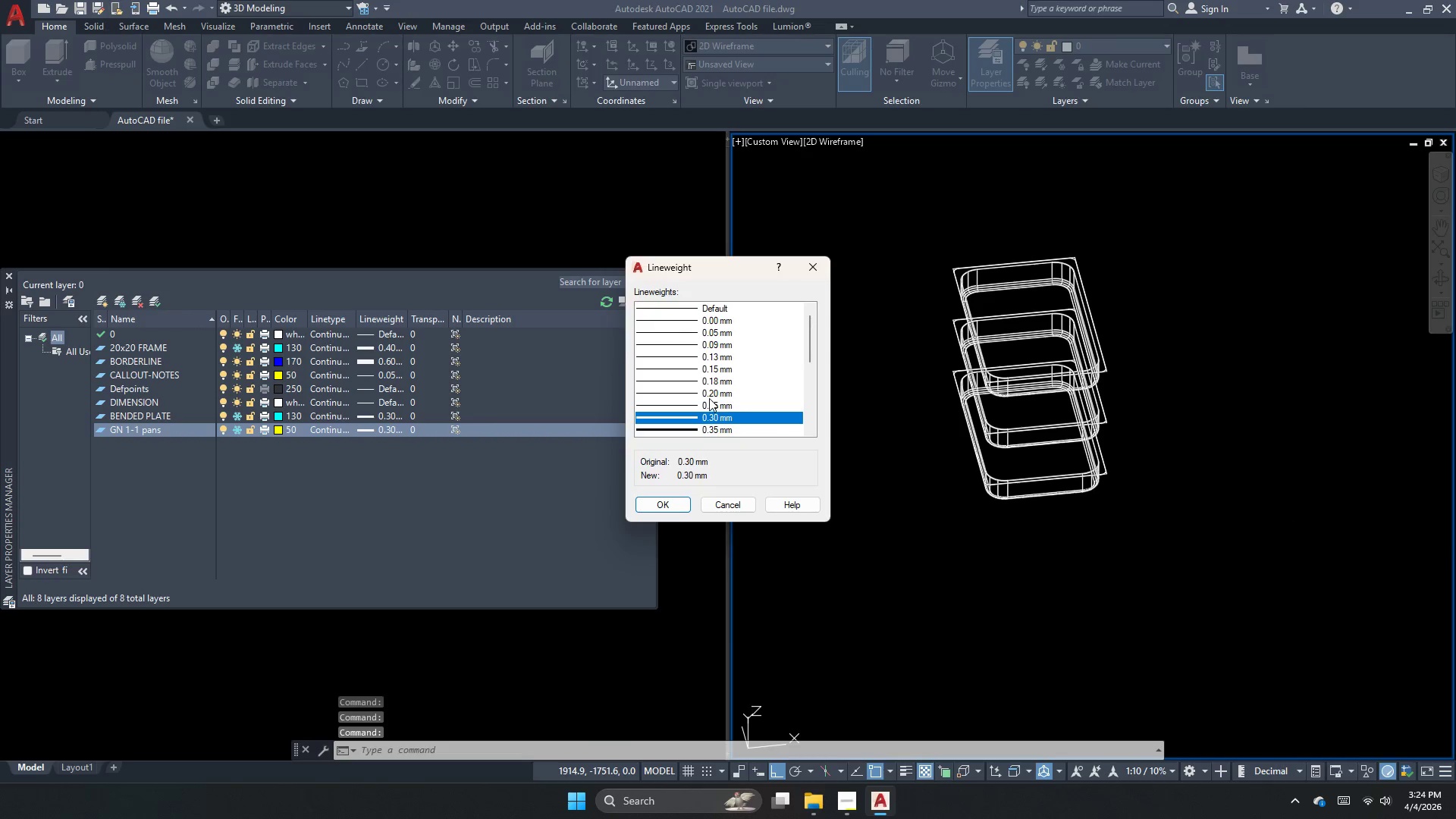 
left_click([717, 394])
 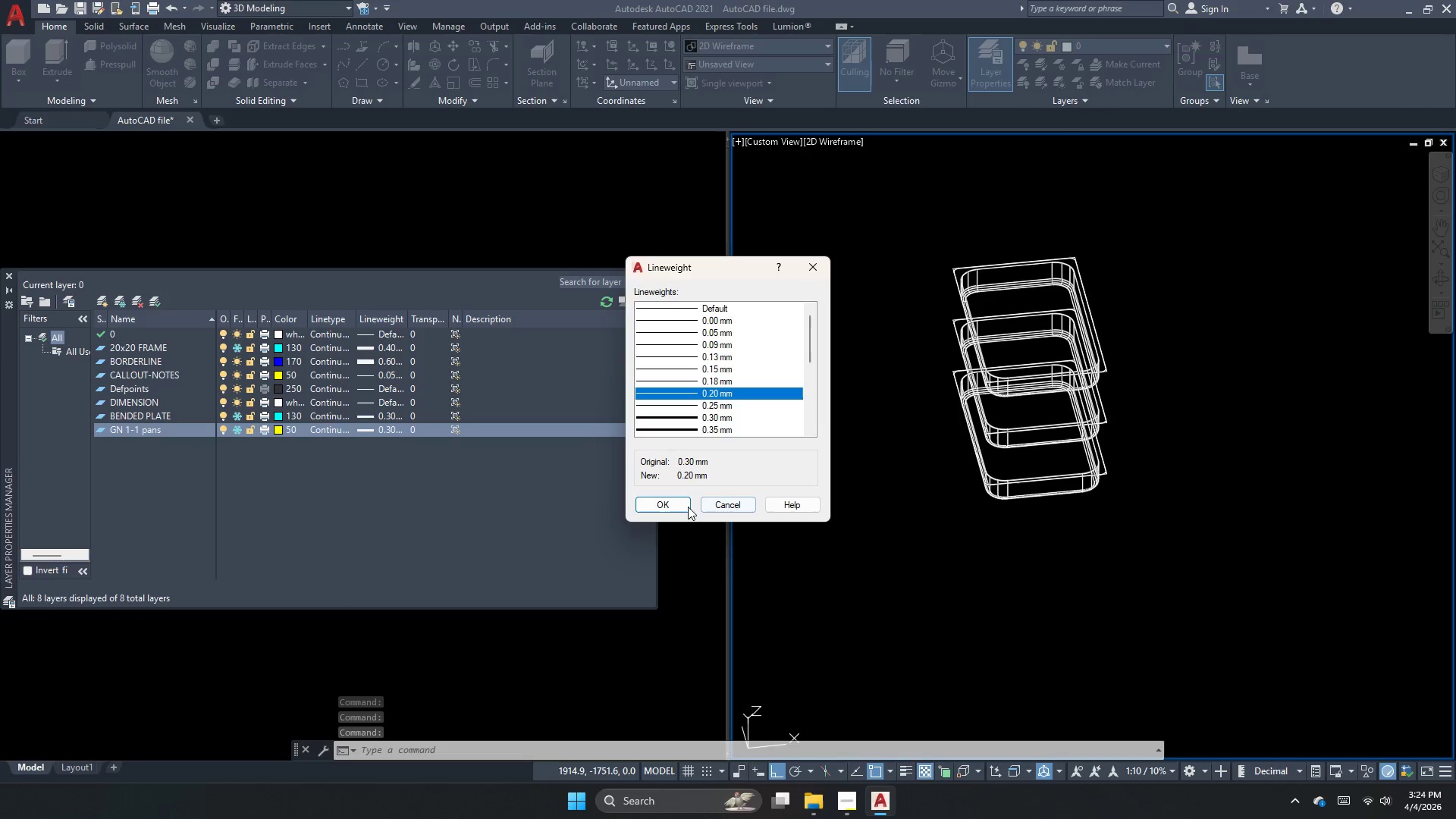 
left_click([682, 506])
 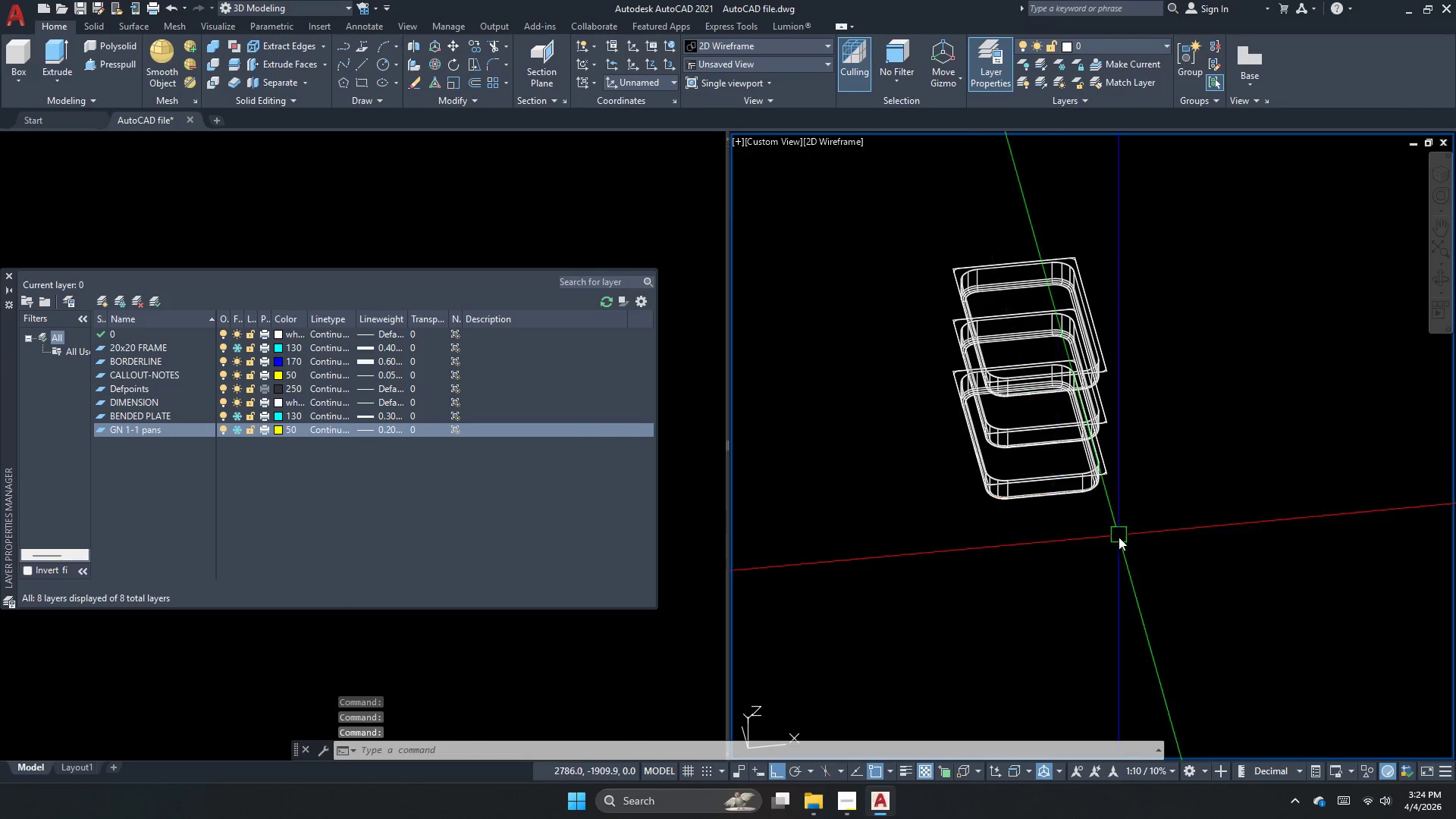 
left_click_drag(start_coordinate=[1119, 543], to_coordinate=[1079, 478])
 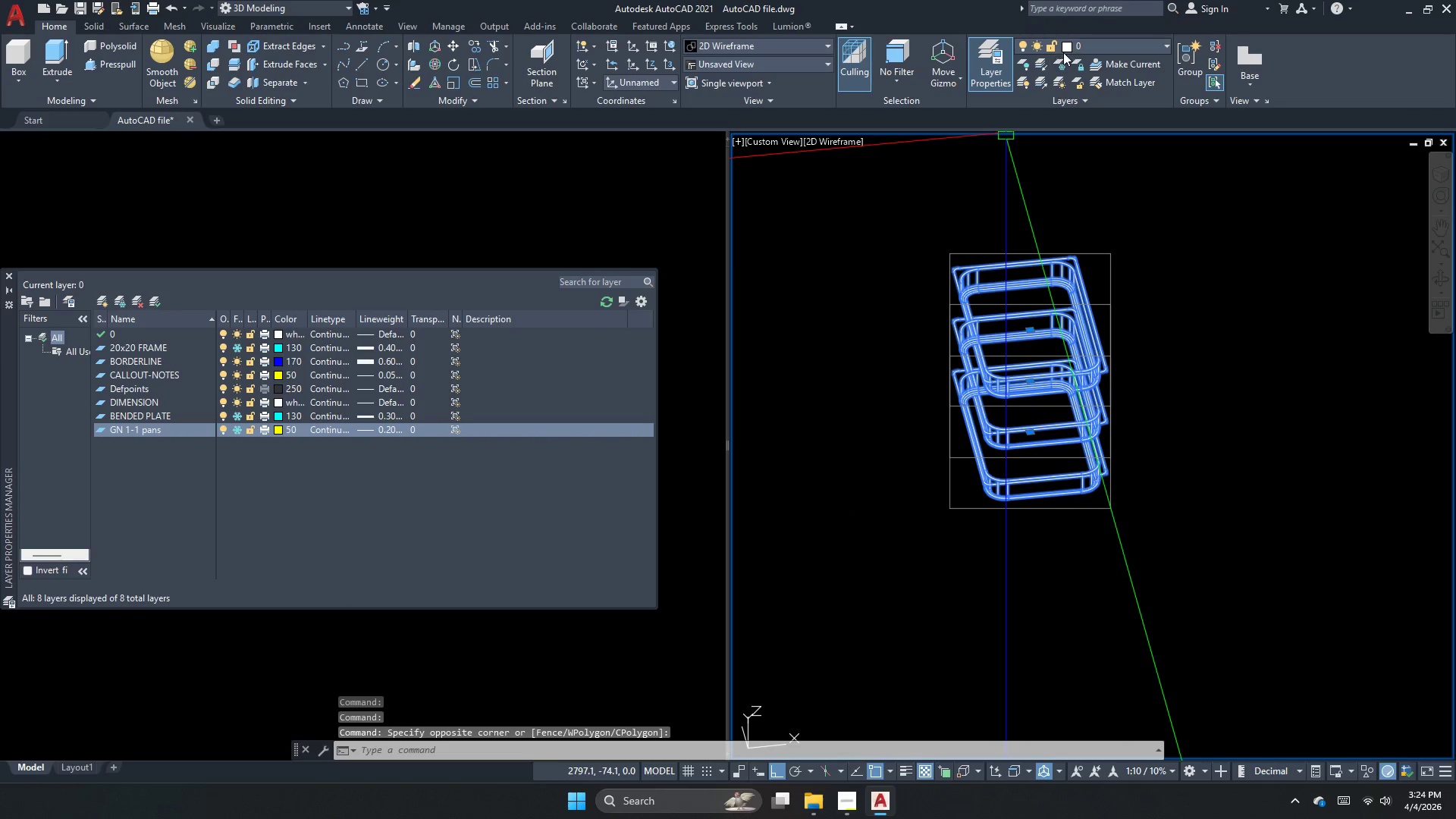 
left_click([1084, 51])
 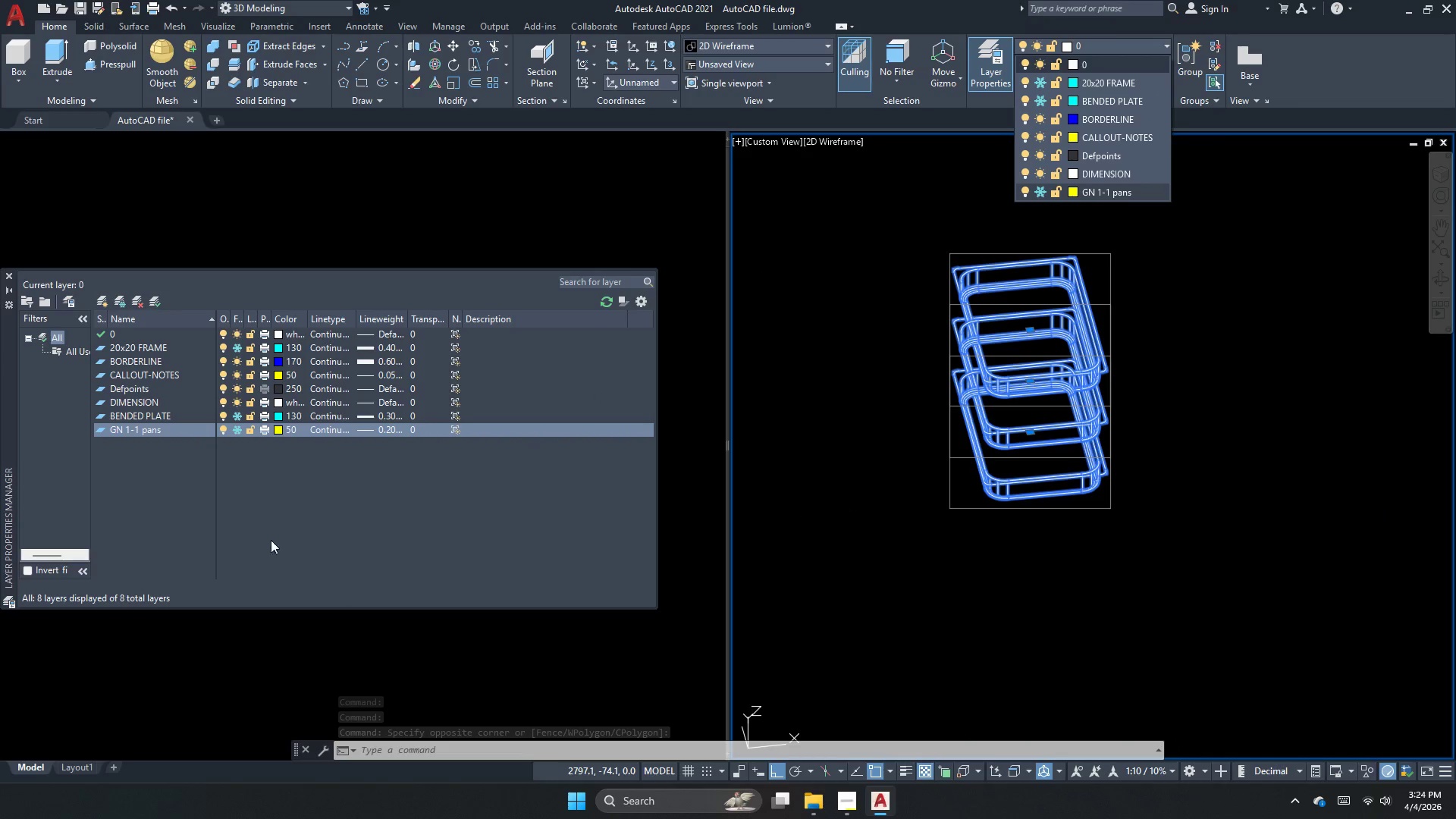 
wait(5.45)
 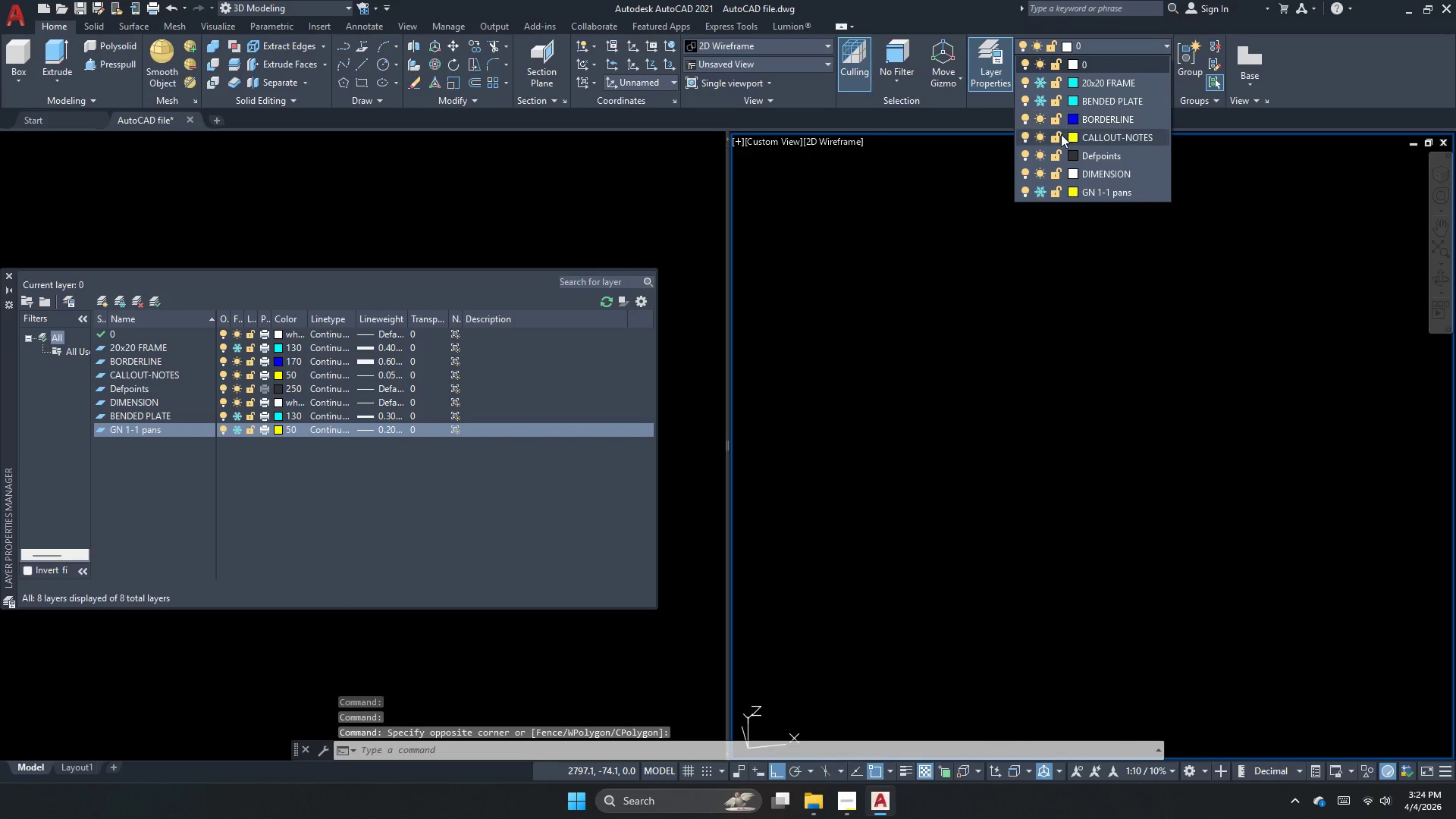 
left_click([305, 521])
 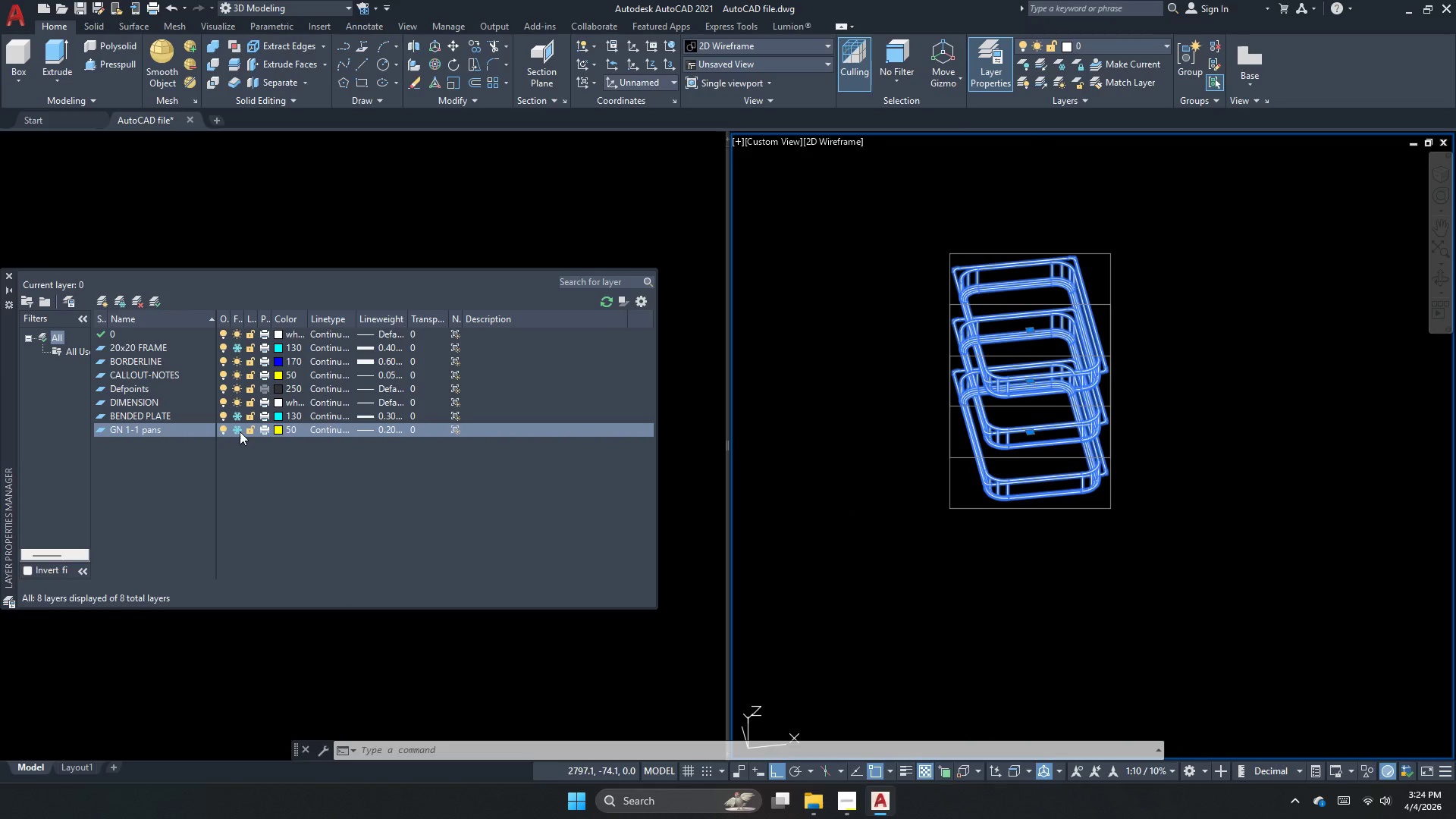 
left_click([240, 431])
 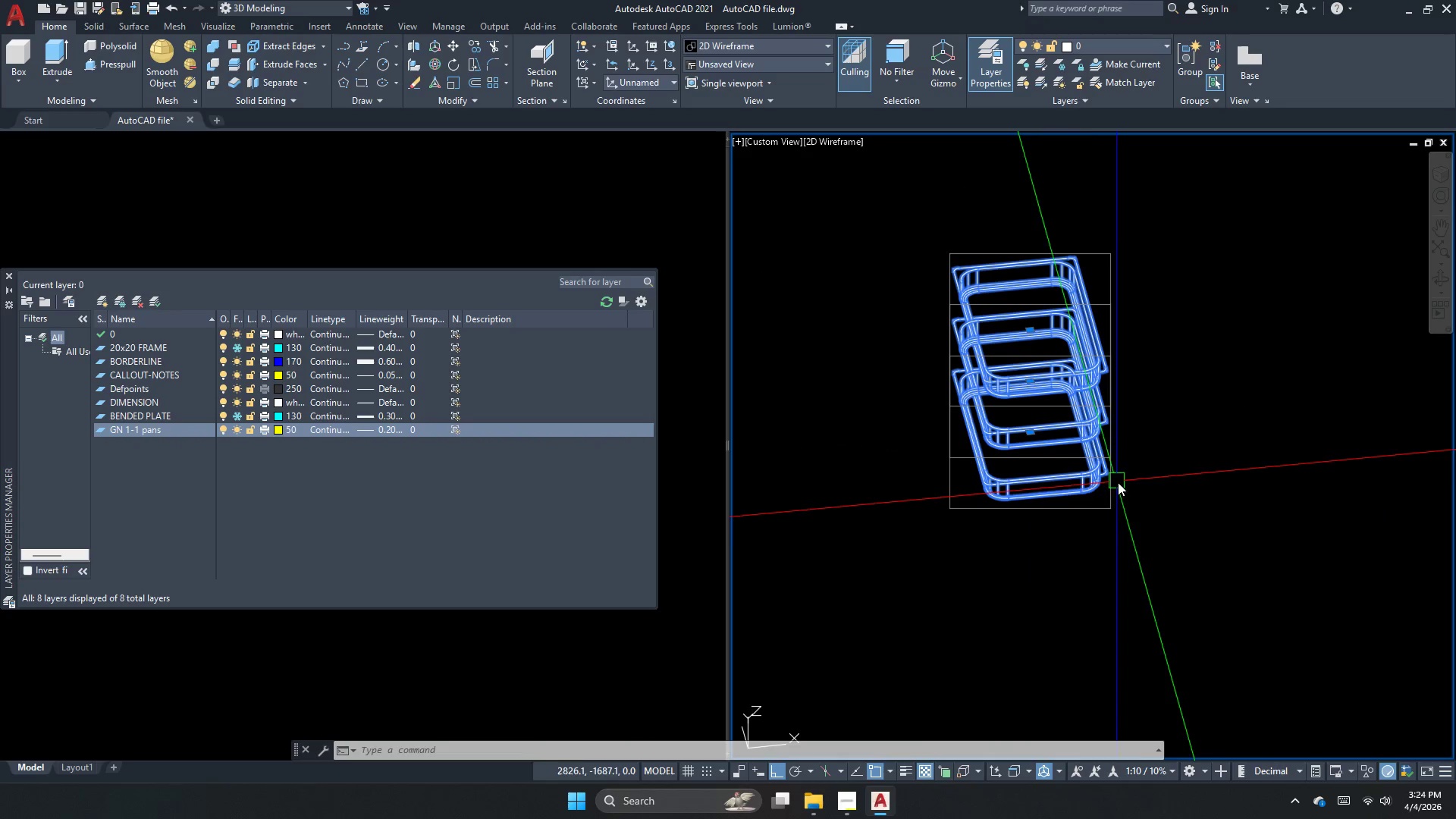 
key(Escape)
 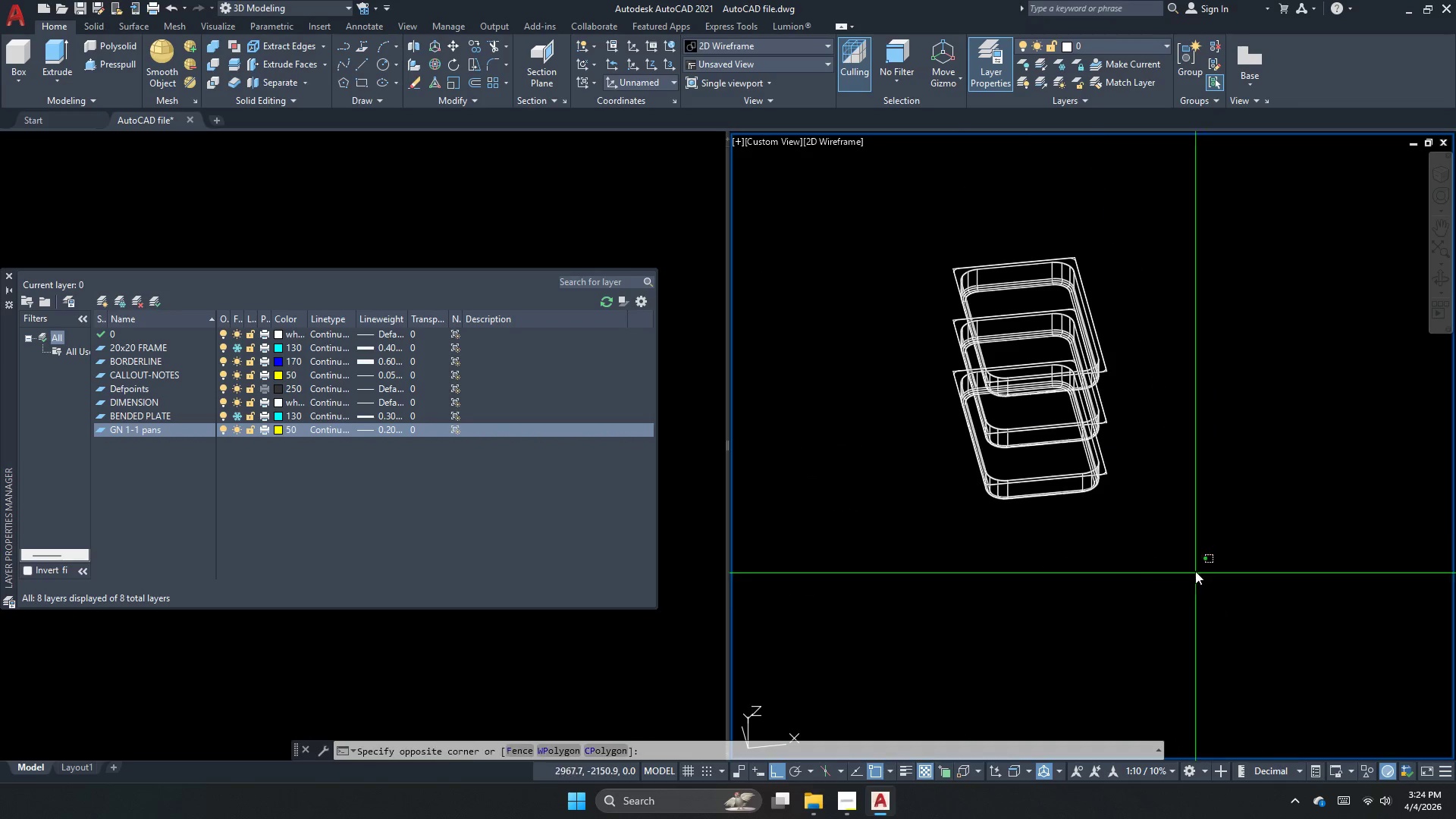 
left_click_drag(start_coordinate=[1195, 573], to_coordinate=[1110, 457])
 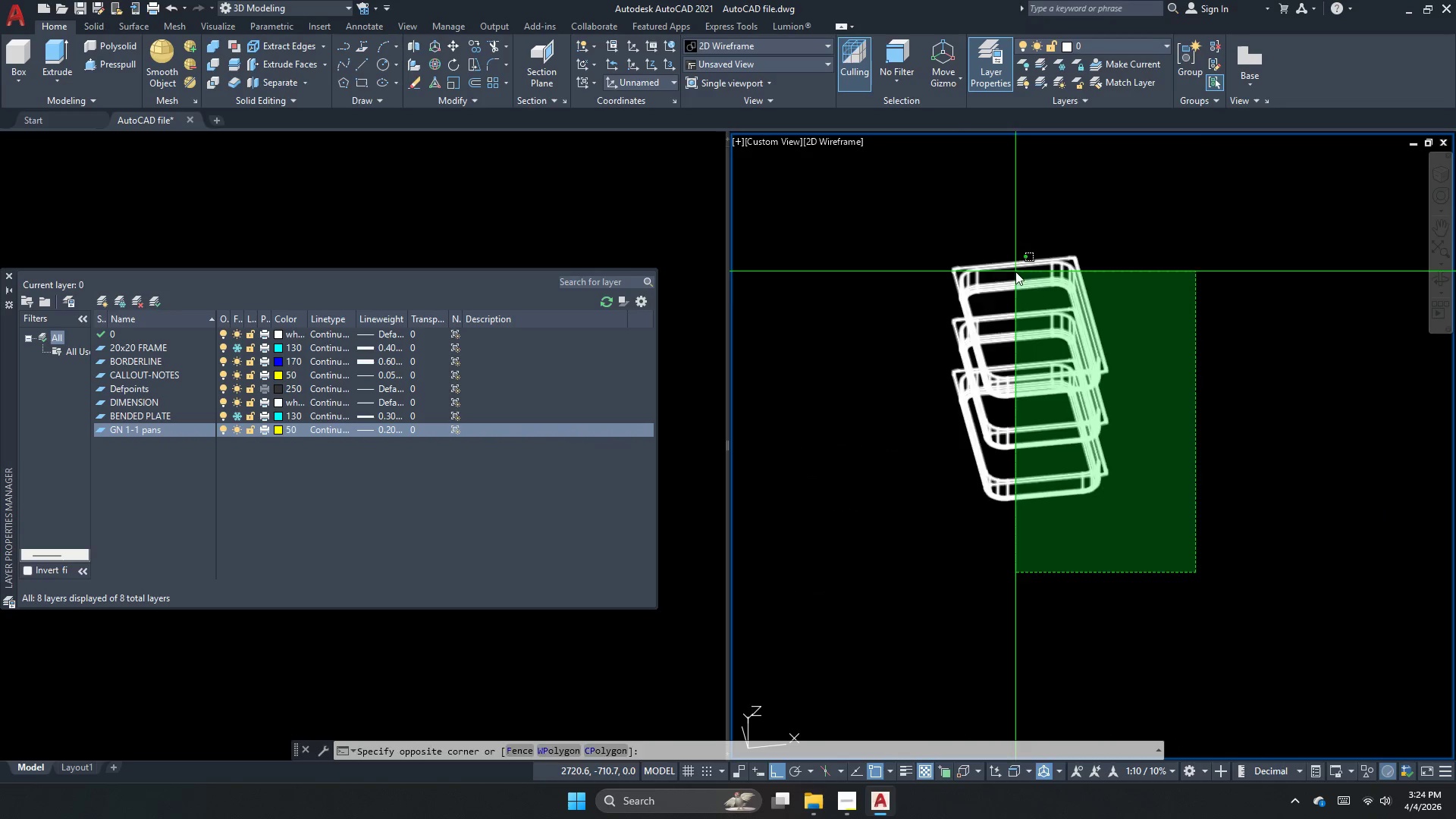 
double_click([1015, 271])
 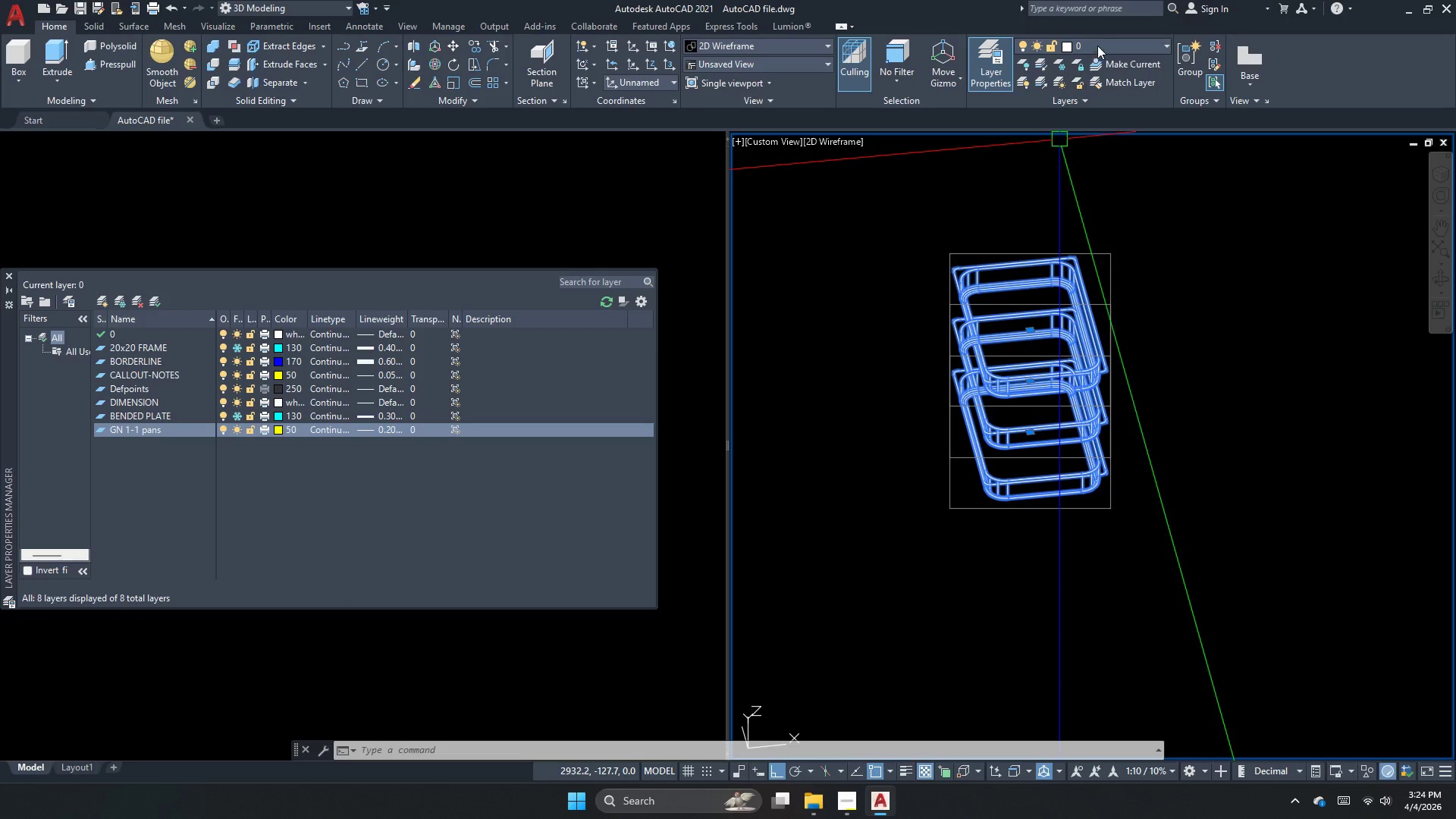 
left_click([1100, 44])
 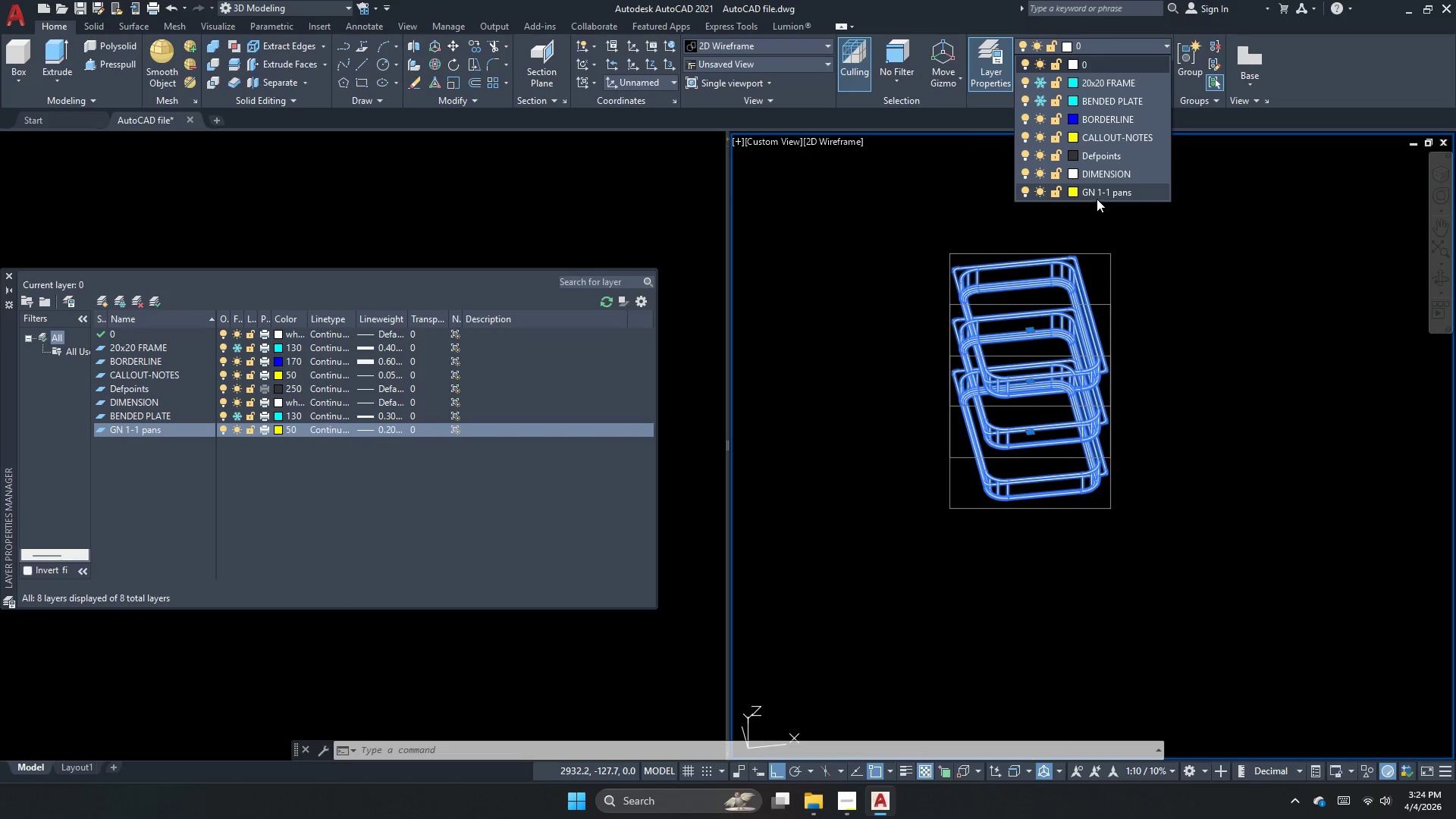 
left_click([1109, 189])
 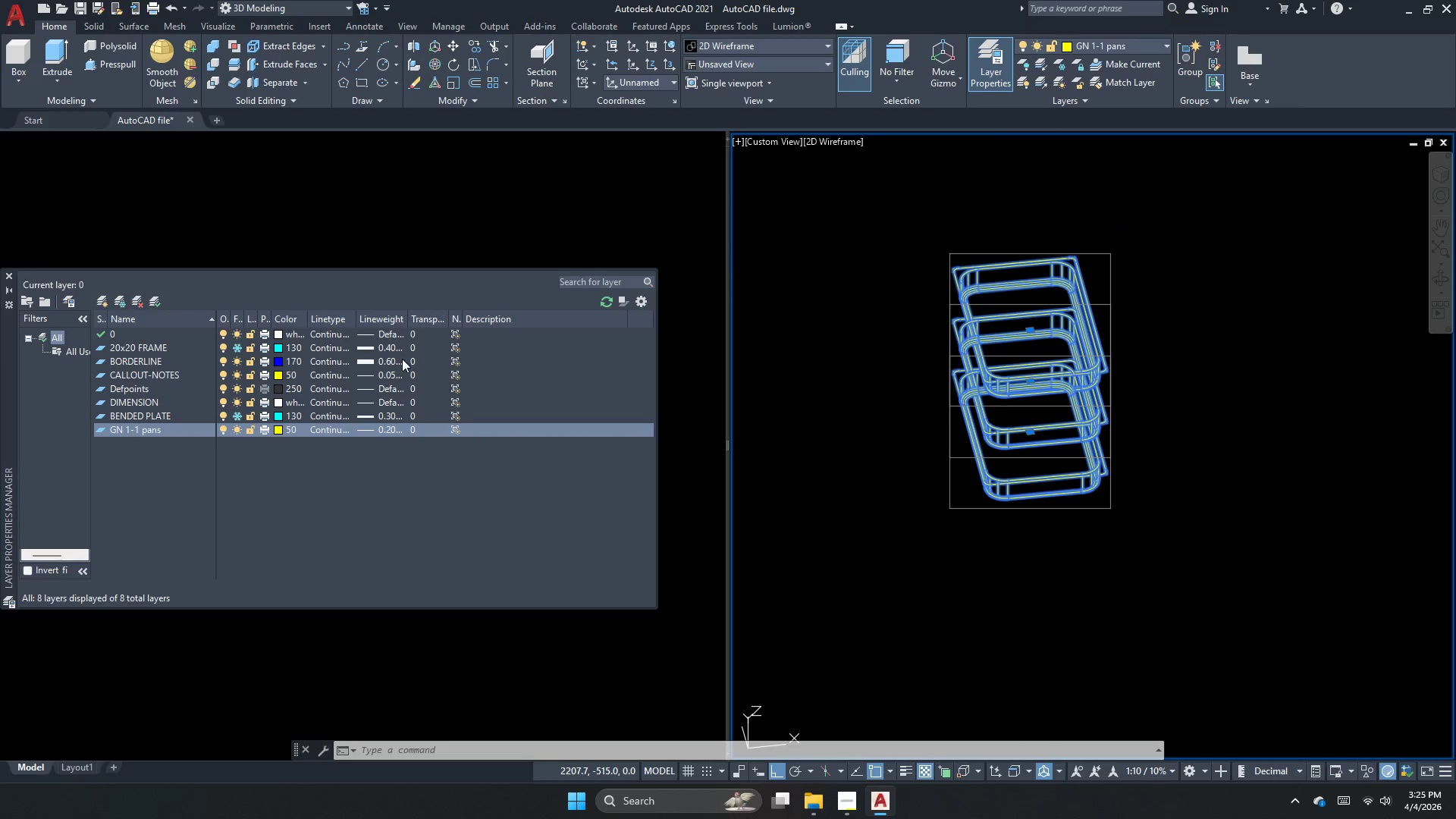 
key(Escape)
 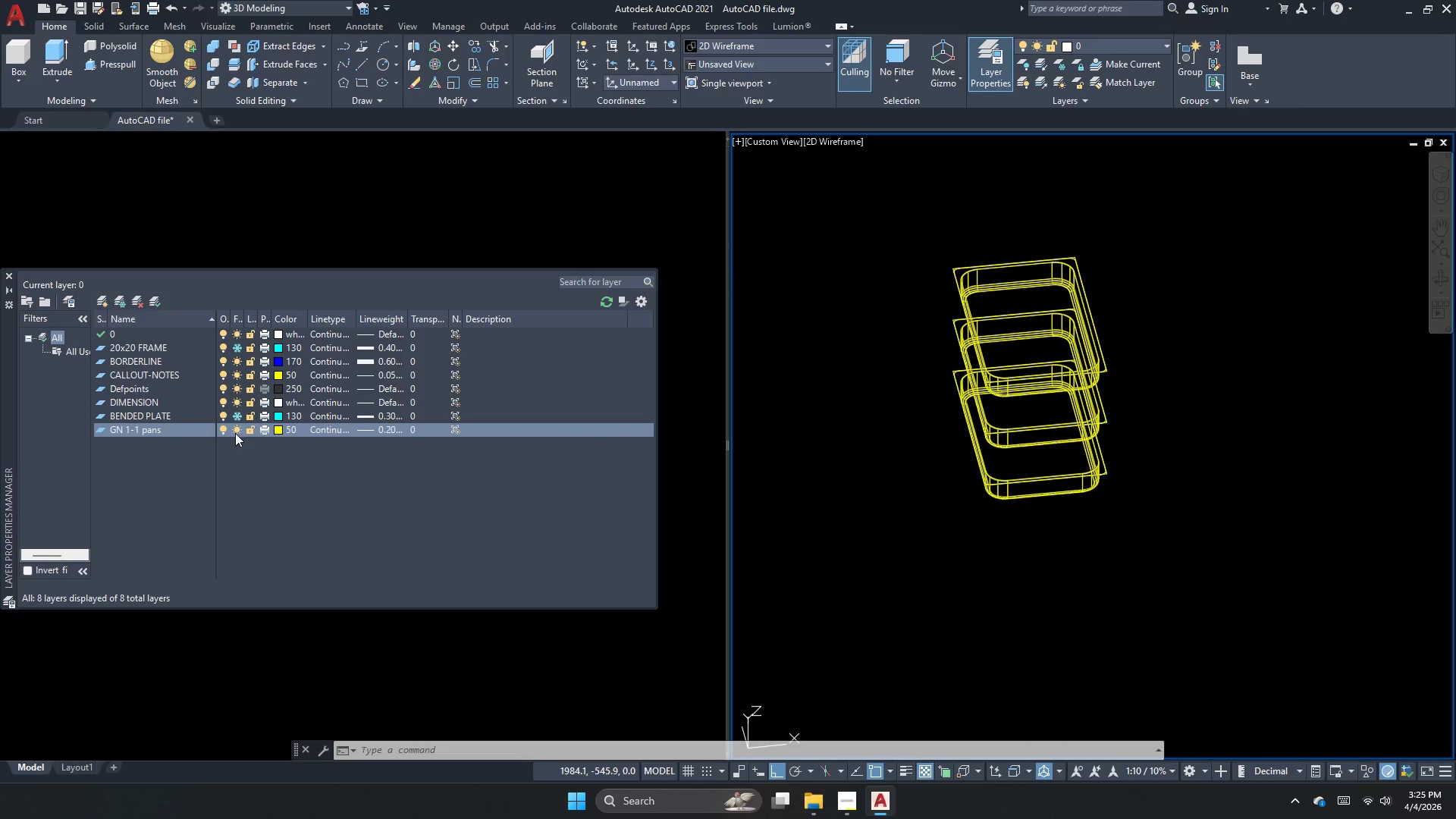 
left_click([235, 433])
 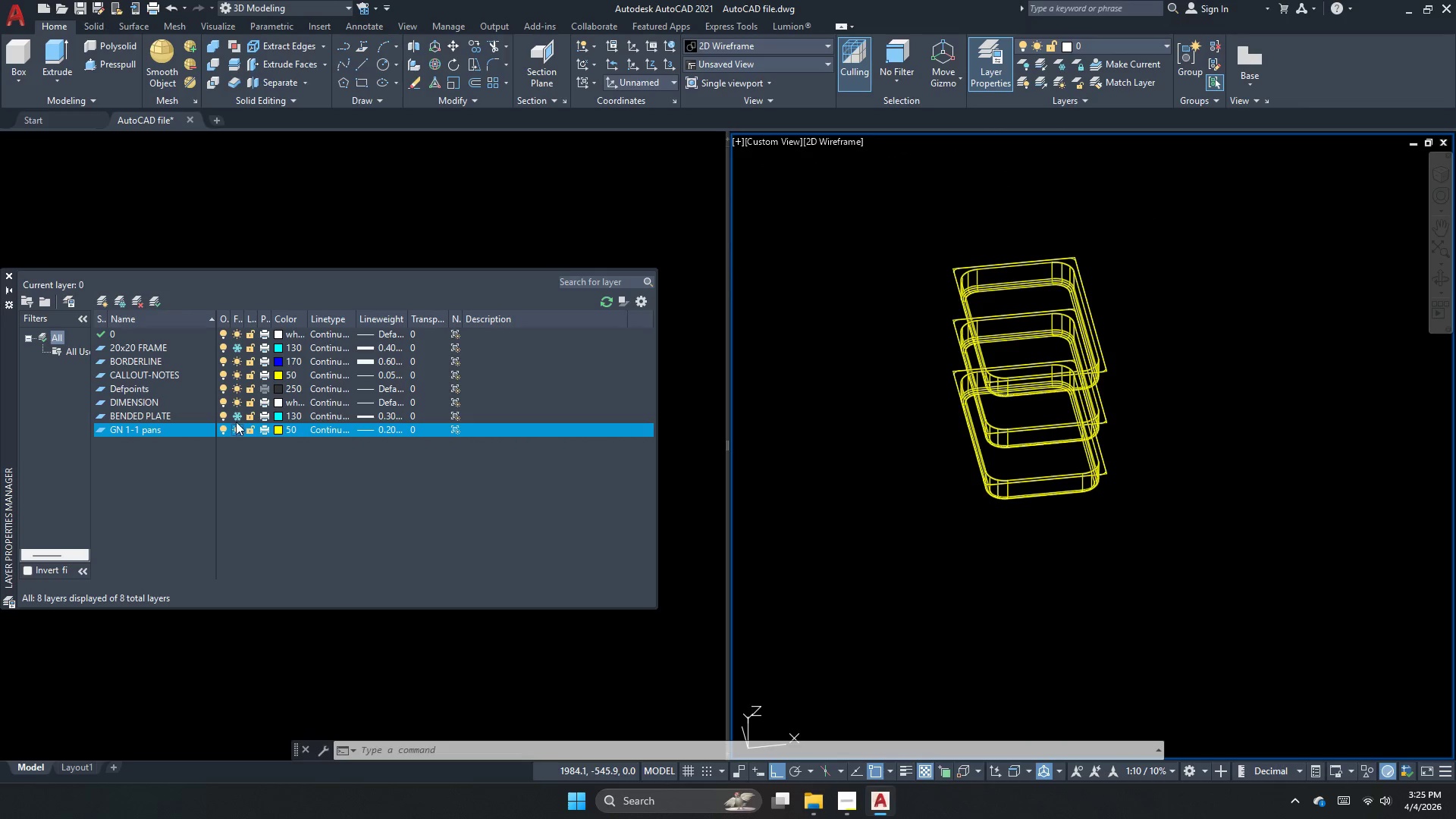 
double_click([236, 420])
 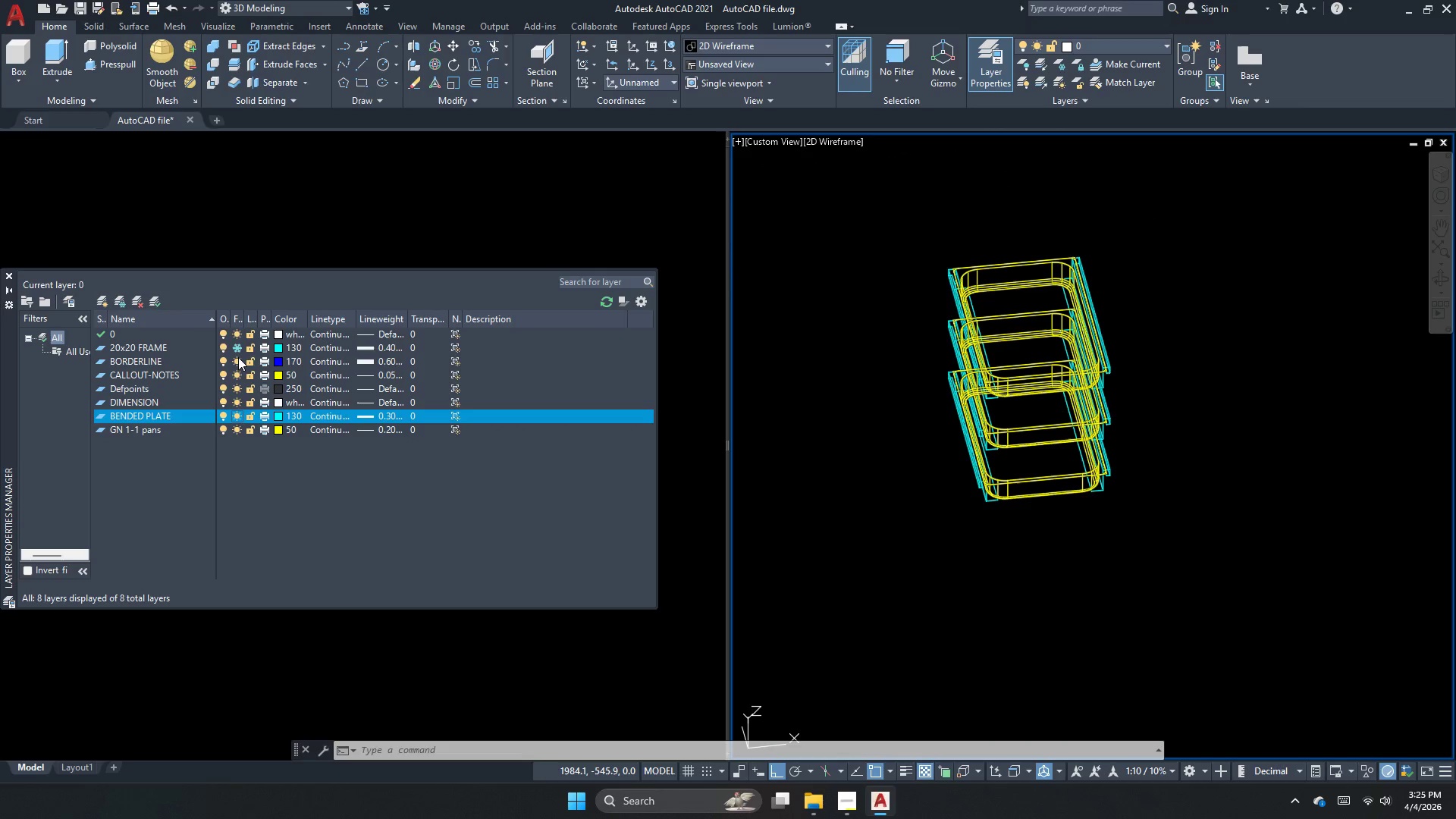 
left_click([237, 353])
 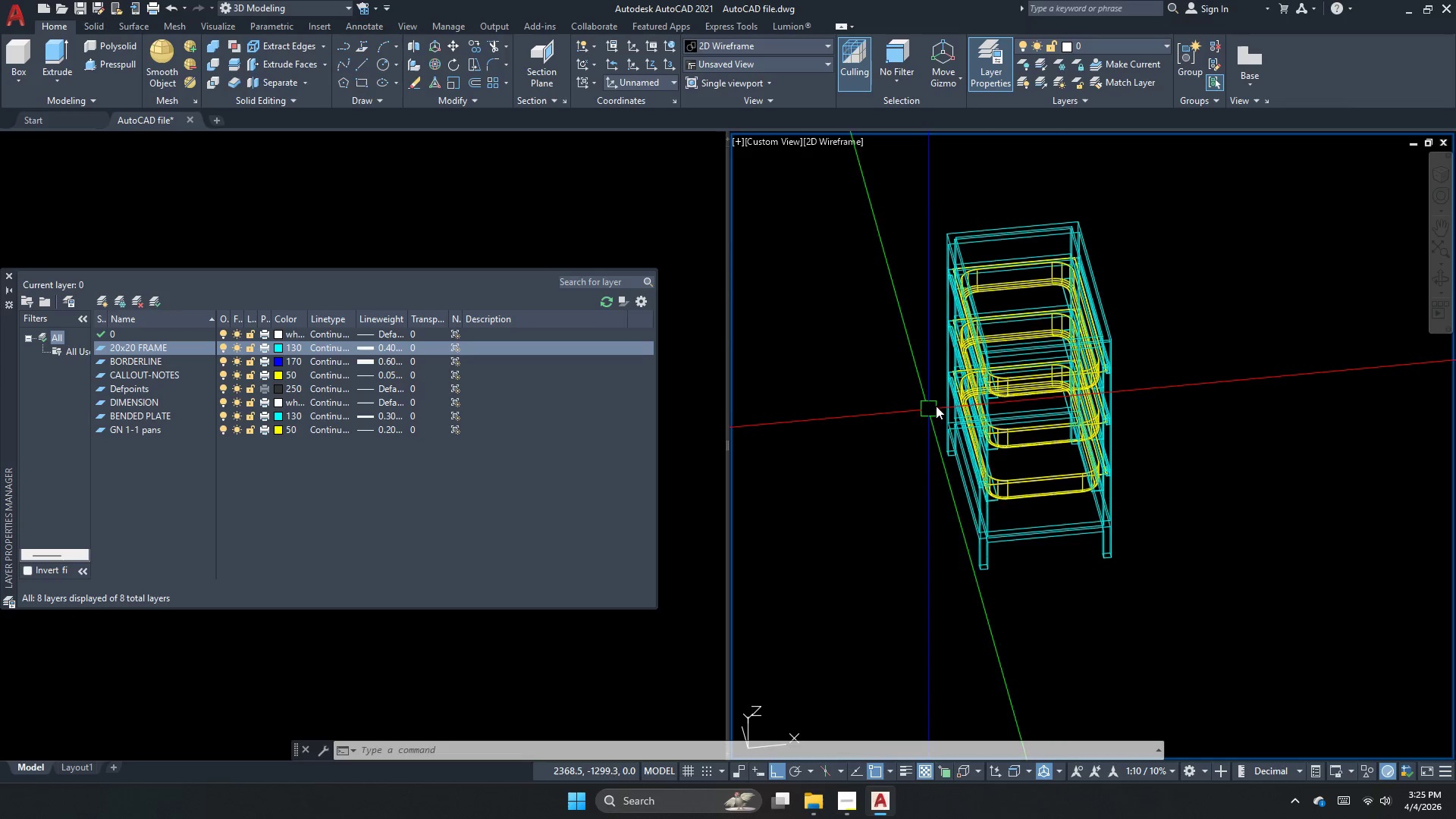 
key(Escape)
 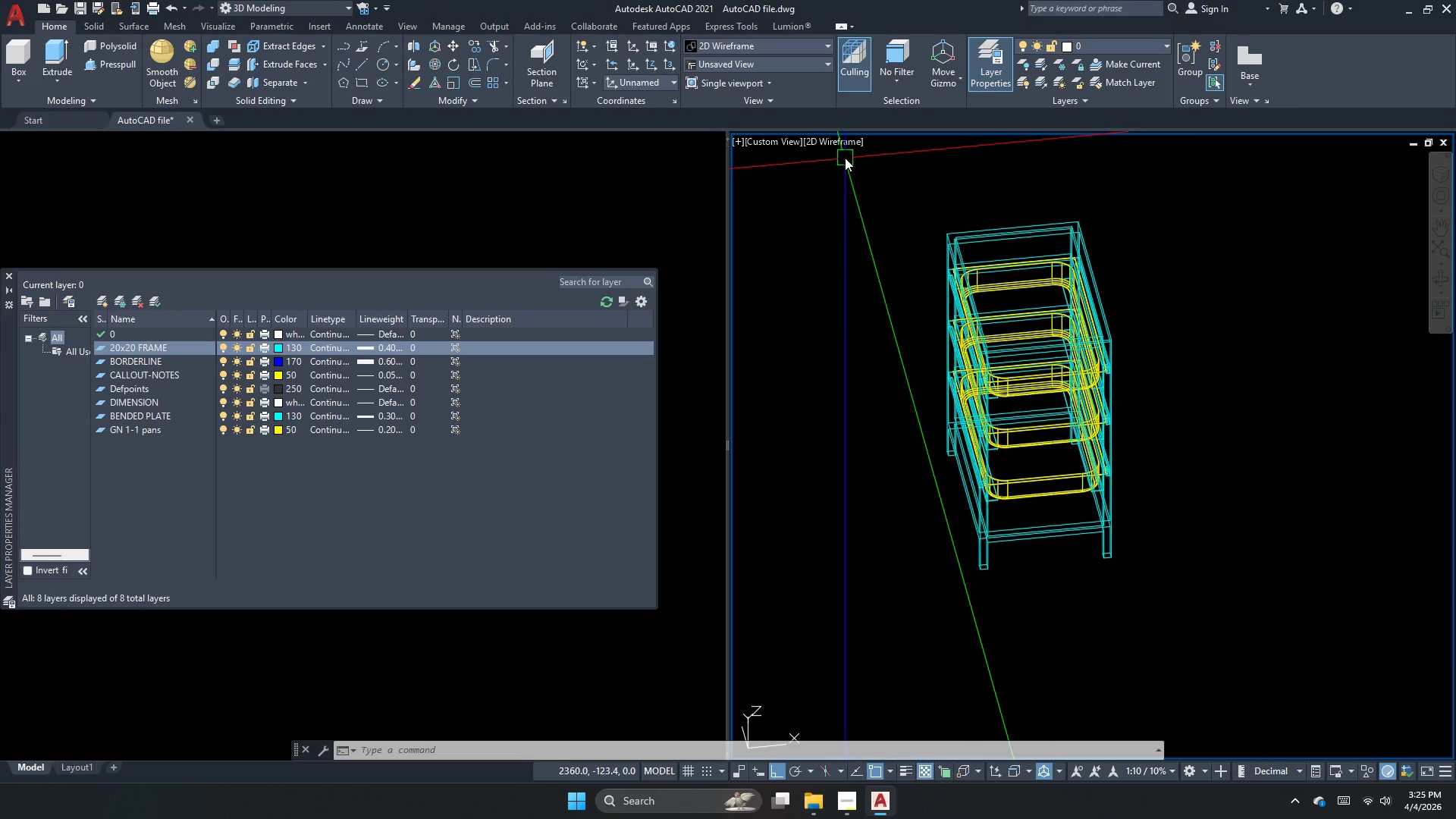 
left_click([843, 149])
 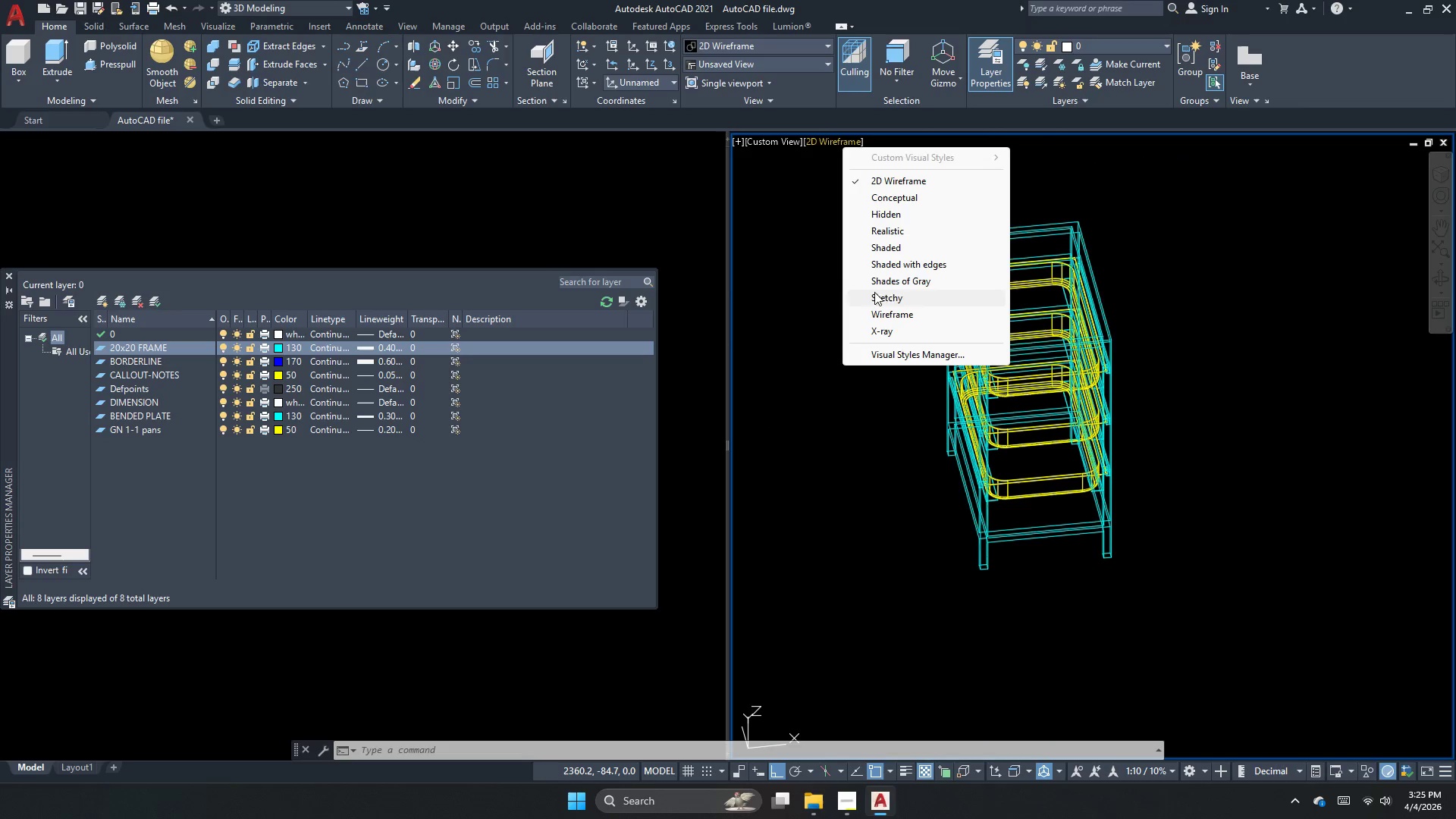 
left_click([900, 278])
 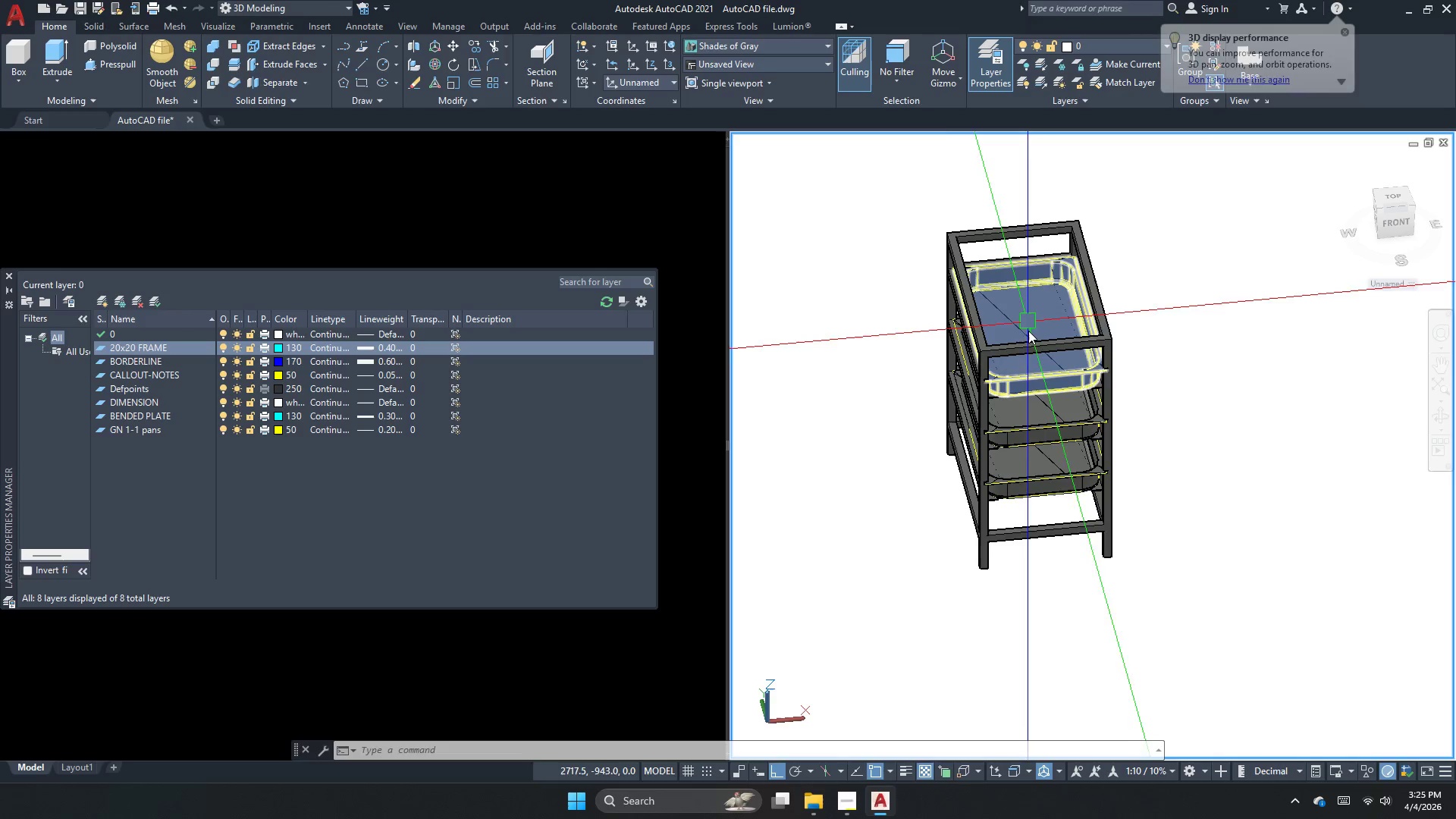 
scroll: coordinate [1024, 368], scroll_direction: up, amount: 3.0
 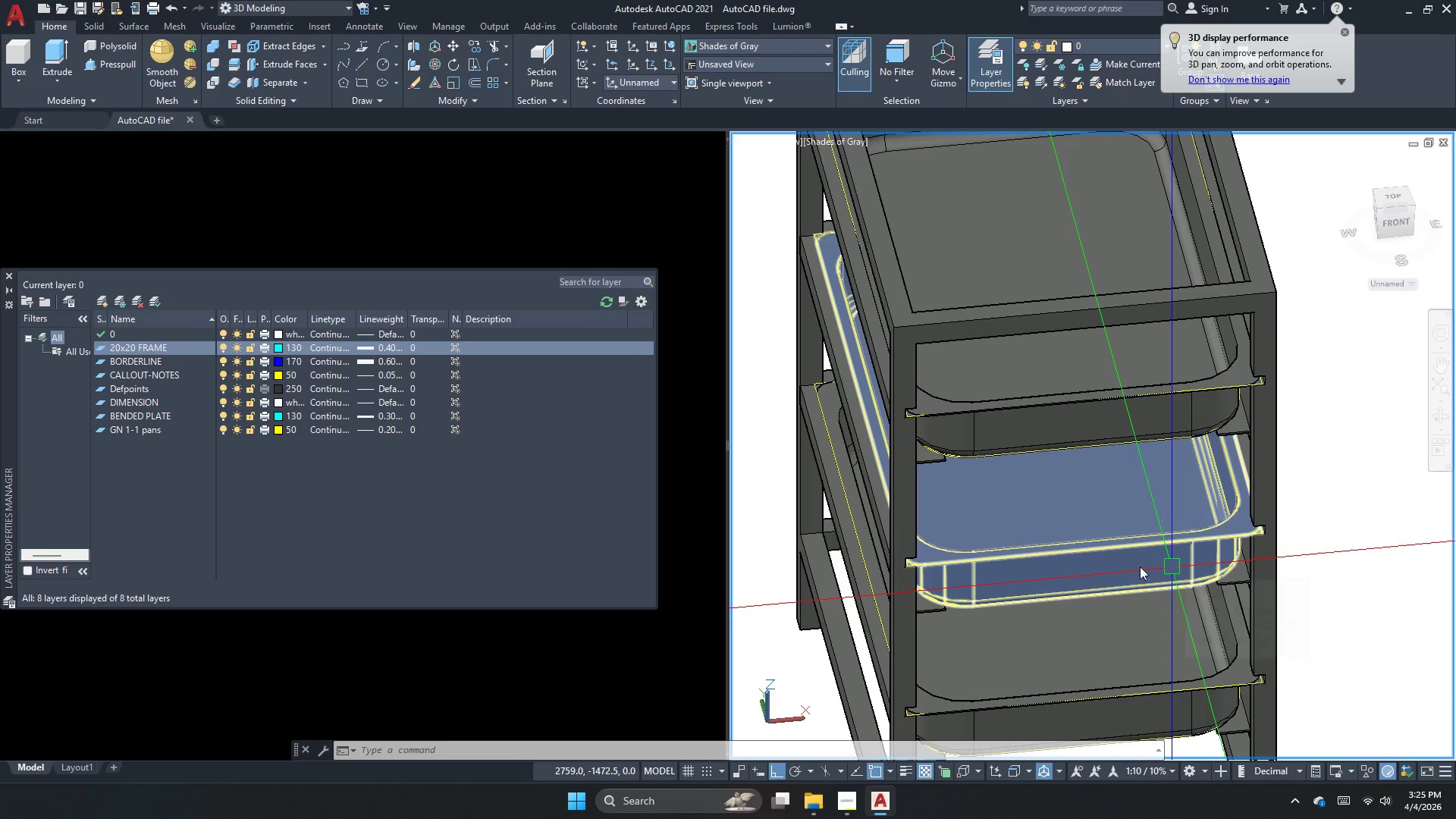 
key(Escape)
 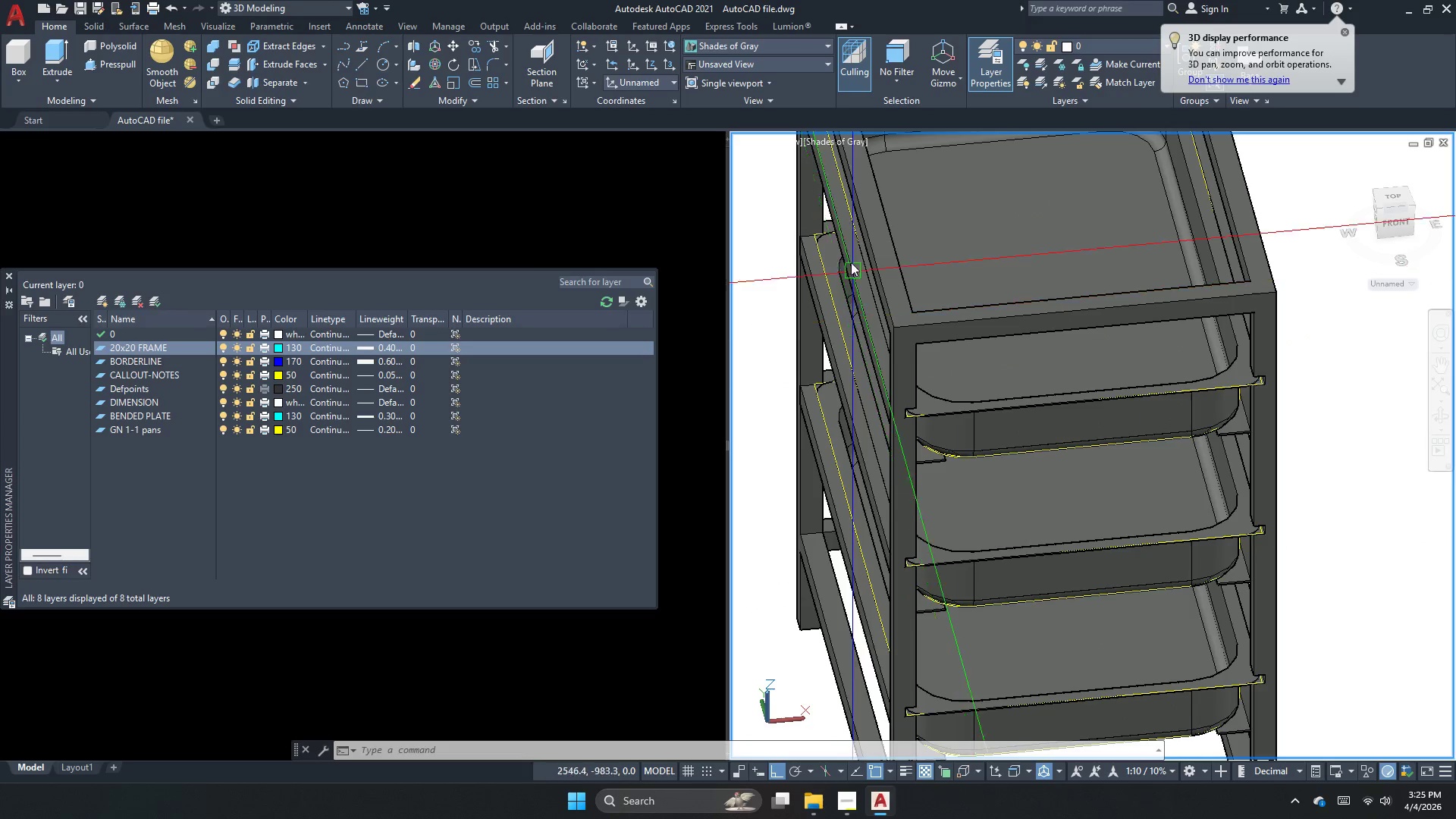 
scroll: coordinate [802, 268], scroll_direction: up, amount: 6.0
 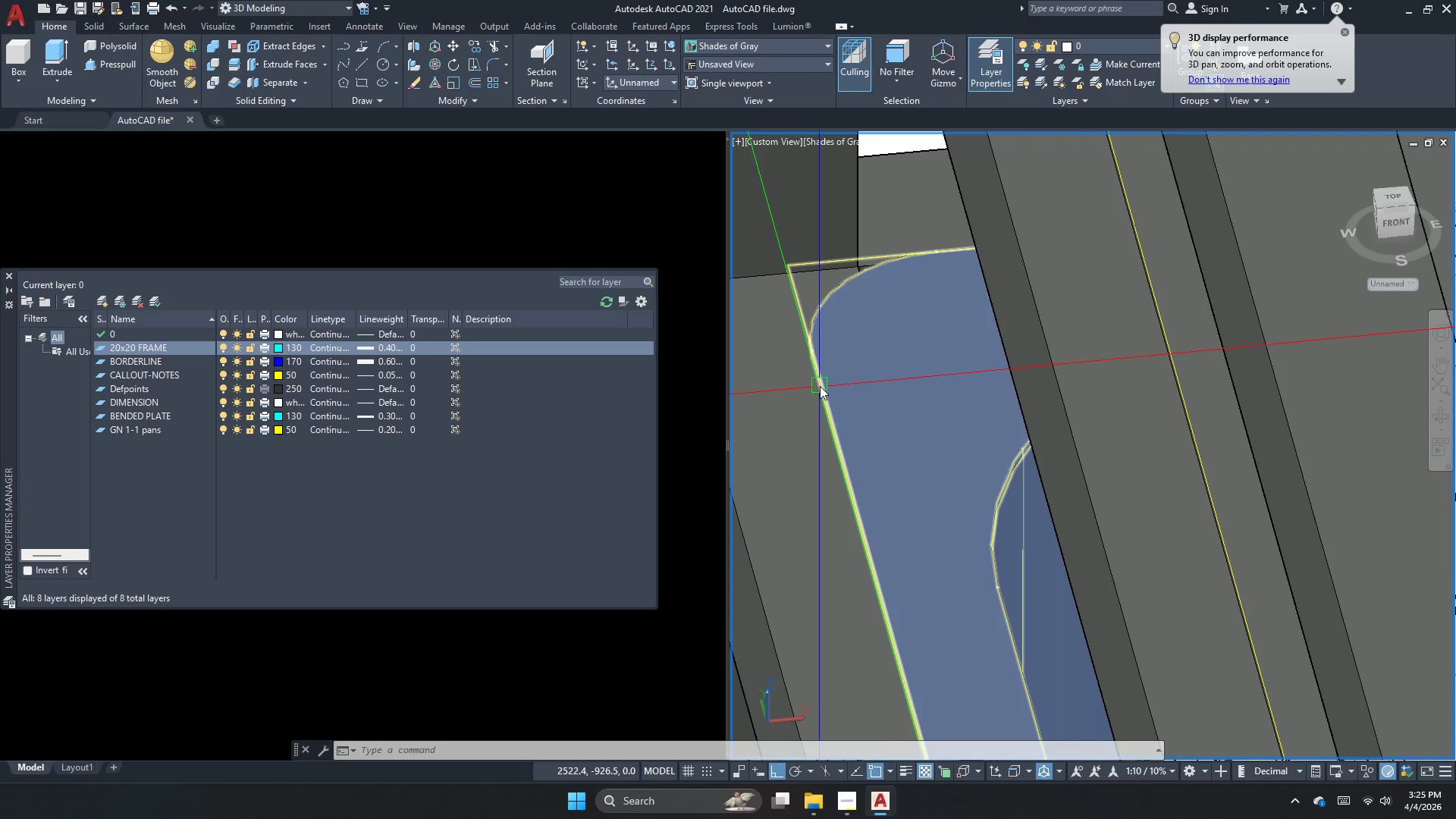 
key(Escape)
 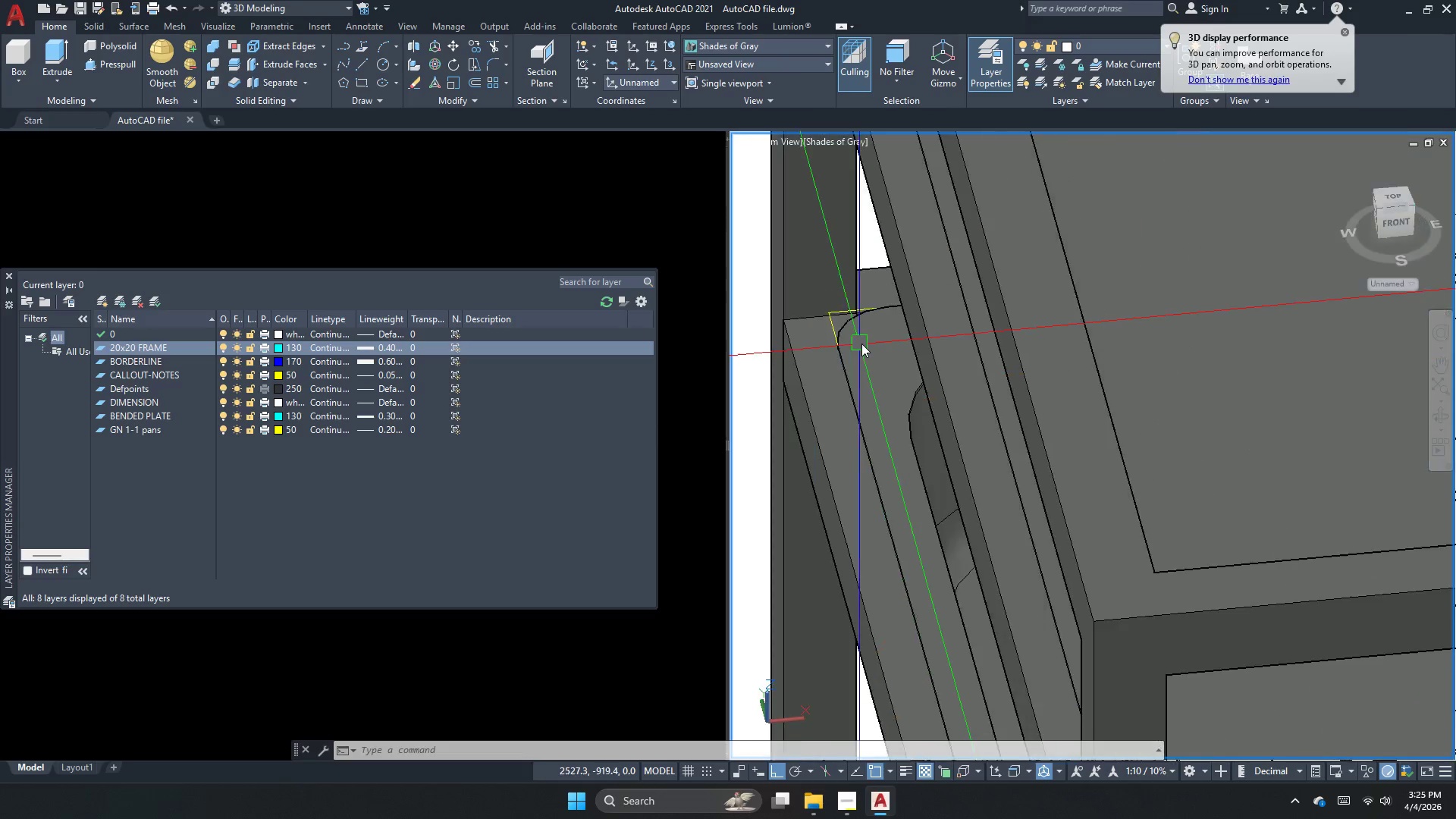 
scroll: coordinate [1000, 312], scroll_direction: down, amount: 6.0
 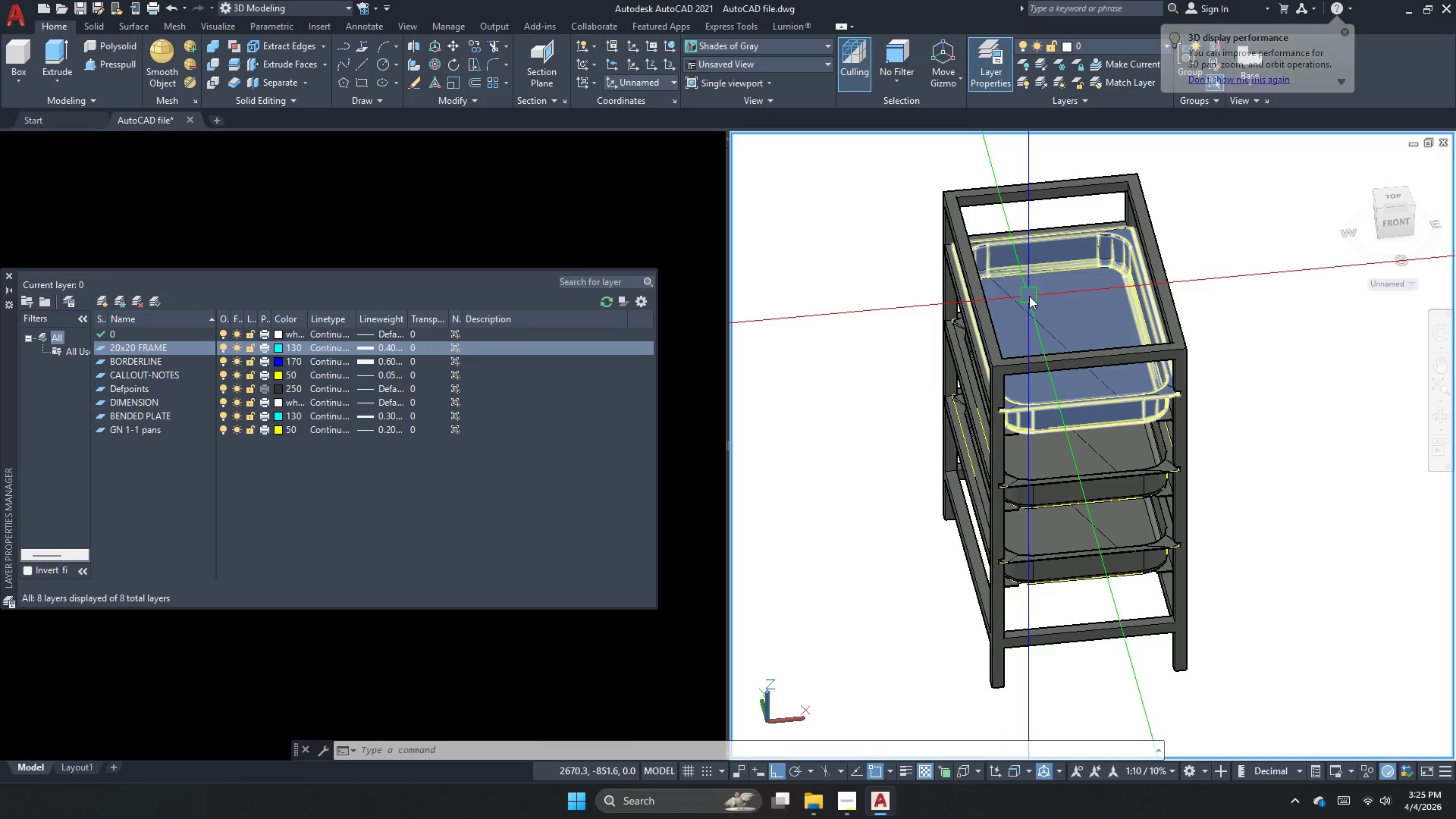 
mouse_move([1134, 296])
 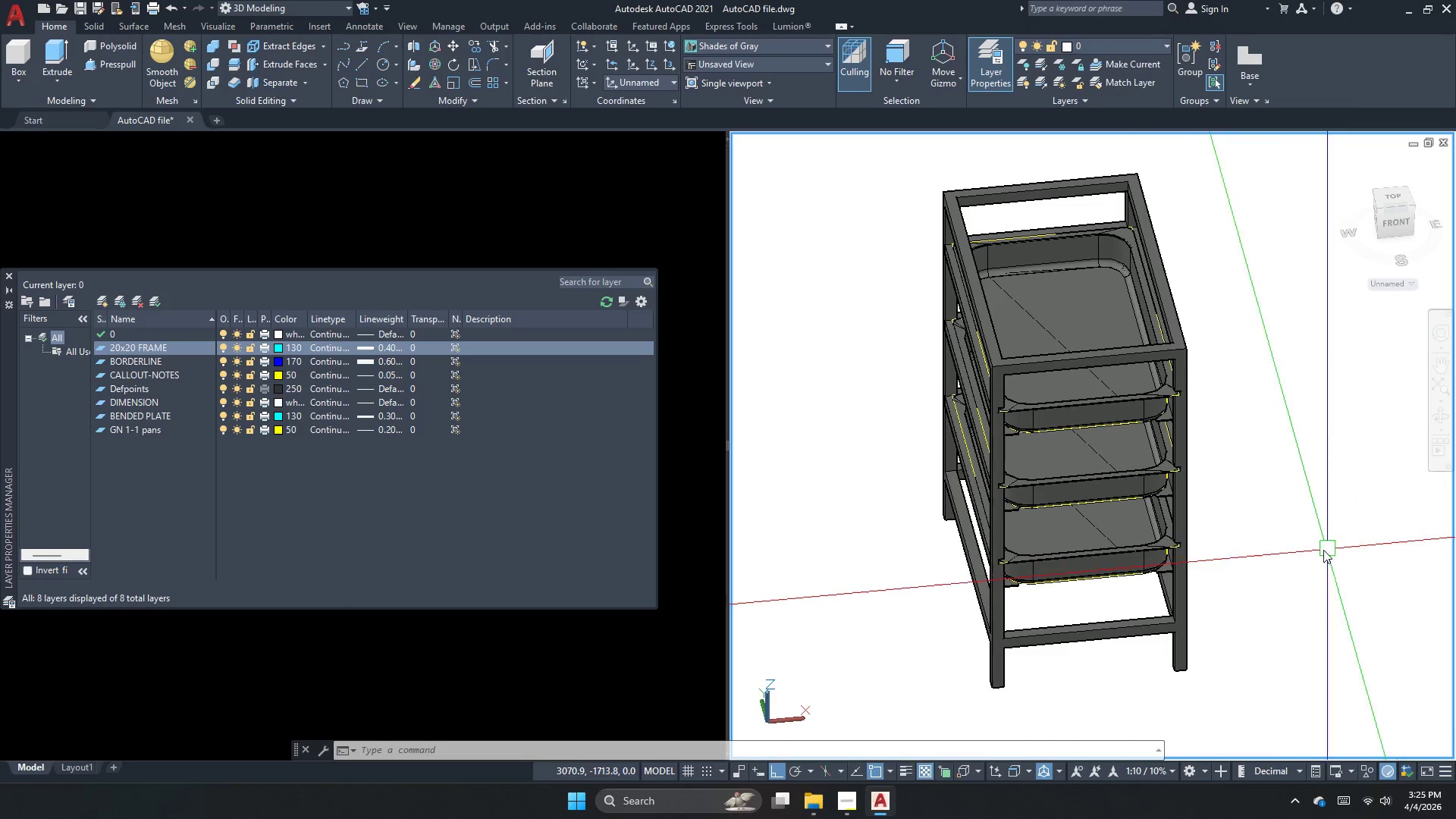 
left_click([1037, 450])
 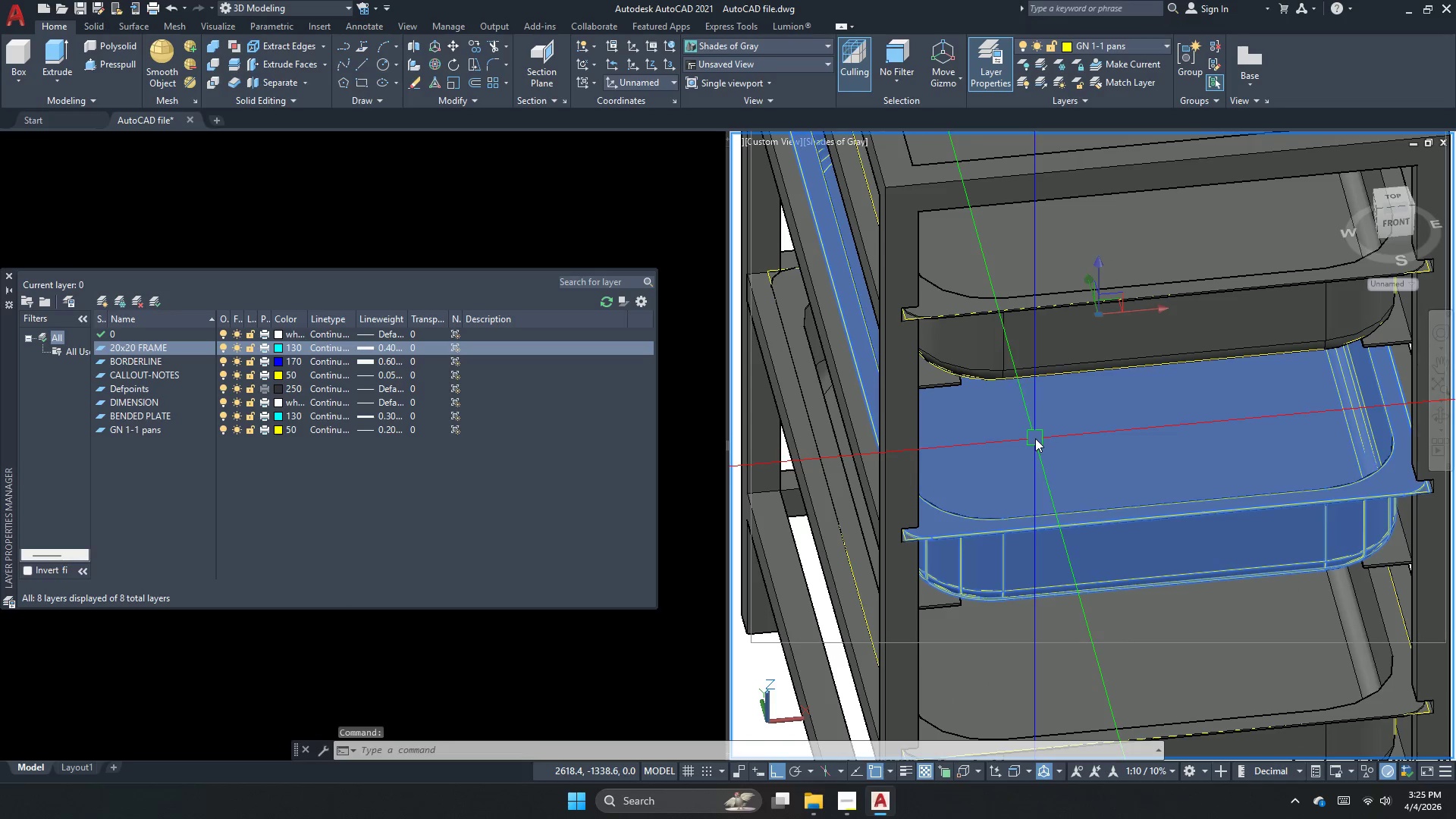 
scroll: coordinate [1038, 459], scroll_direction: up, amount: 3.0
 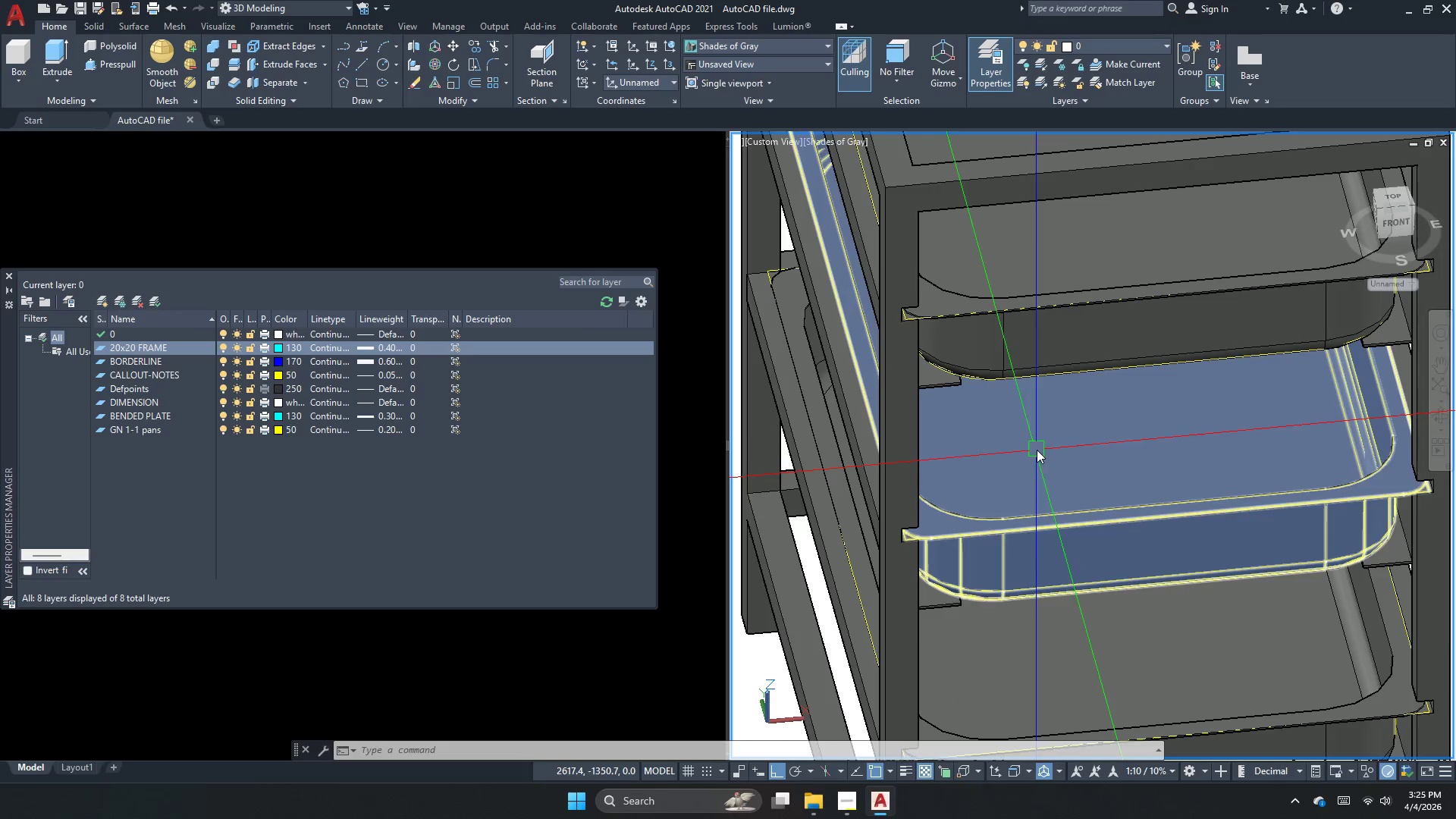 
key(Escape)
 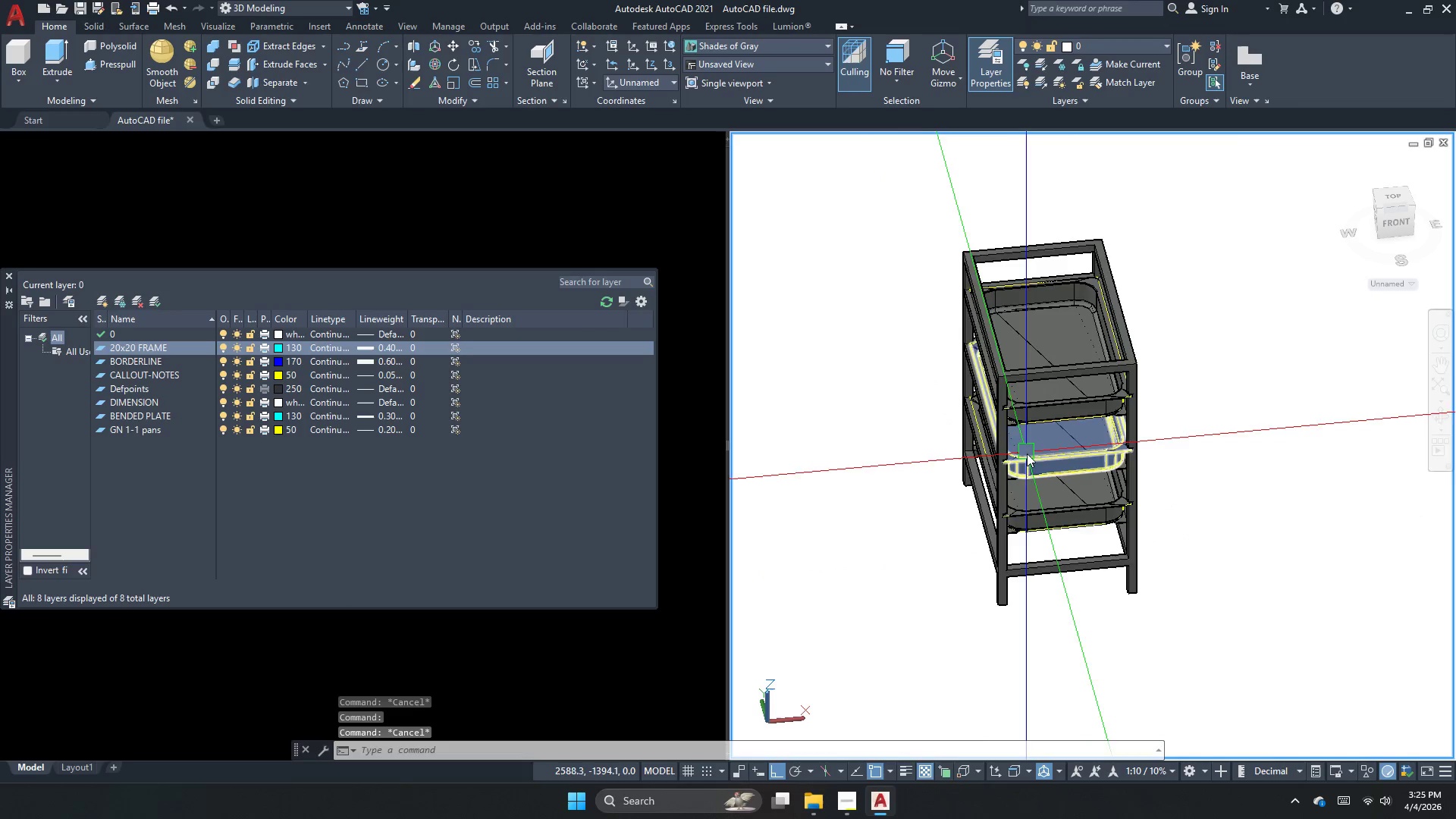 
scroll: coordinate [1035, 438], scroll_direction: down, amount: 3.0
 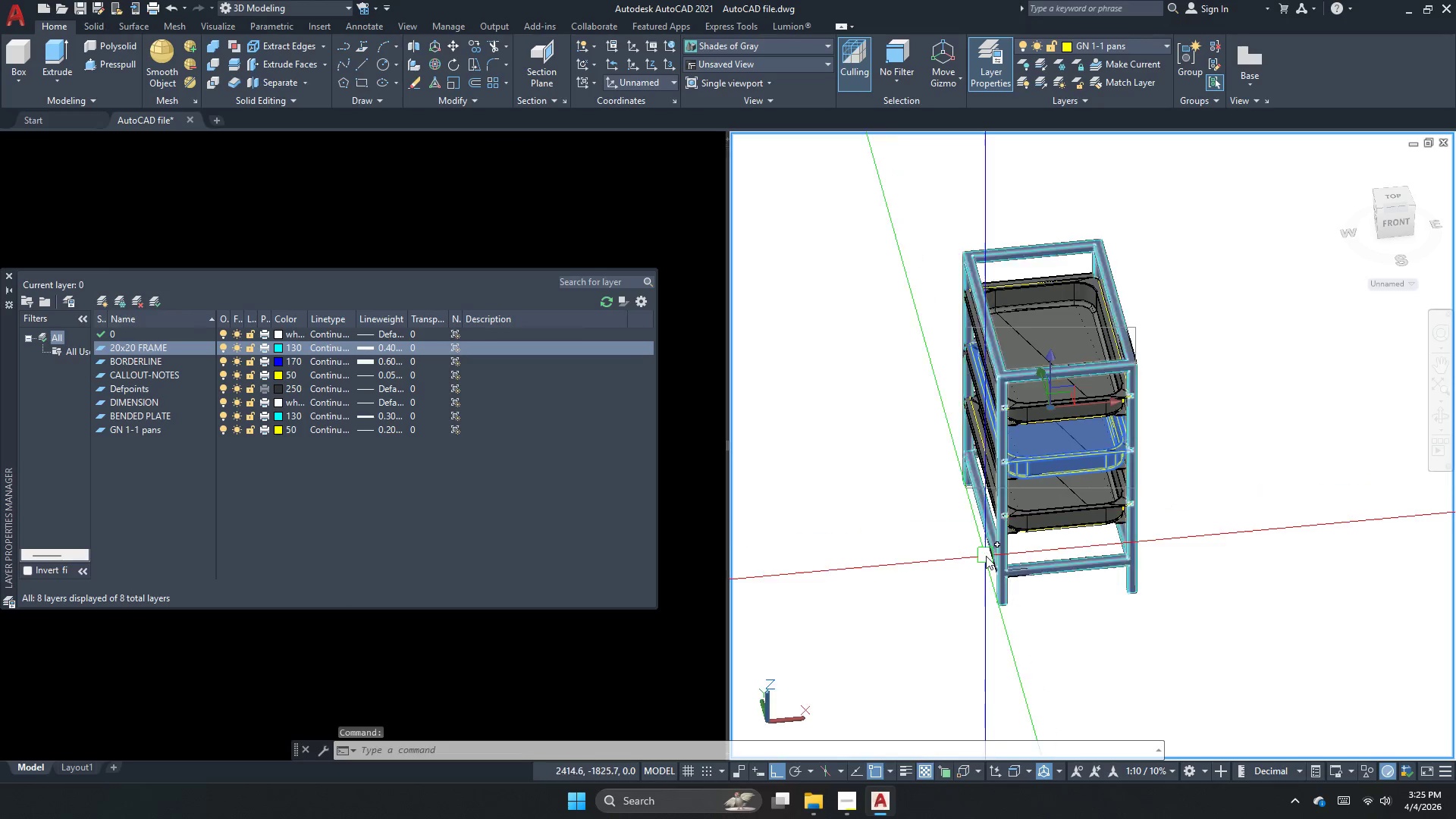 
left_click([1034, 590])
 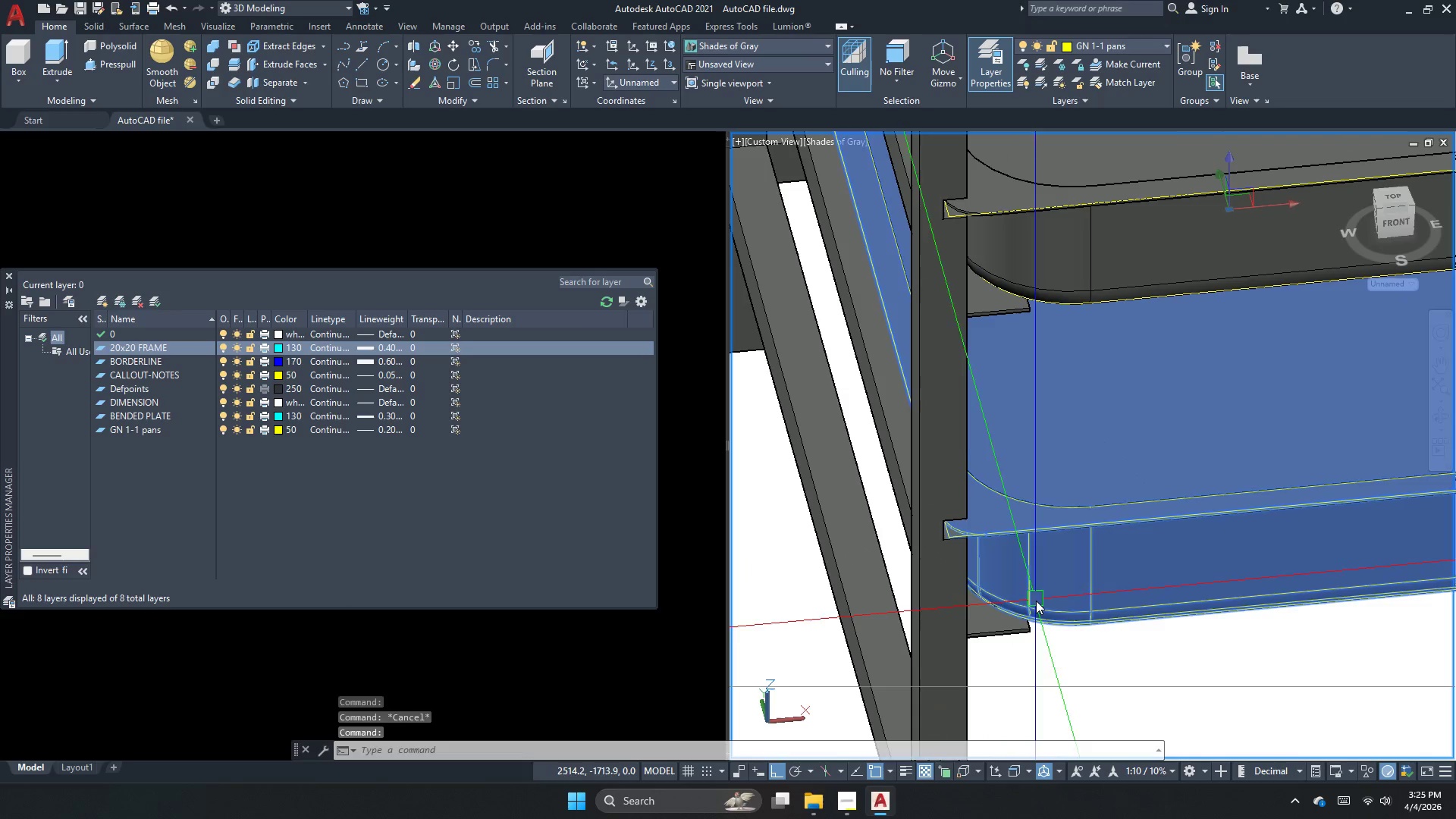 
scroll: coordinate [1006, 538], scroll_direction: up, amount: 5.0
 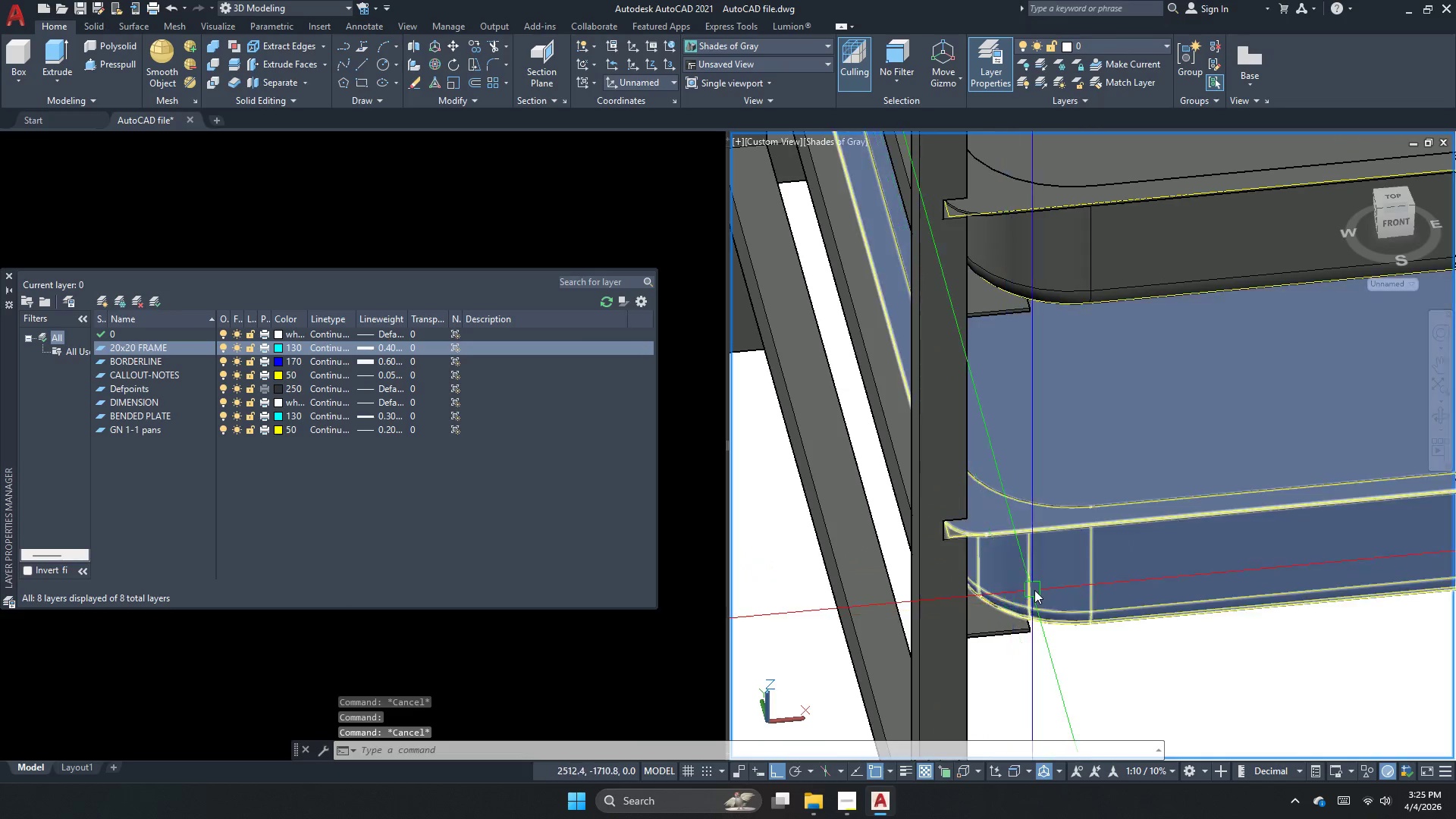 
key(Escape)
 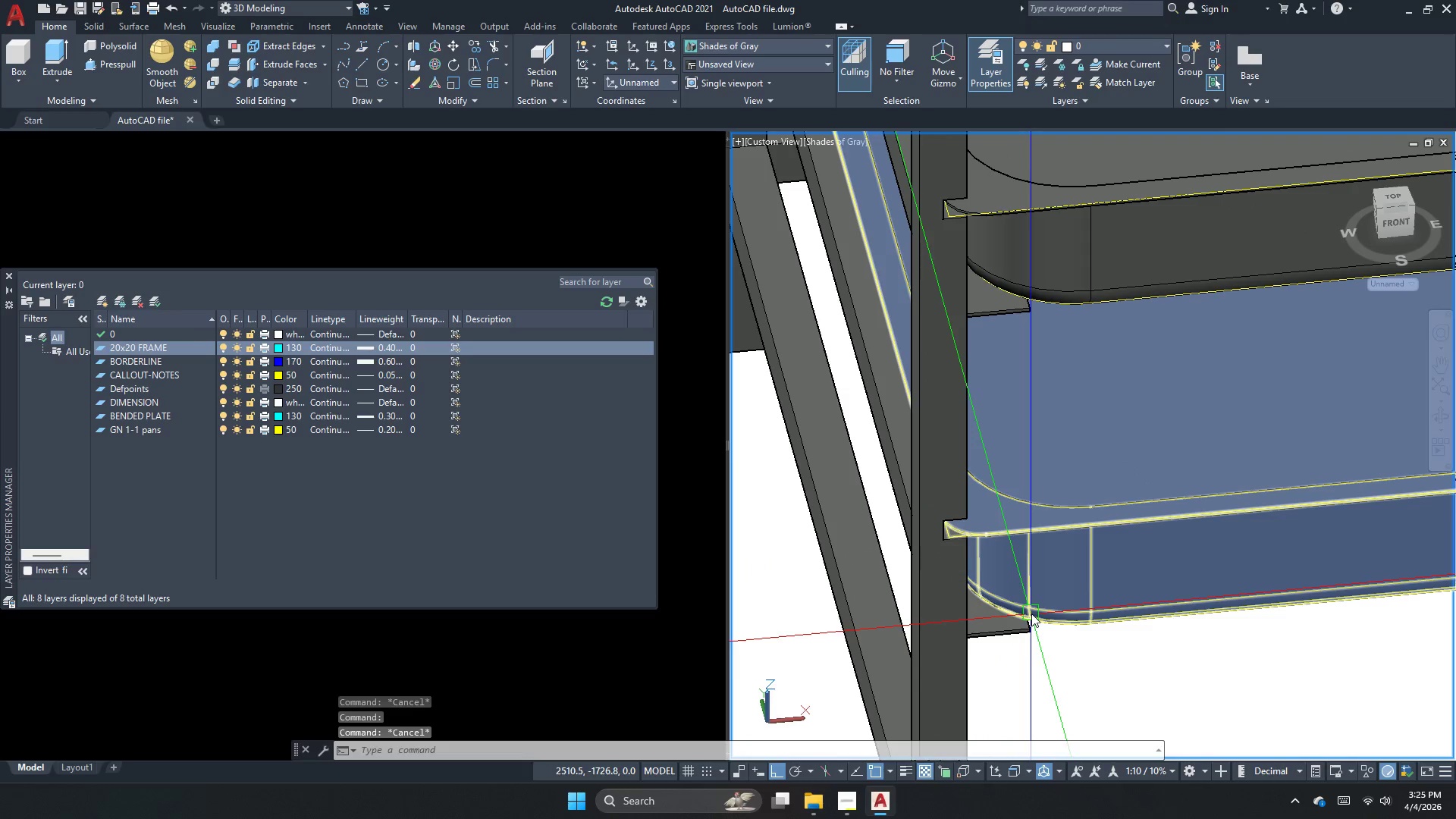 
scroll: coordinate [1031, 613], scroll_direction: down, amount: 2.0
 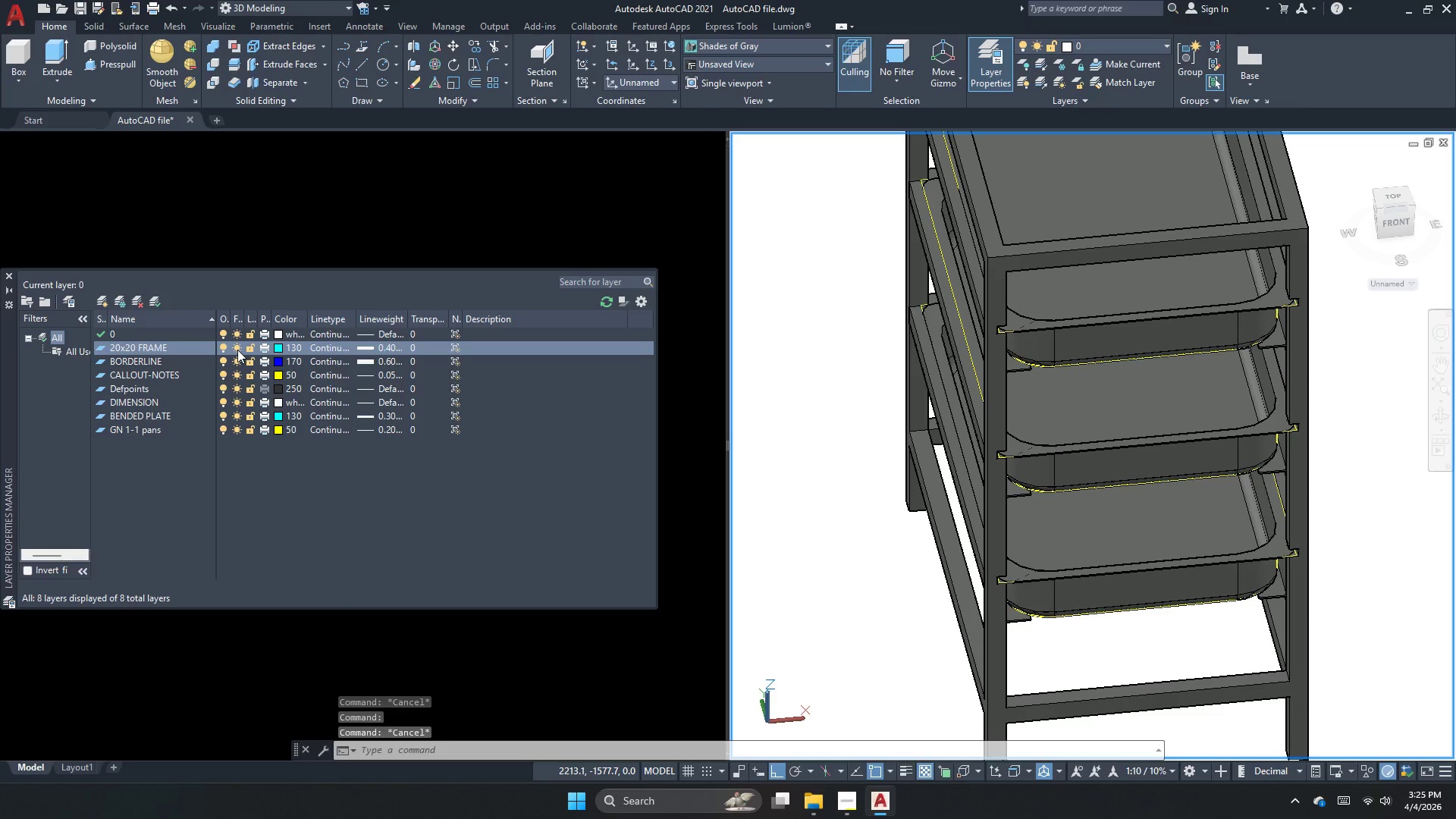 
left_click([237, 350])
 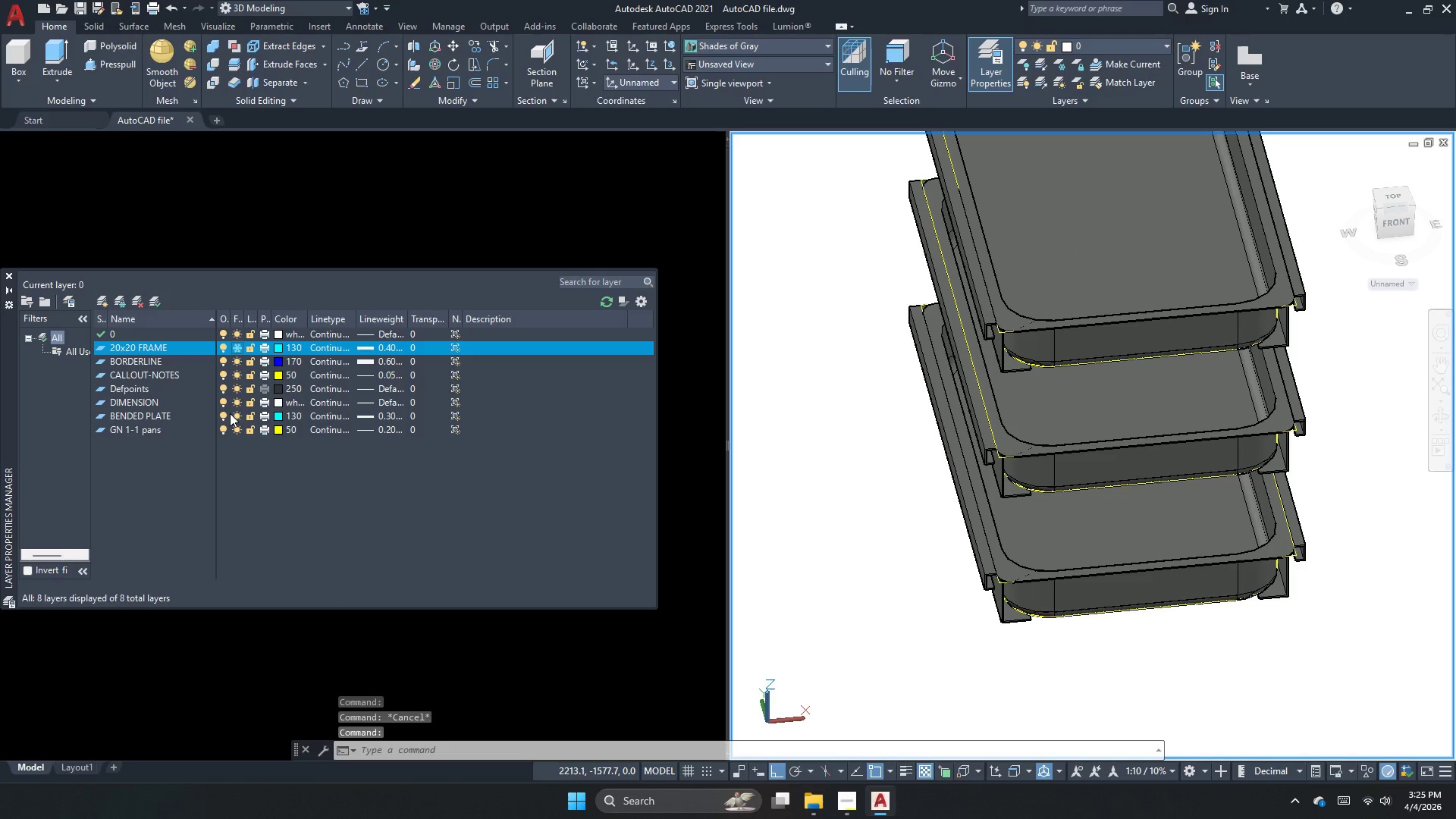 
left_click([233, 415])
 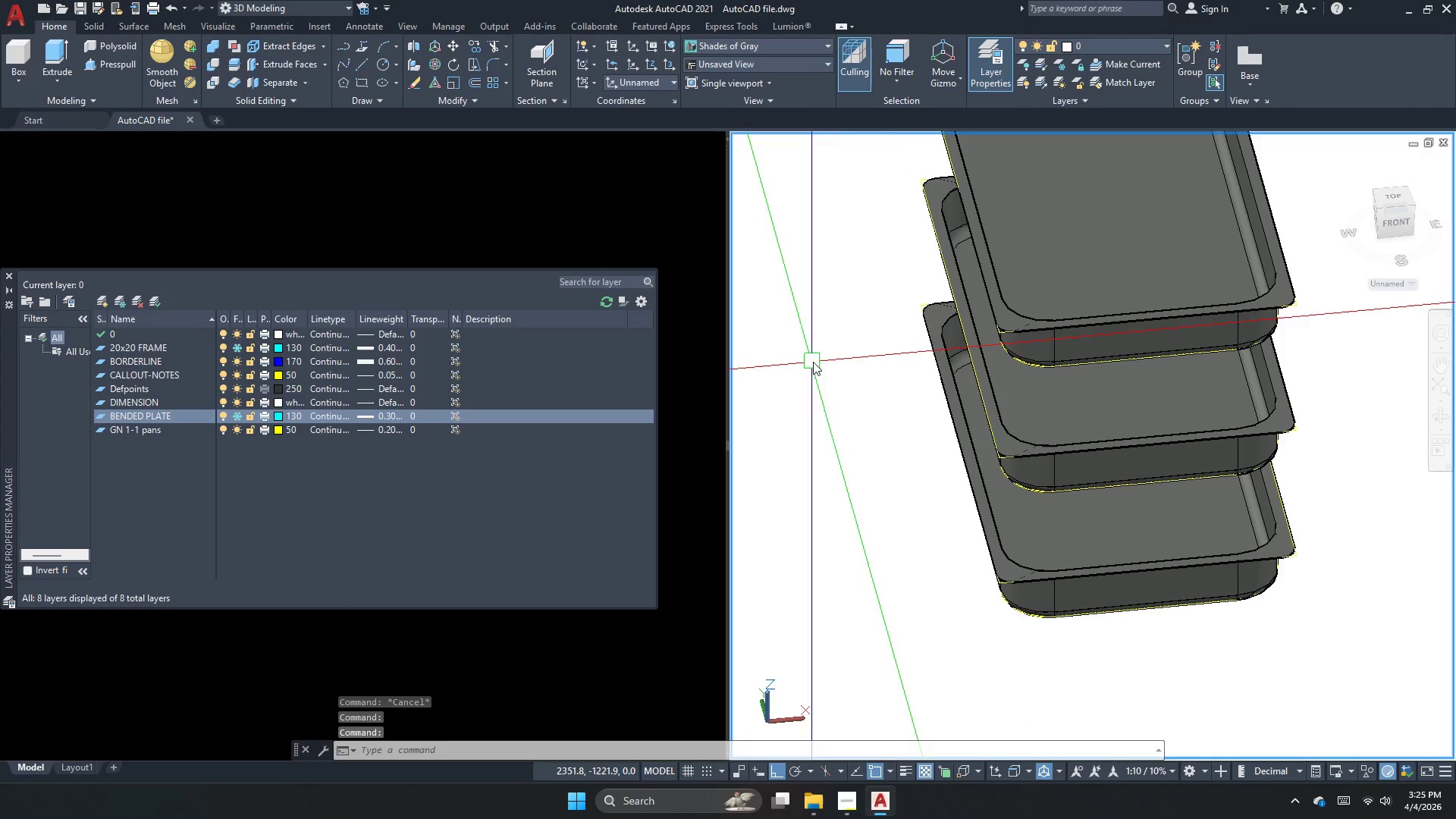 
key(Escape)
 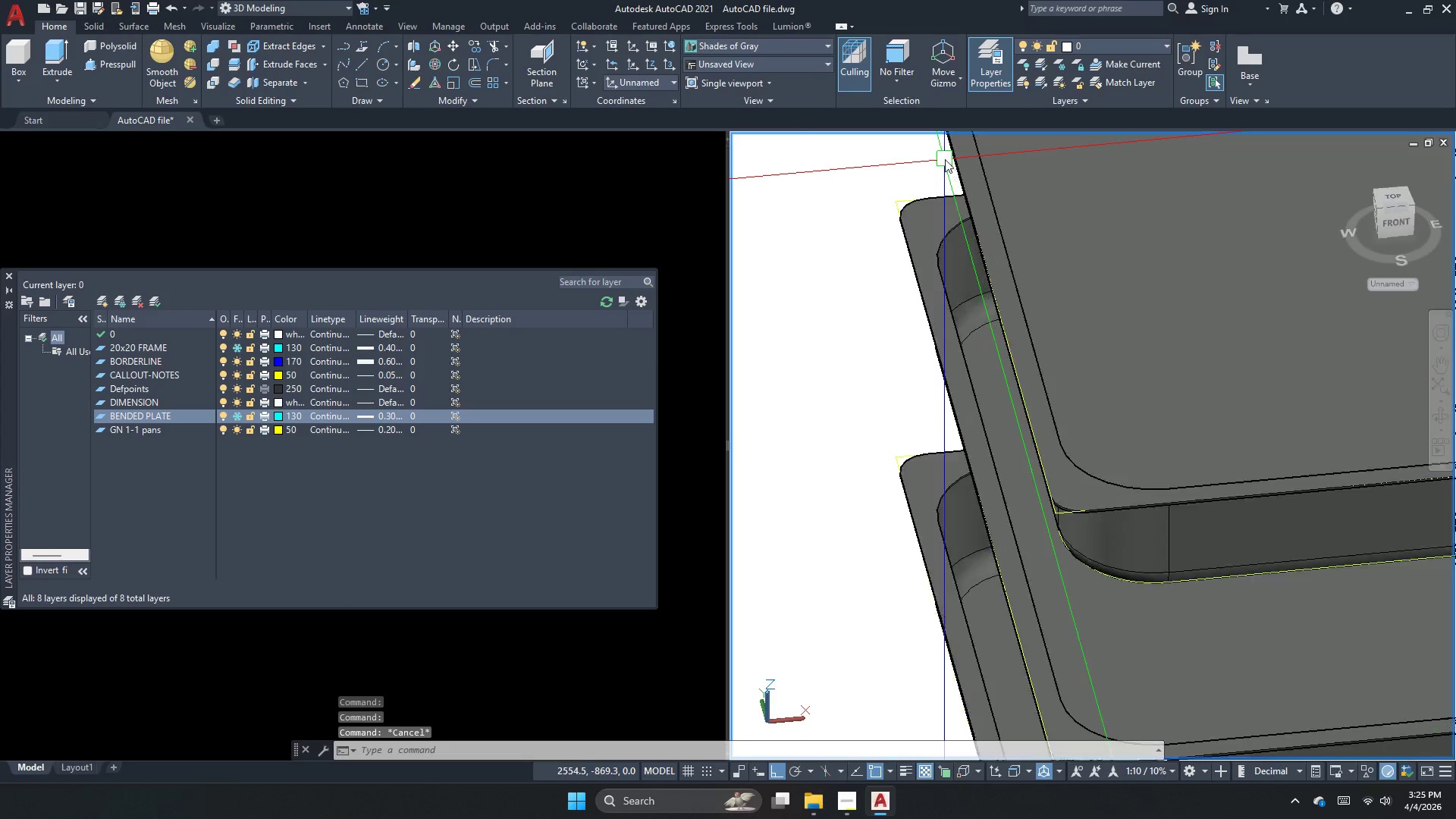 
left_click([895, 234])
 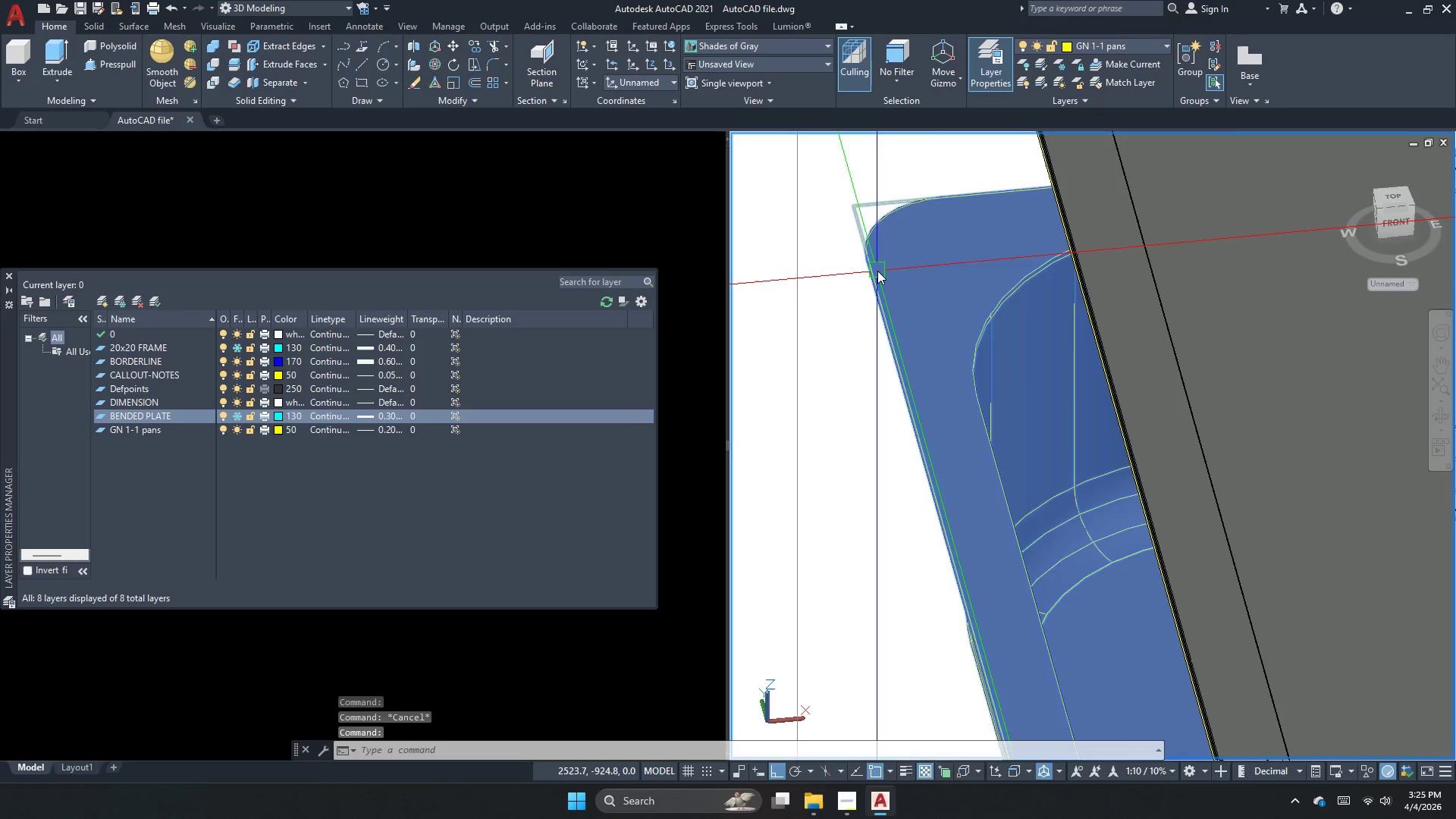 
scroll: coordinate [895, 234], scroll_direction: up, amount: 5.0
 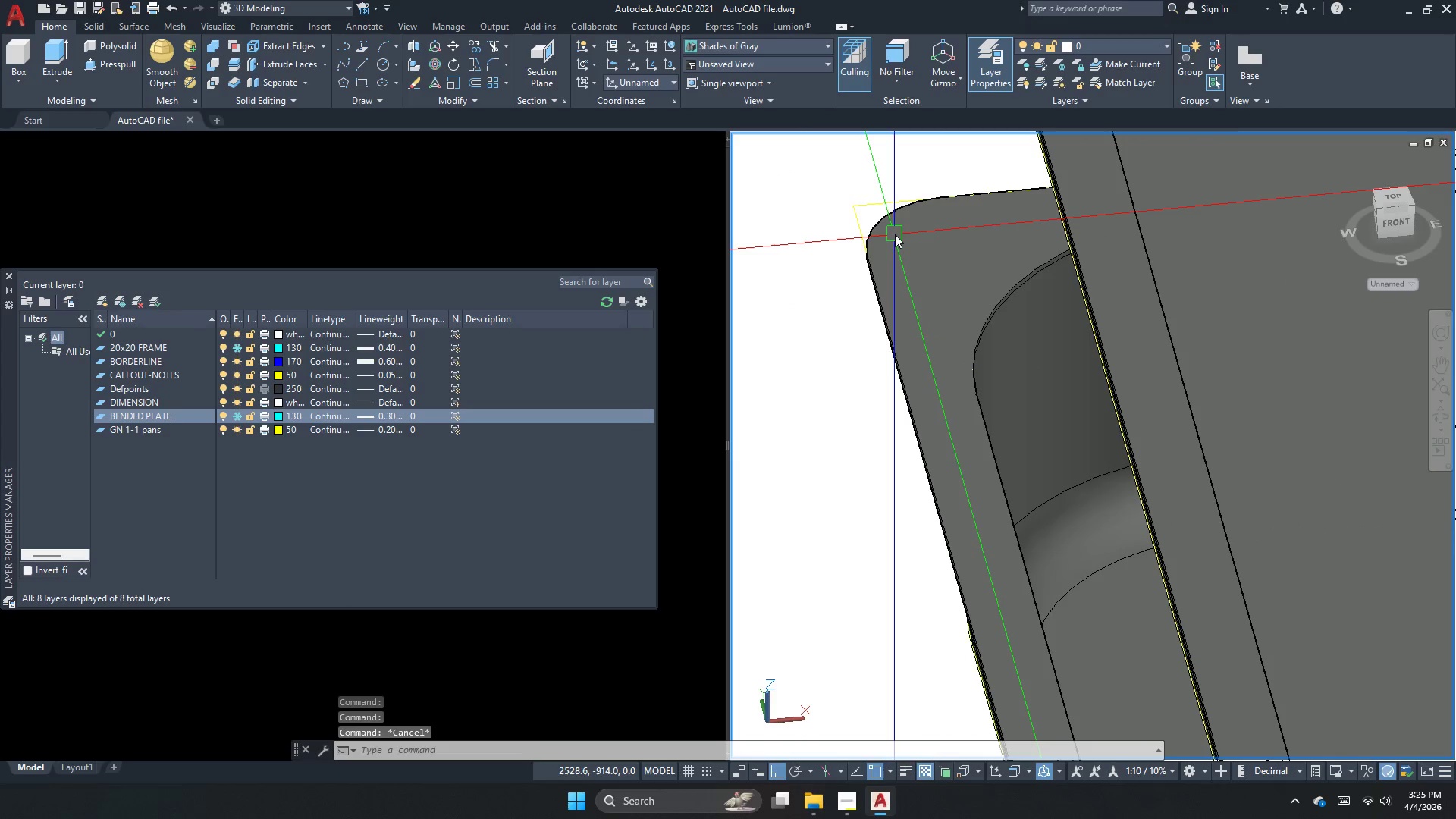 
key(Escape)
 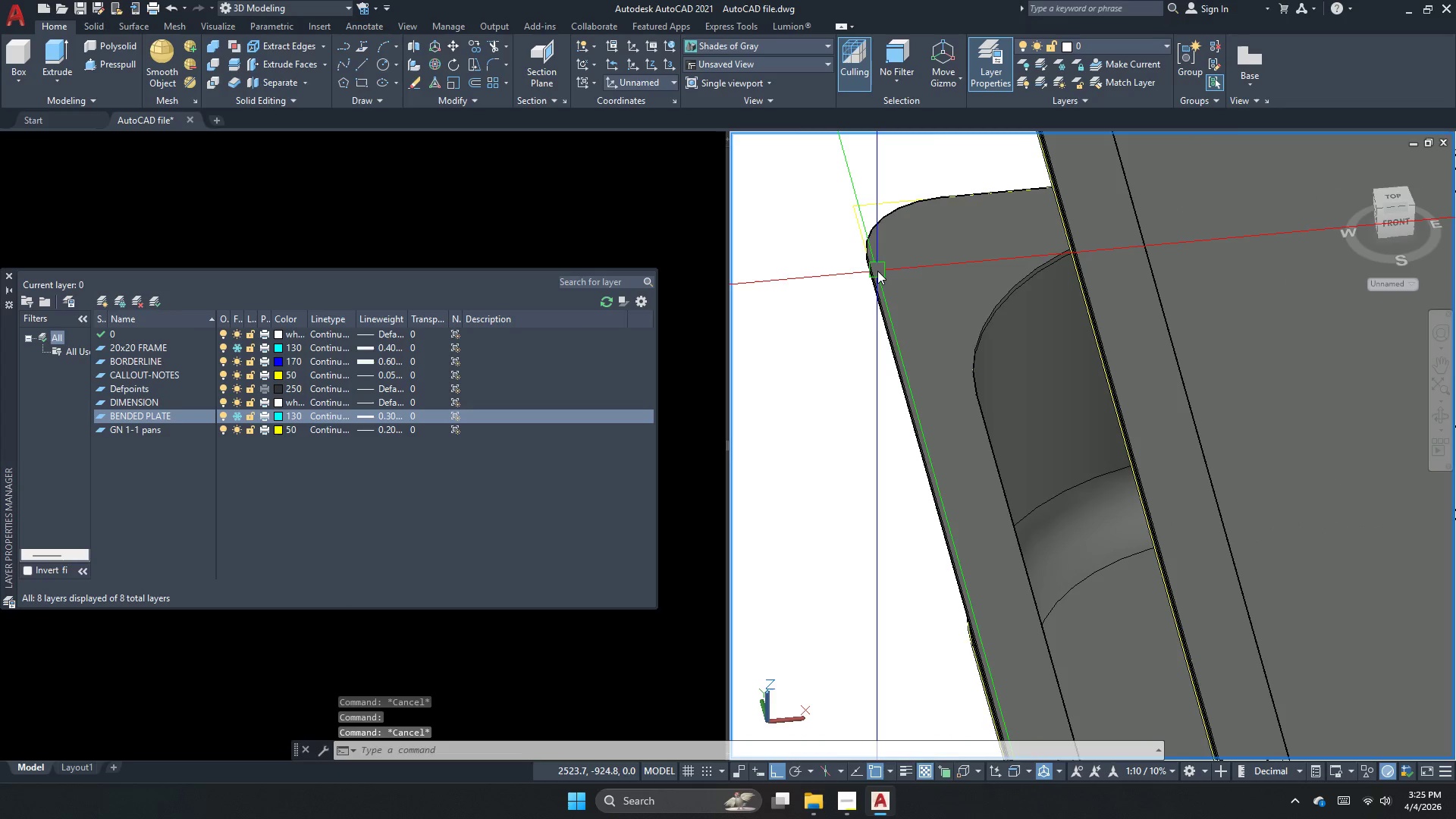 
key(Control+H)
 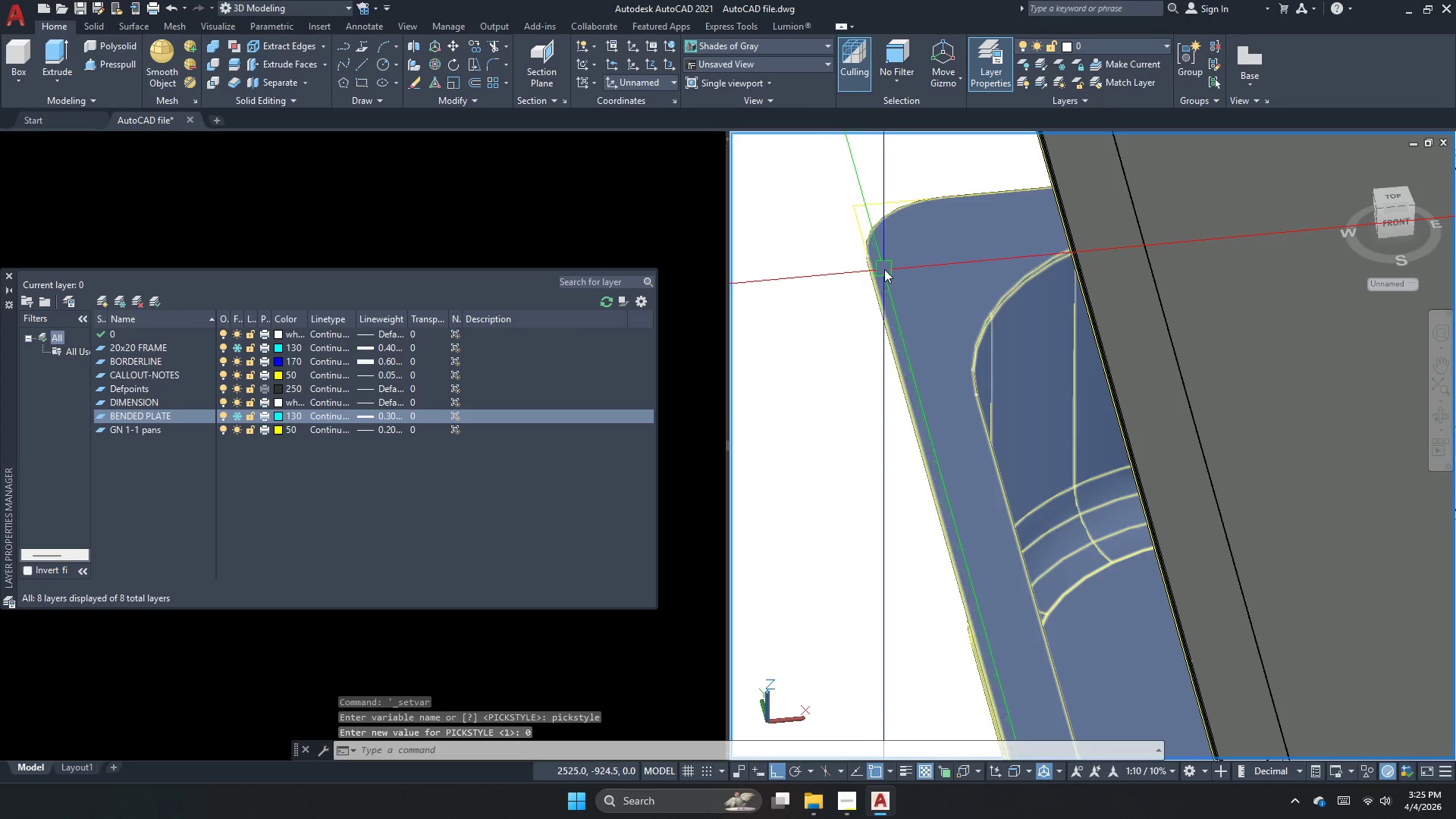 
left_click([884, 269])
 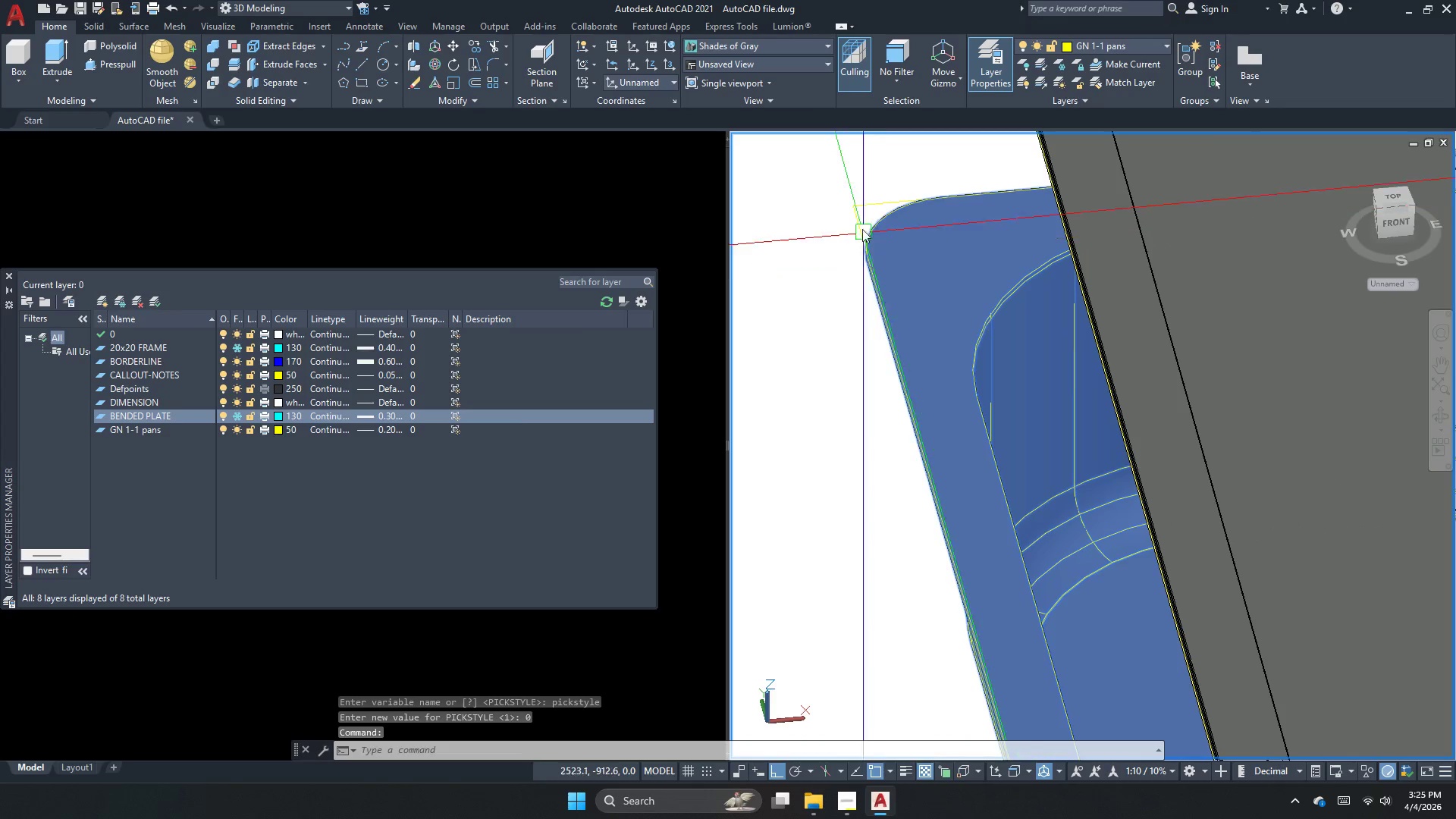 
key(Escape)
 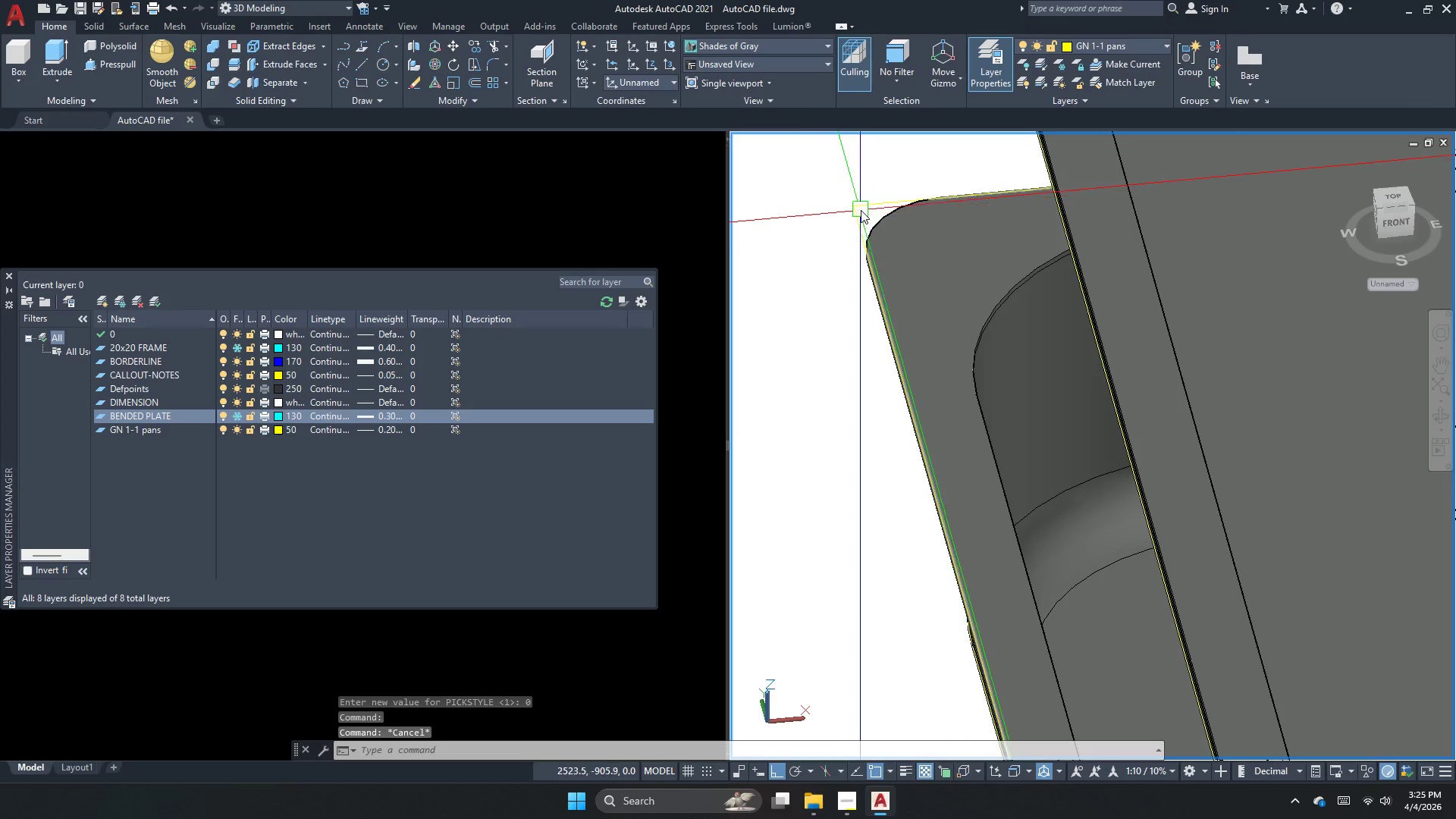 
left_click([861, 210])
 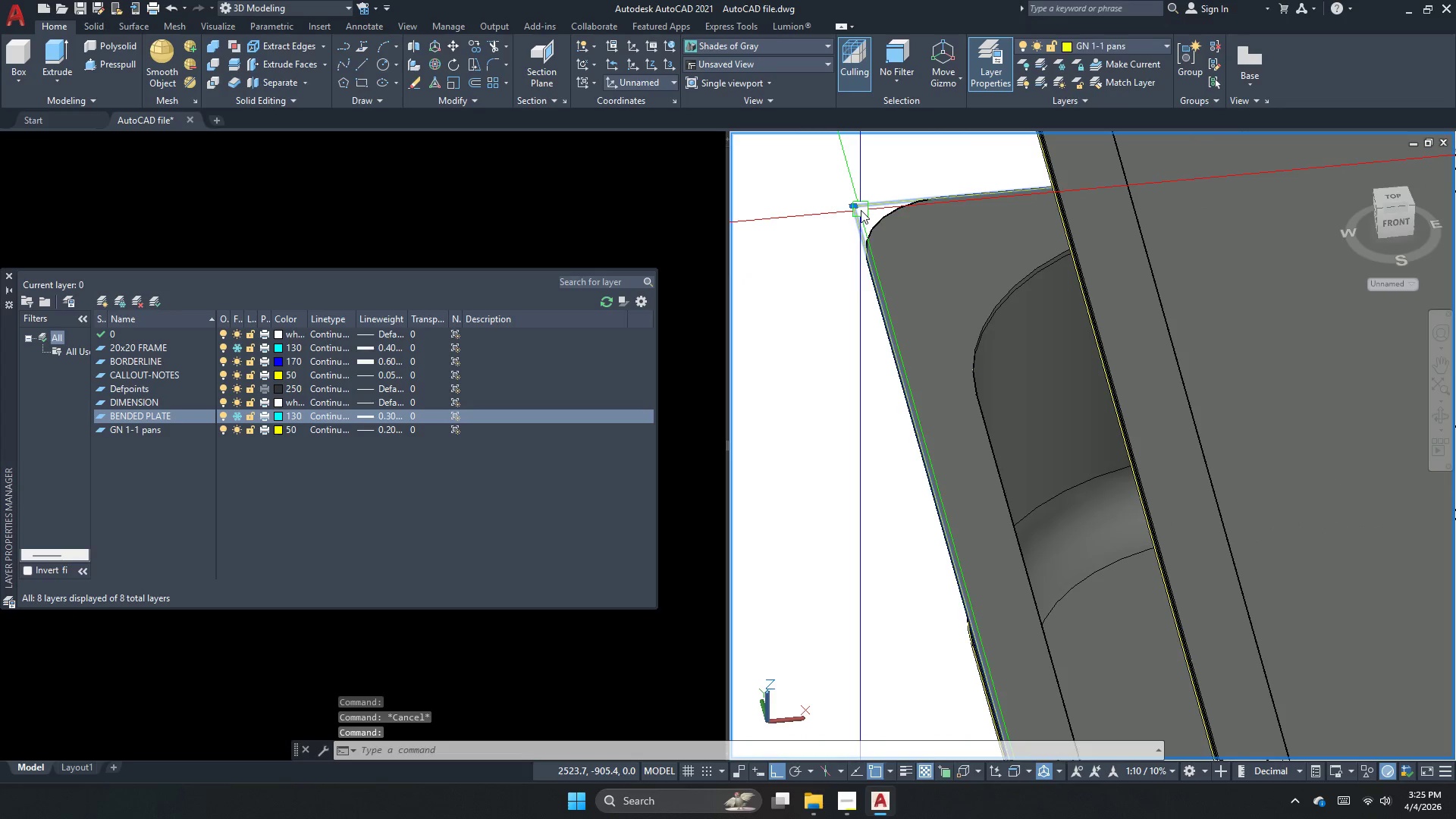 
key(E)
 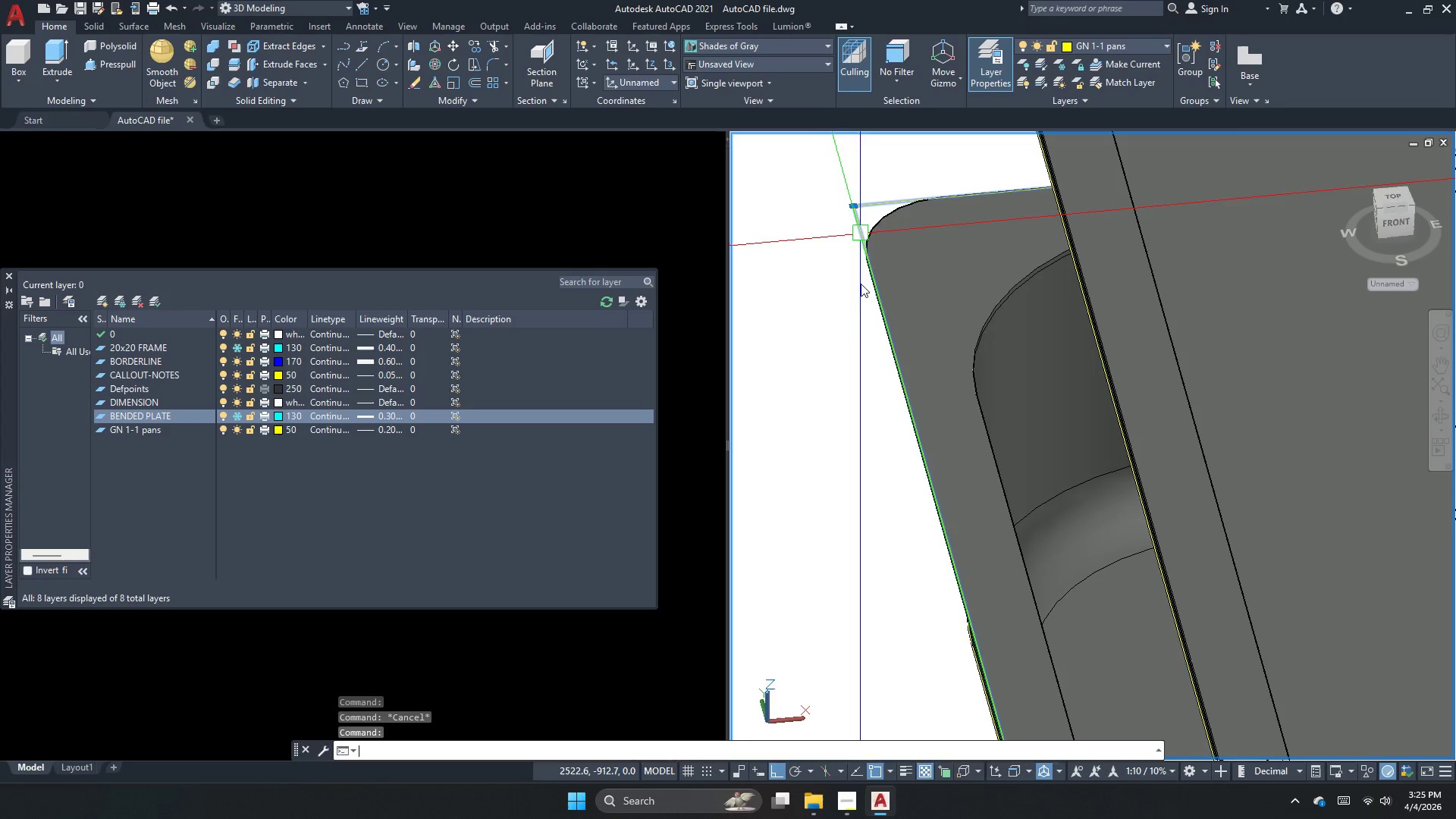 
key(Space)
 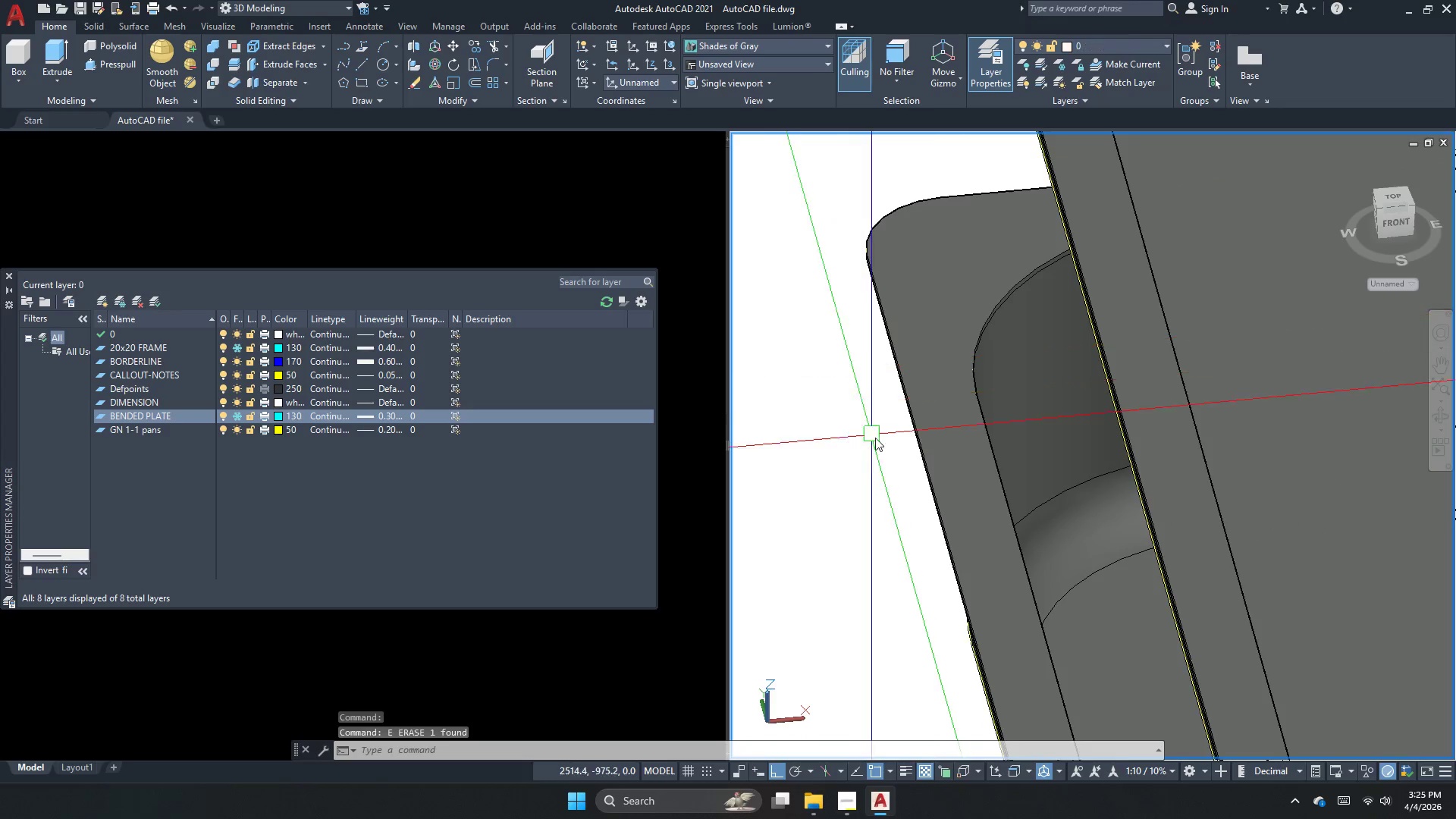 
scroll: coordinate [878, 447], scroll_direction: down, amount: 1.0
 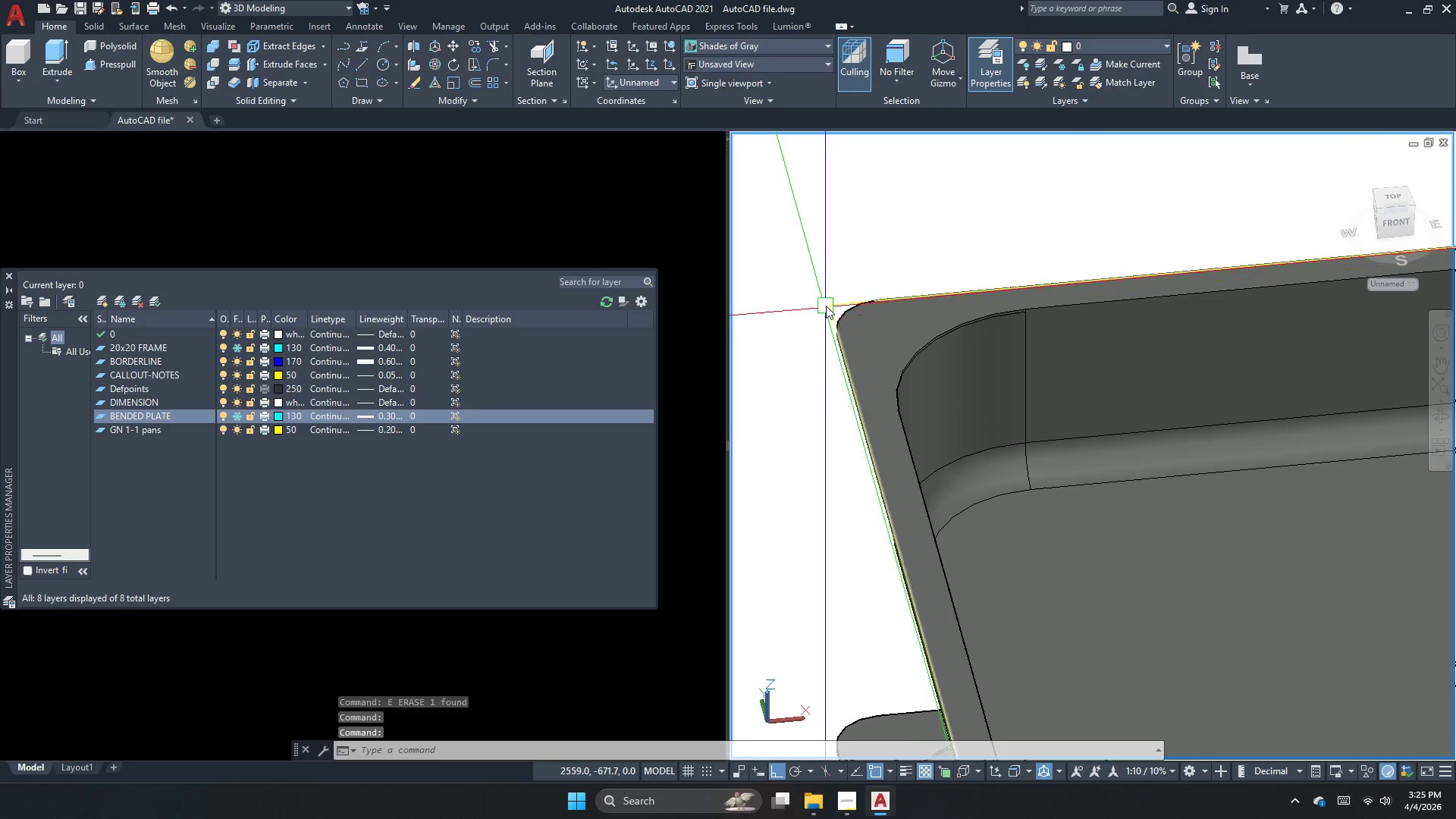 
key(Space)
 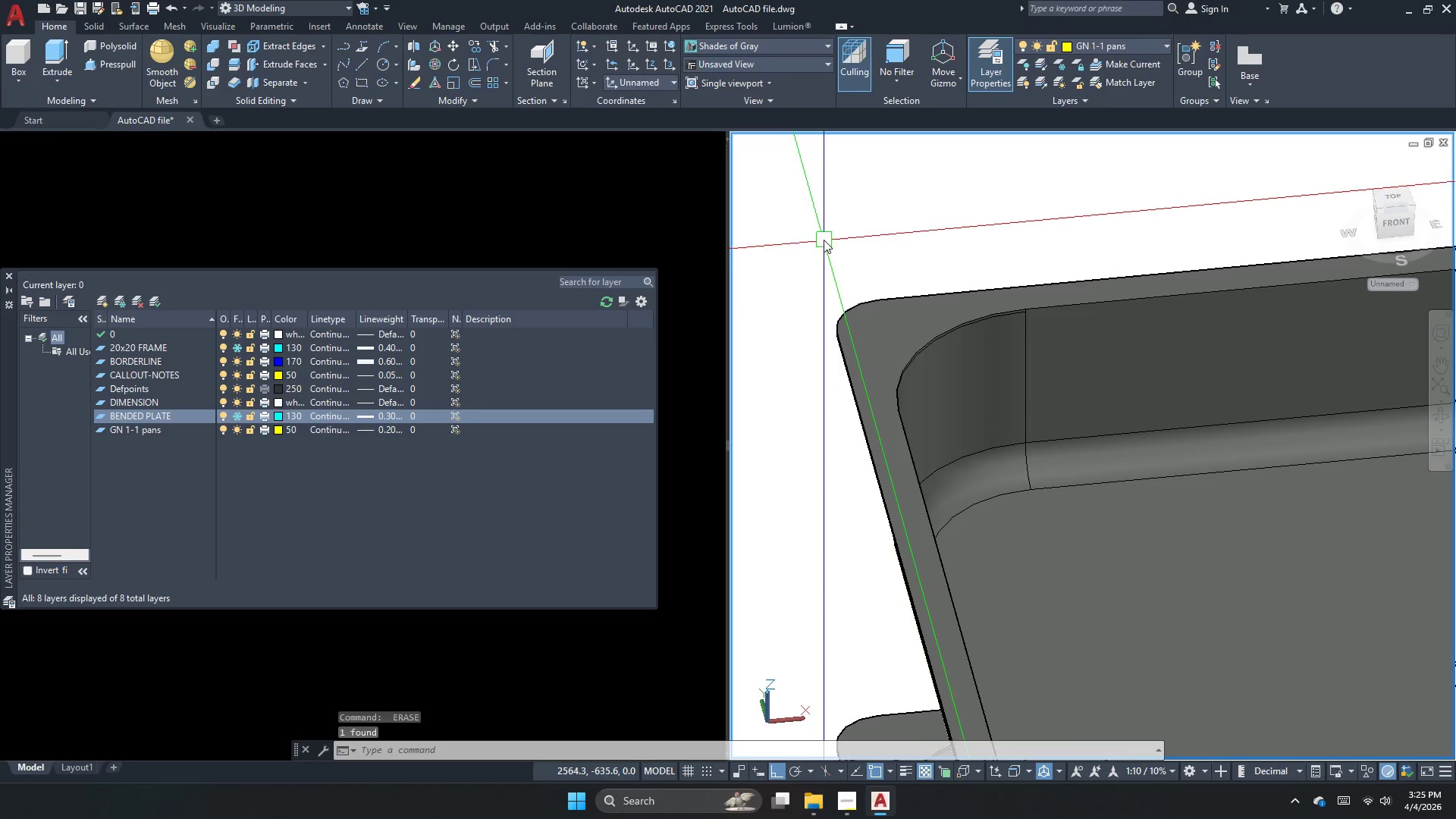 
scroll: coordinate [817, 235], scroll_direction: down, amount: 2.0
 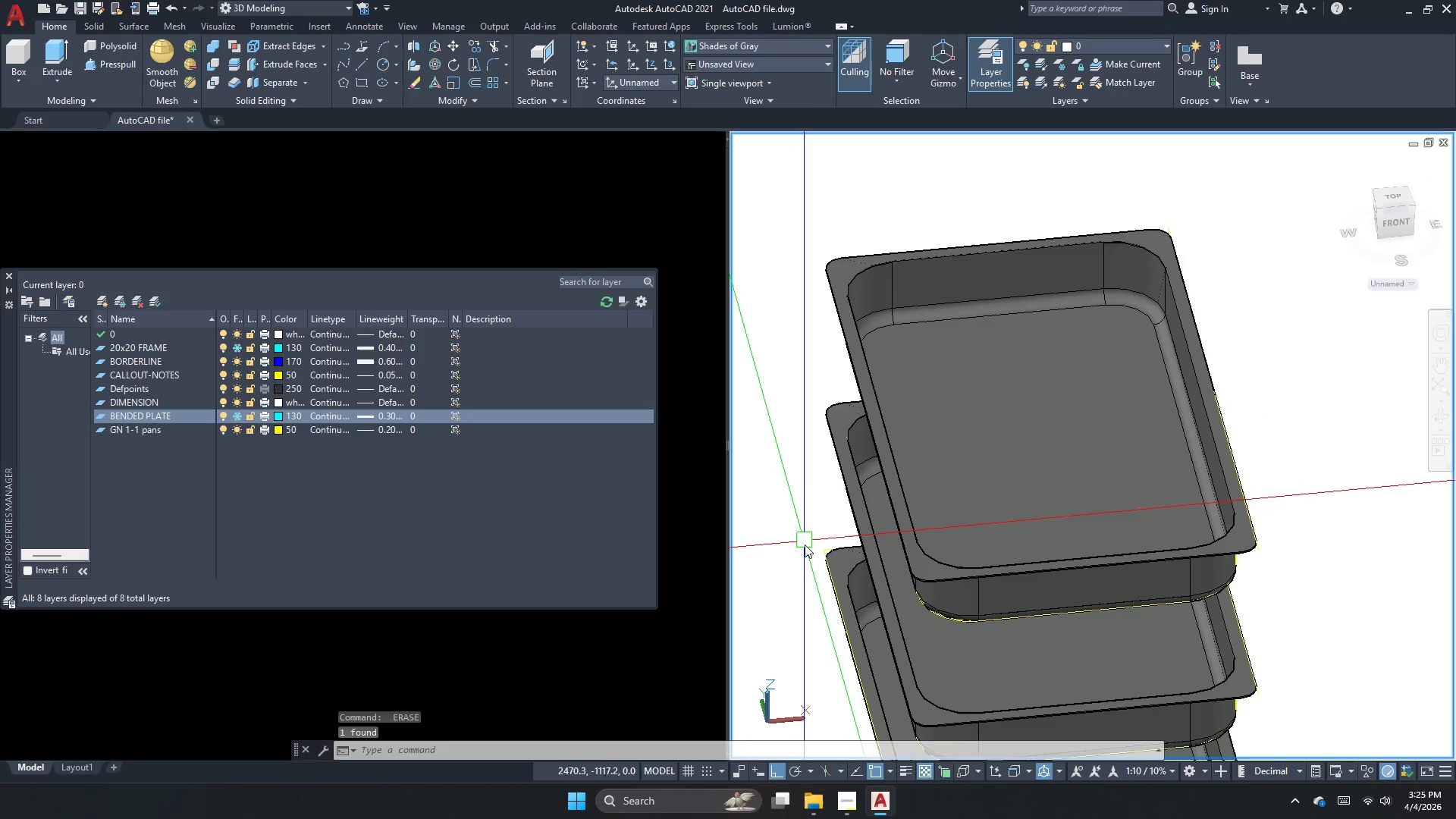 
scroll: coordinate [833, 566], scroll_direction: up, amount: 6.0
 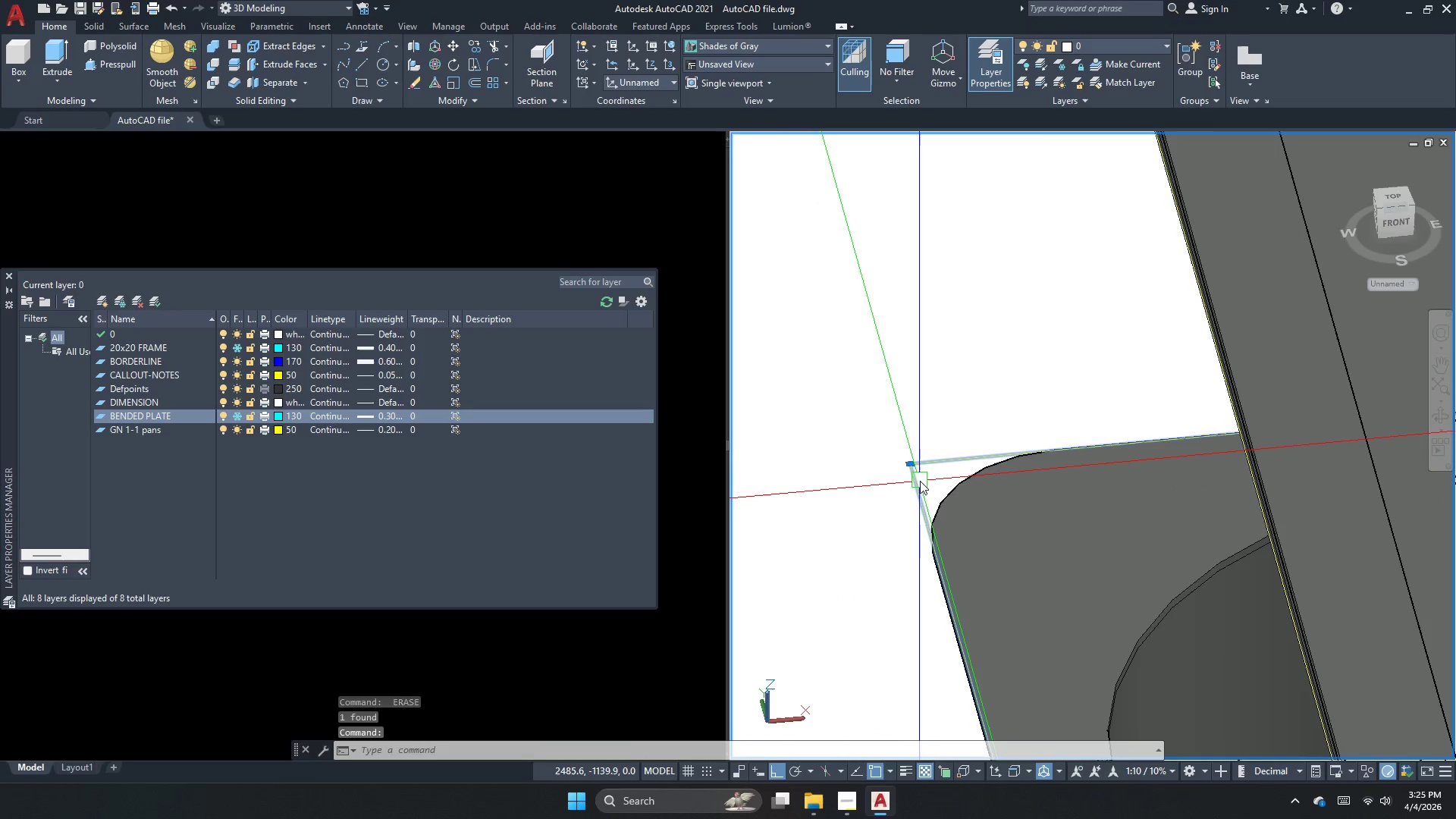 
key(Space)
 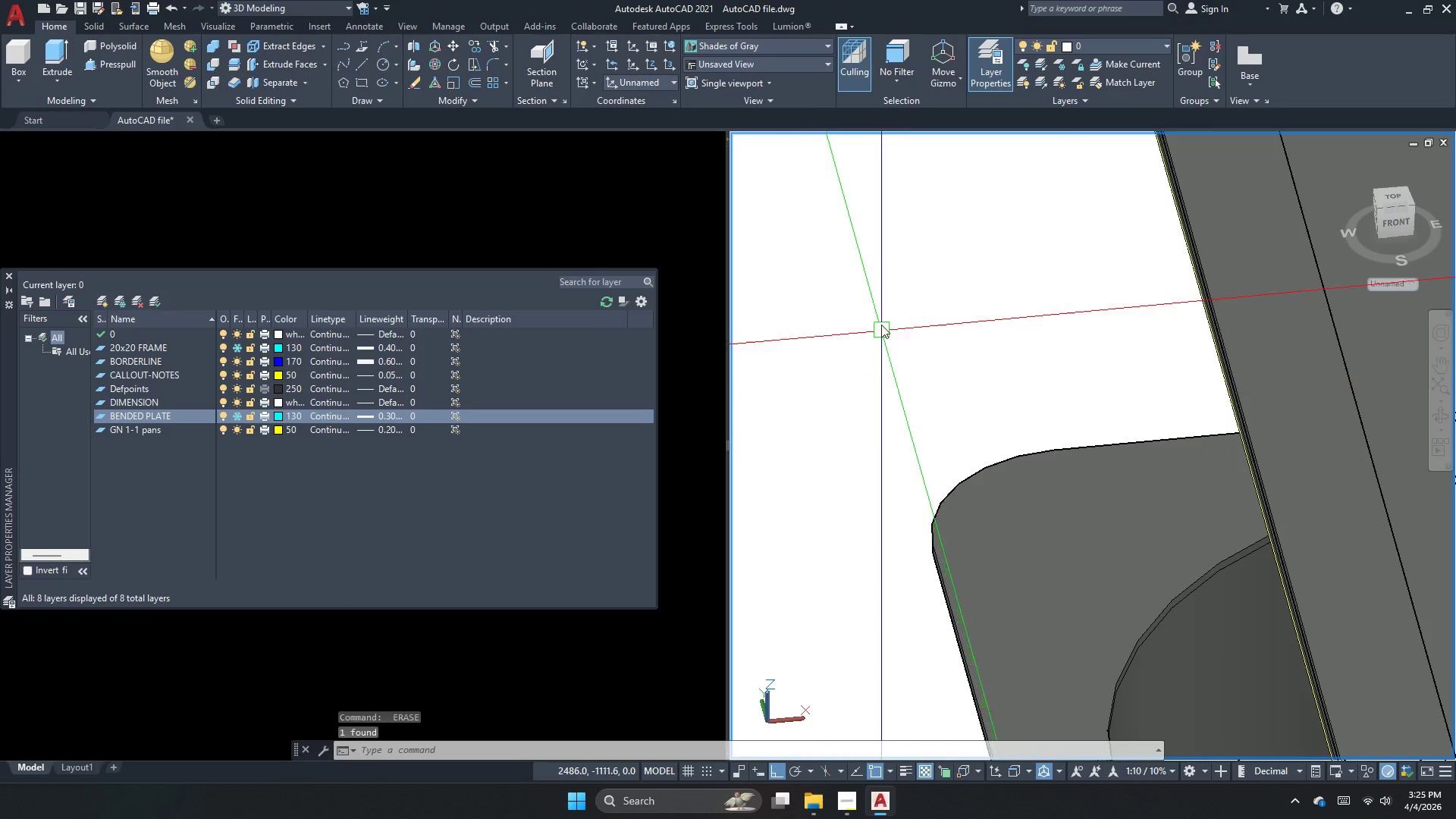 
right_click([880, 315])
 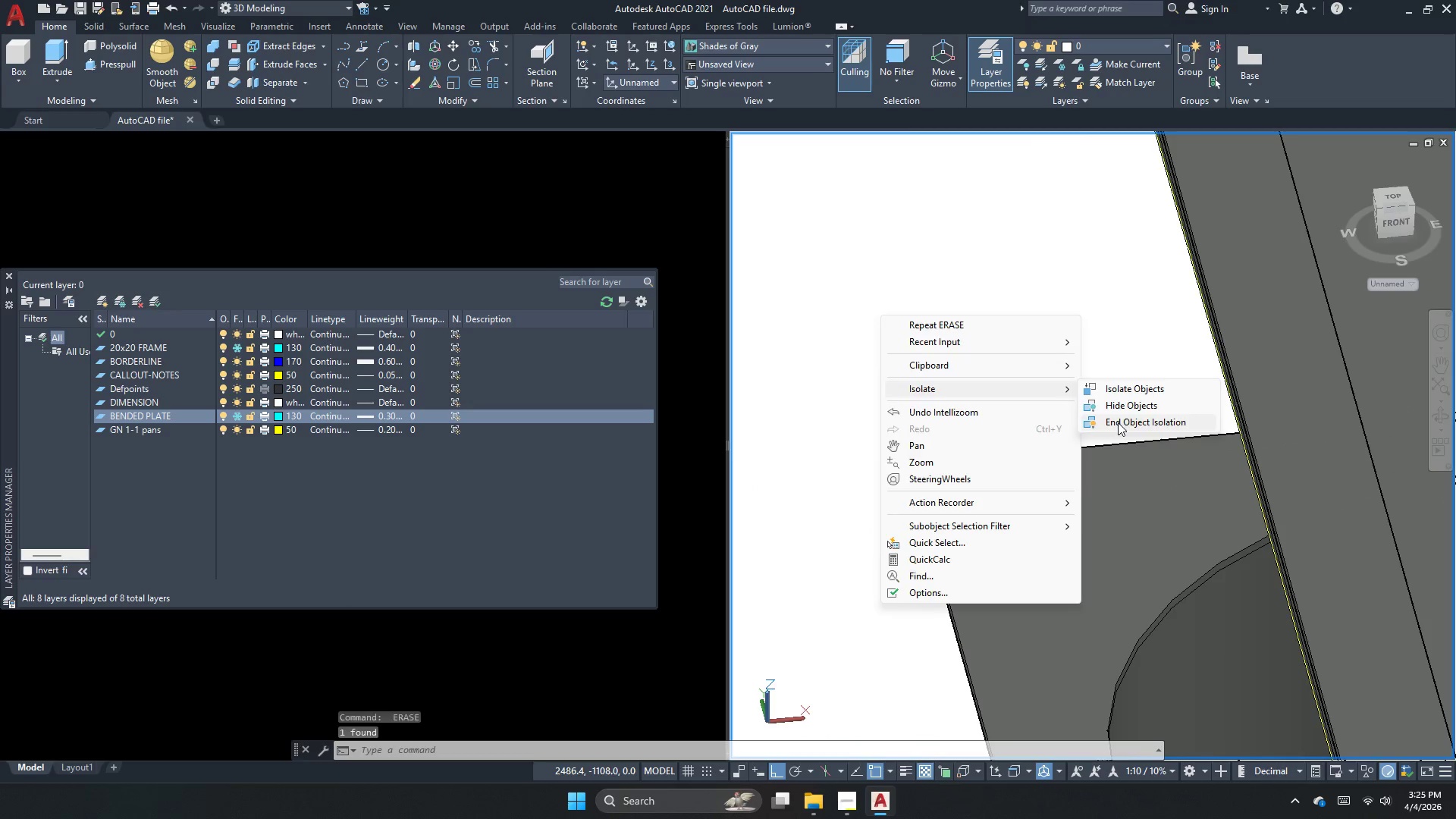 
scroll: coordinate [1163, 422], scroll_direction: down, amount: 7.0
 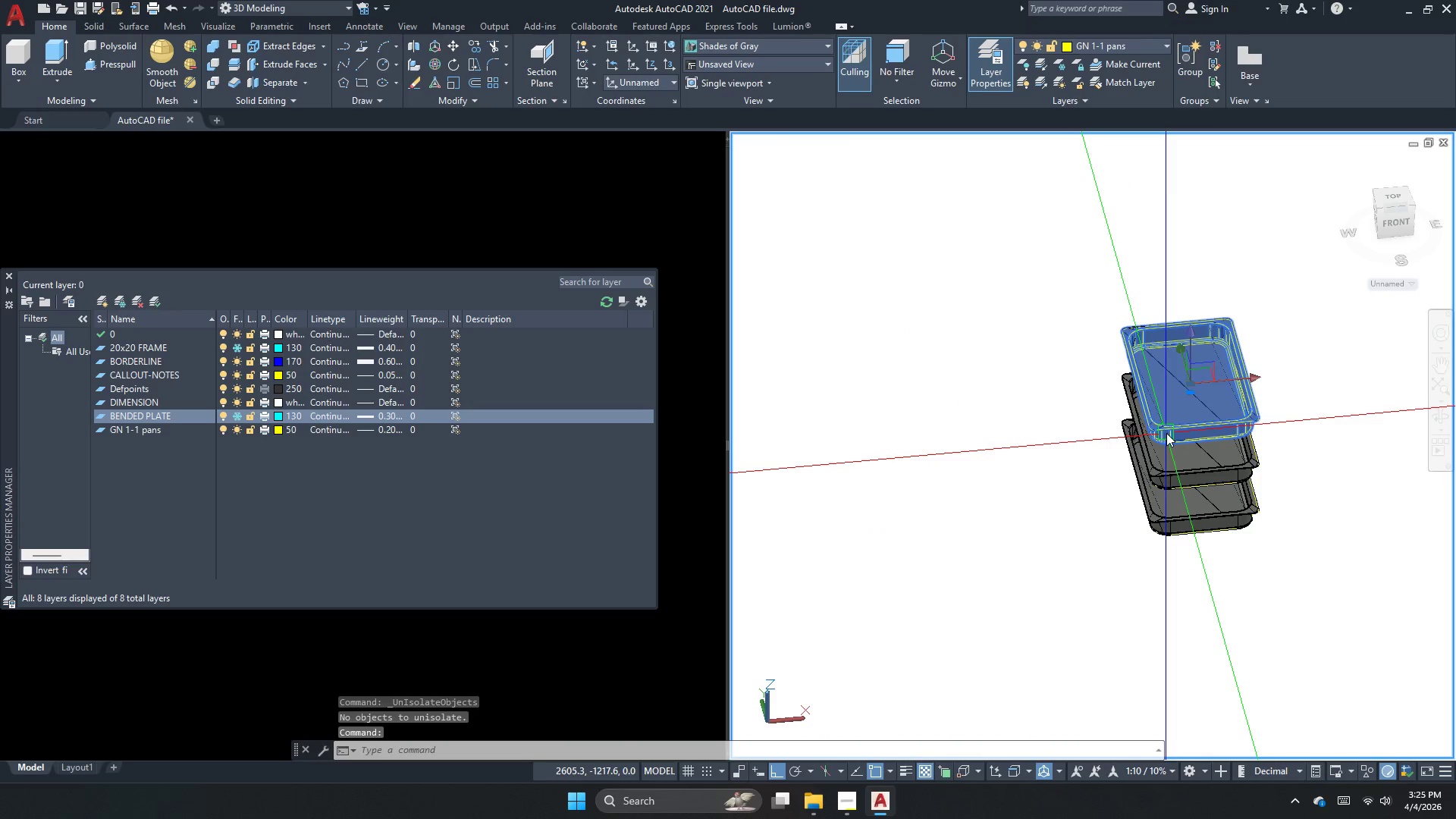 
key(Escape)
 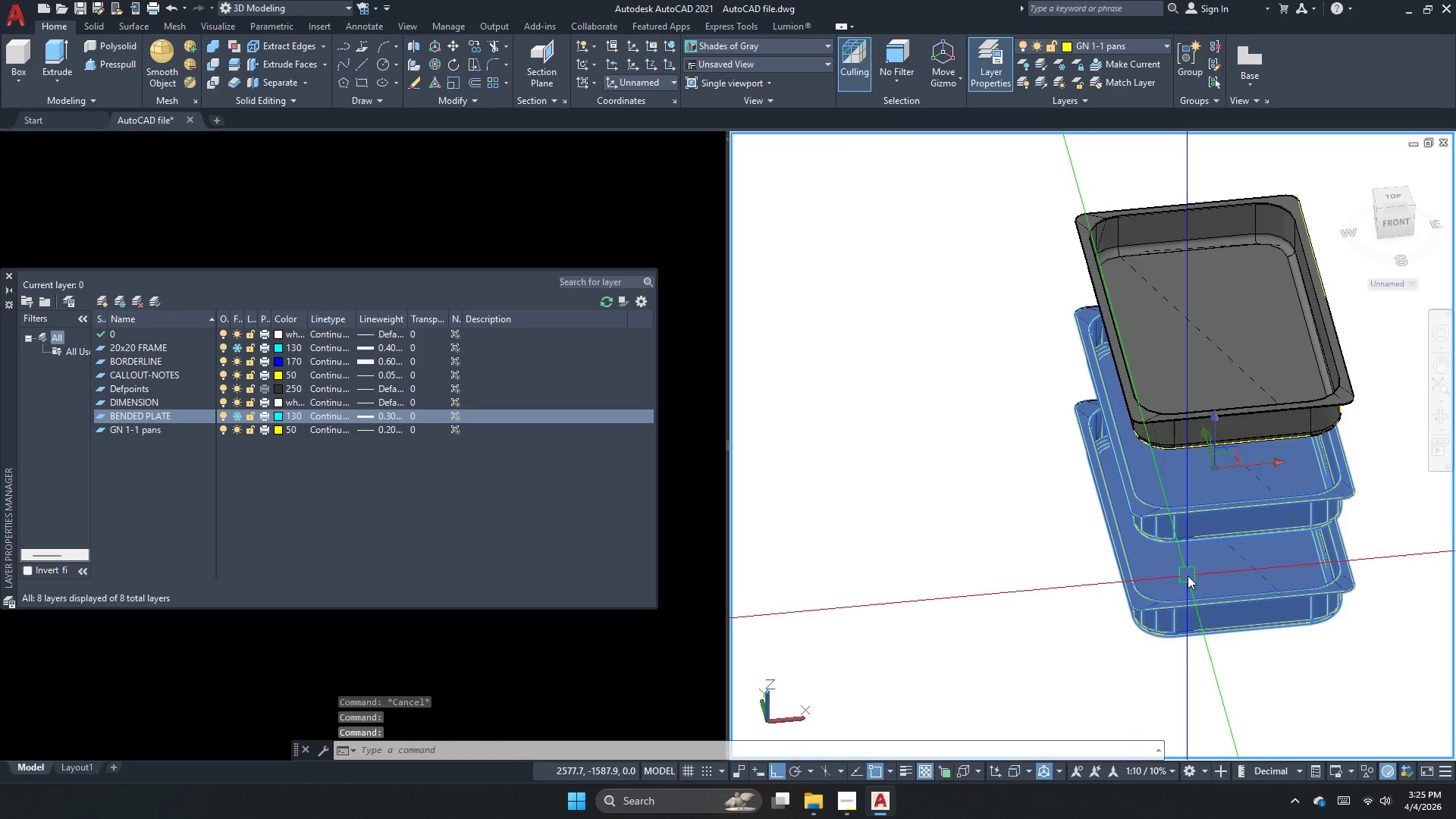 
scroll: coordinate [1167, 438], scroll_direction: up, amount: 2.0
 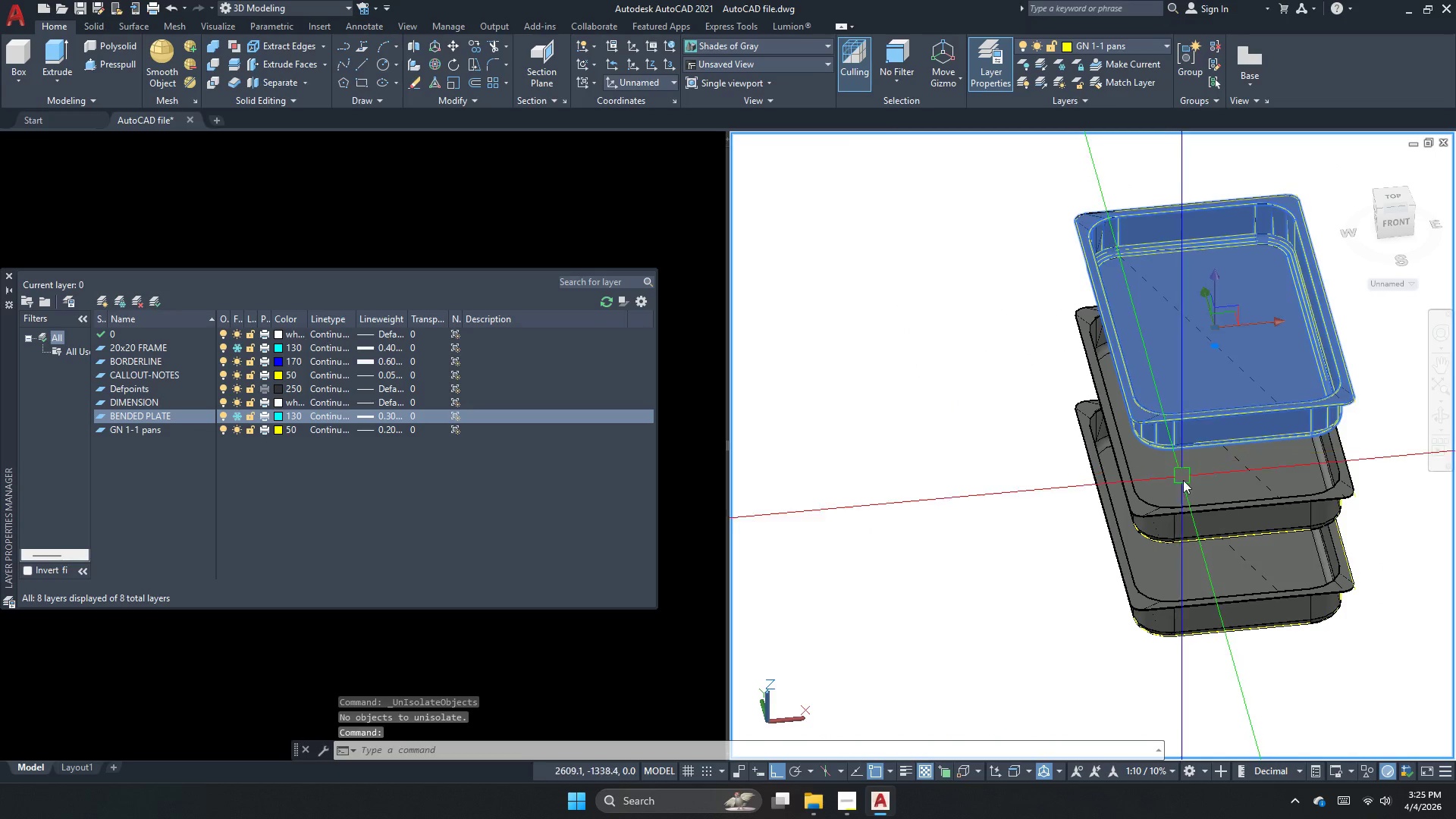 
key(Escape)
 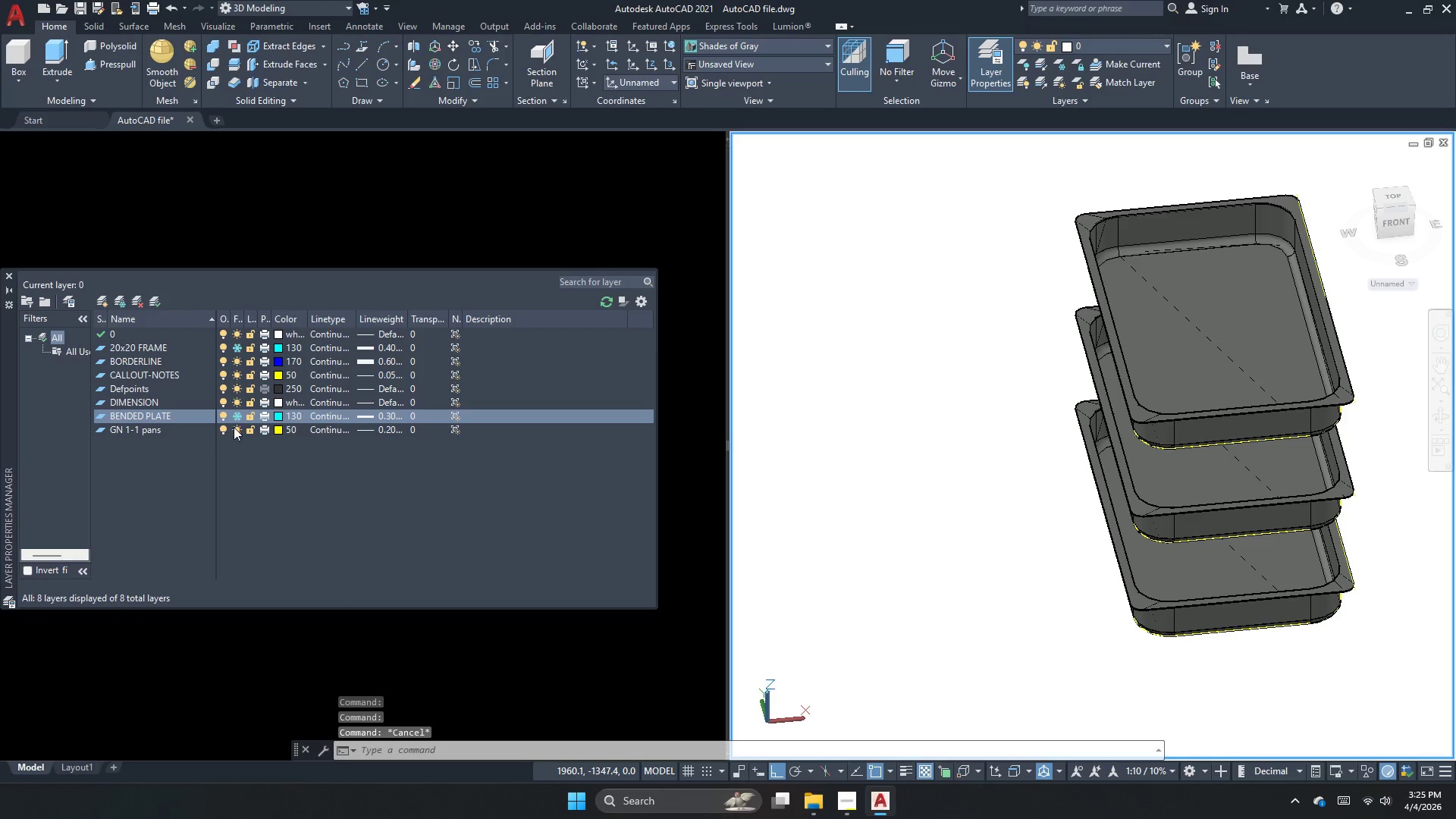 
left_click([237, 419])
 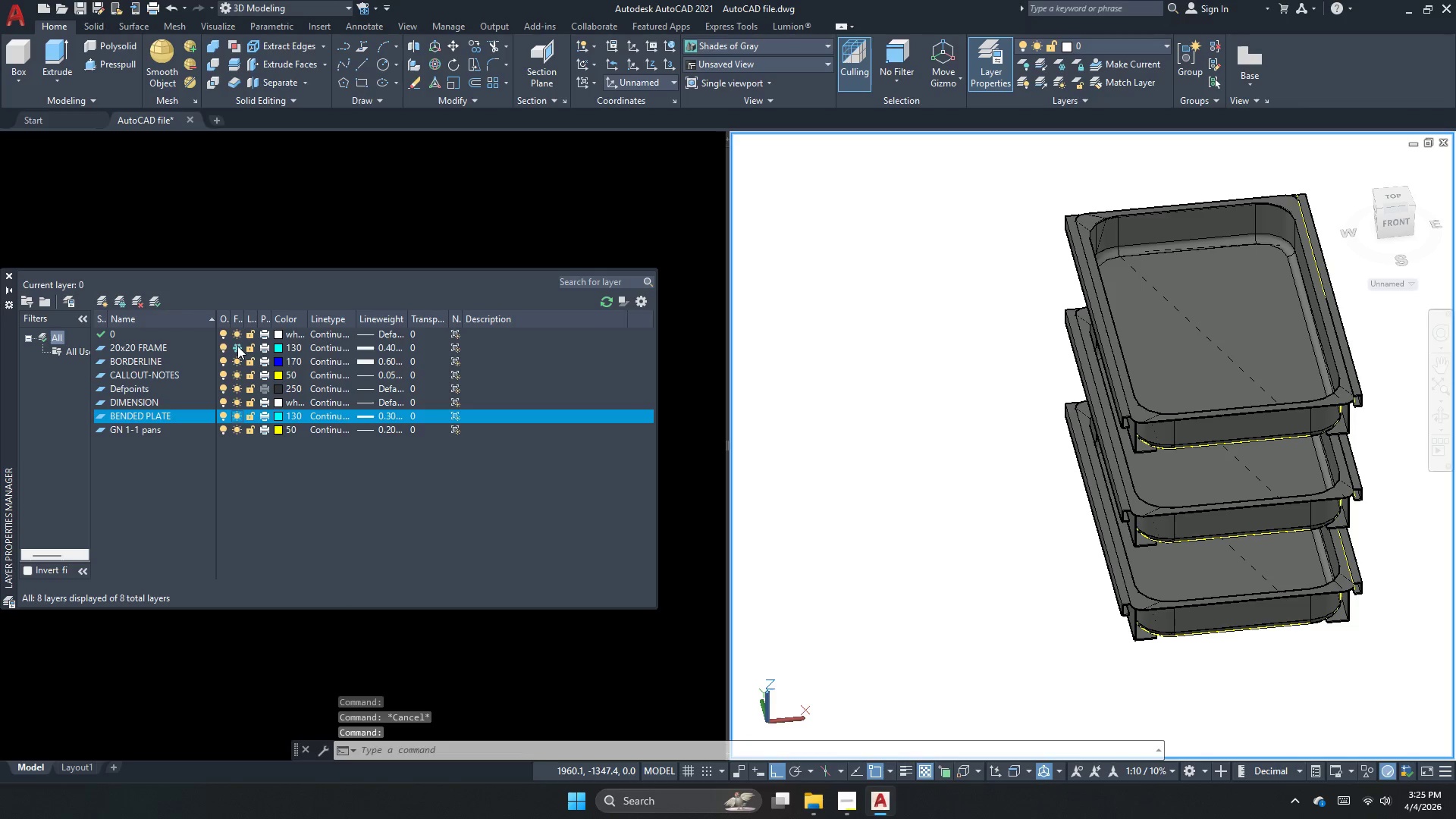 
left_click([239, 346])
 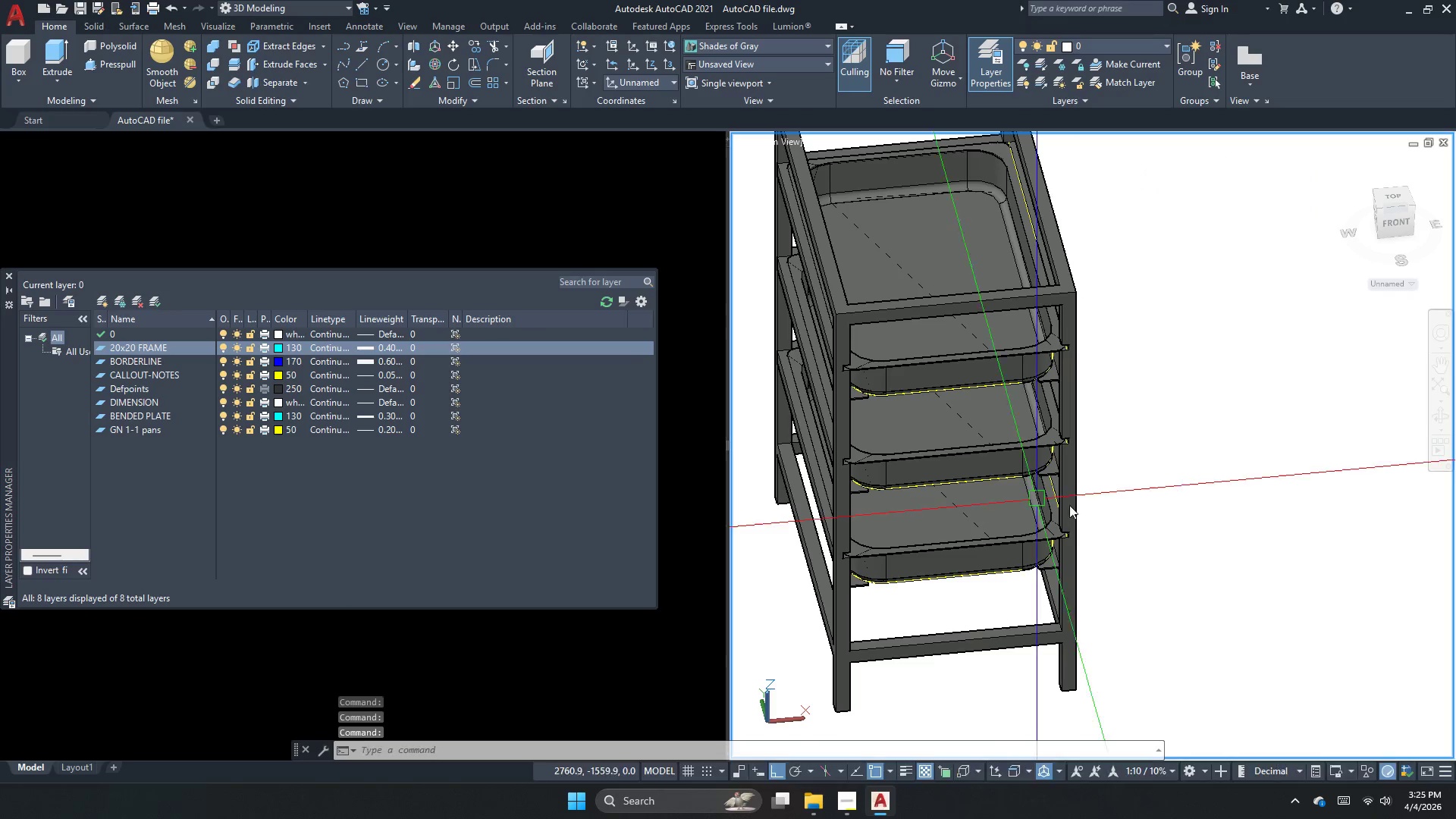 
key(Escape)
 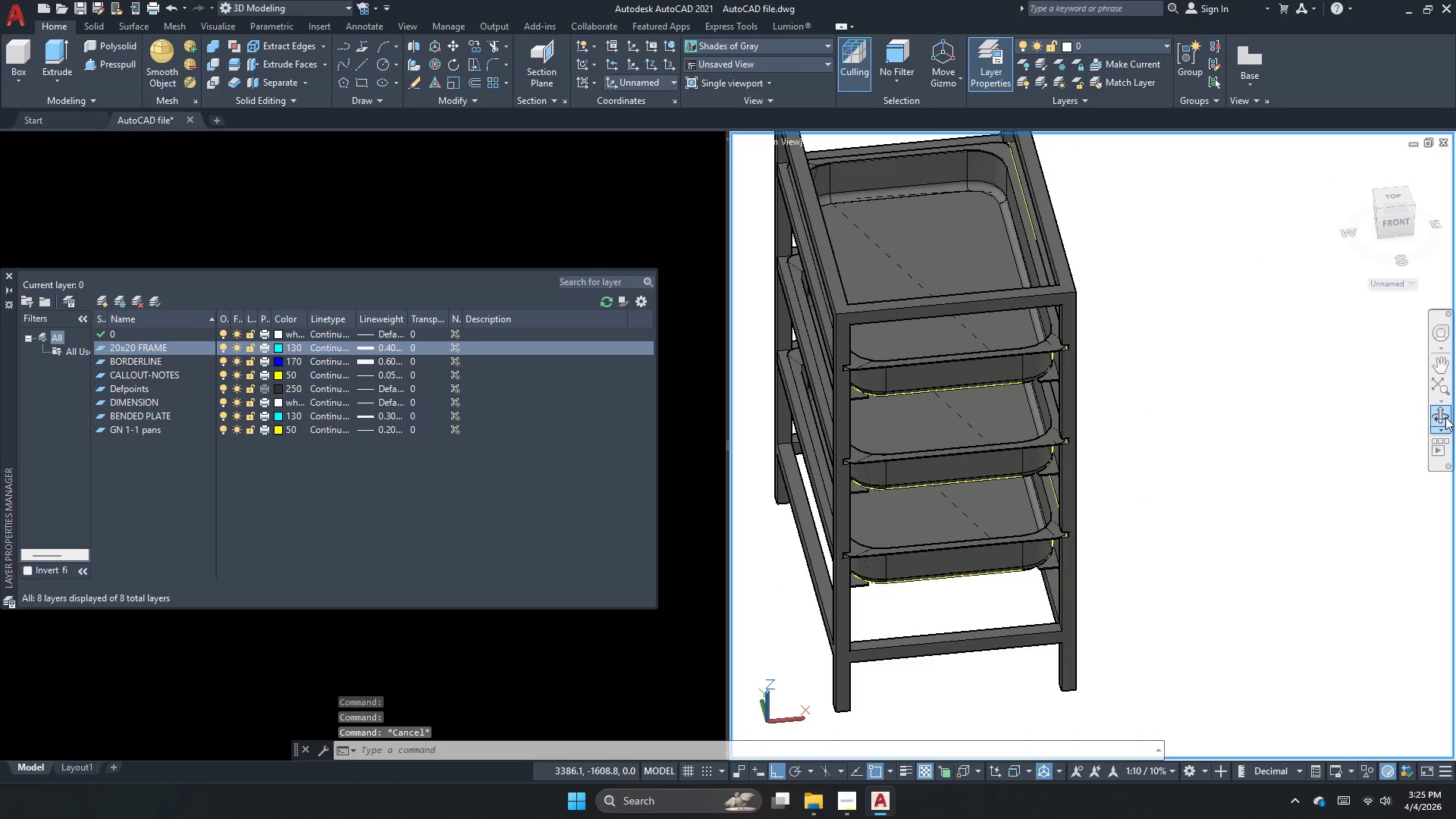 
left_click([1445, 417])
 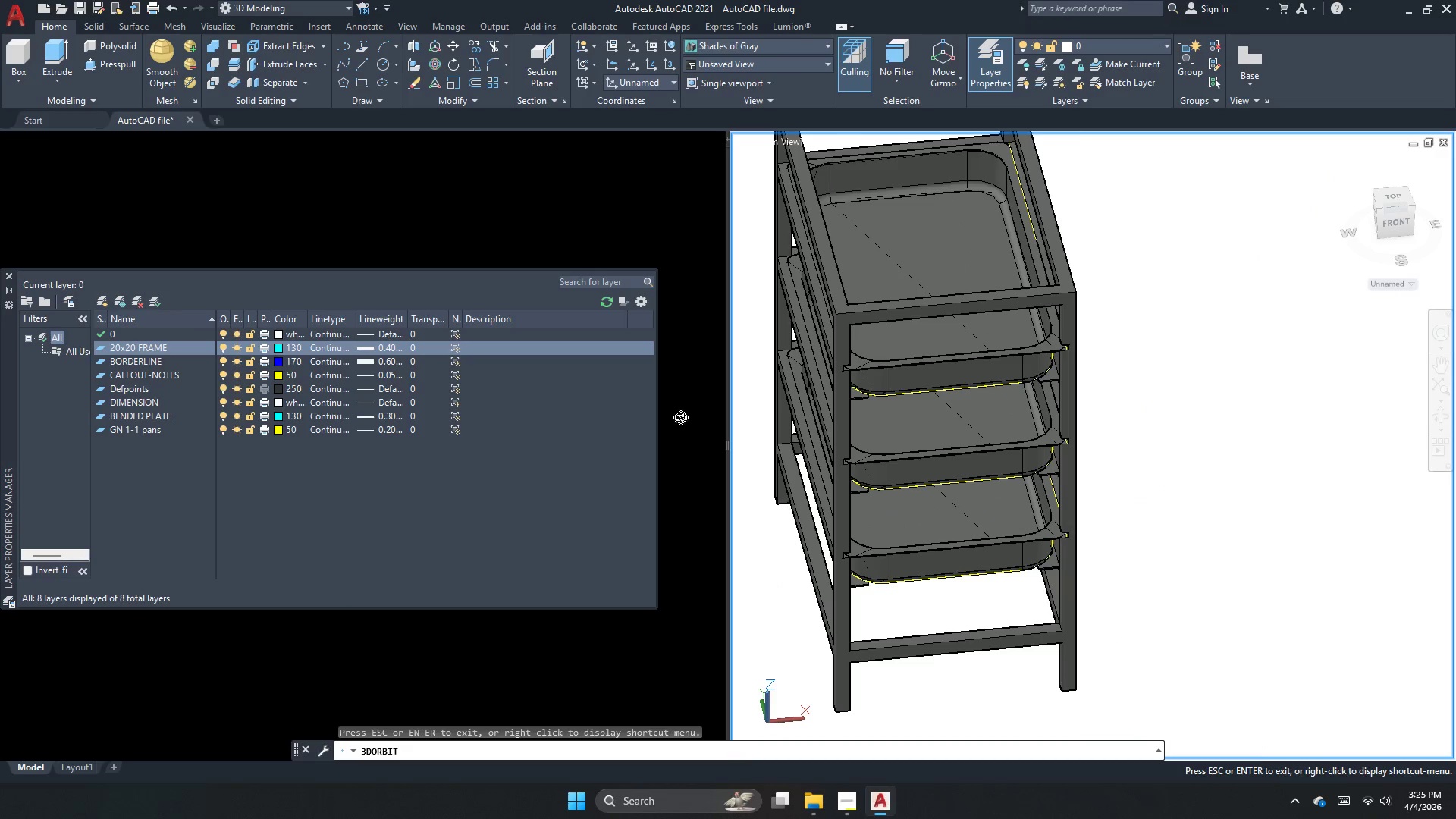 
left_click_drag(start_coordinate=[682, 418], to_coordinate=[1032, 403])
 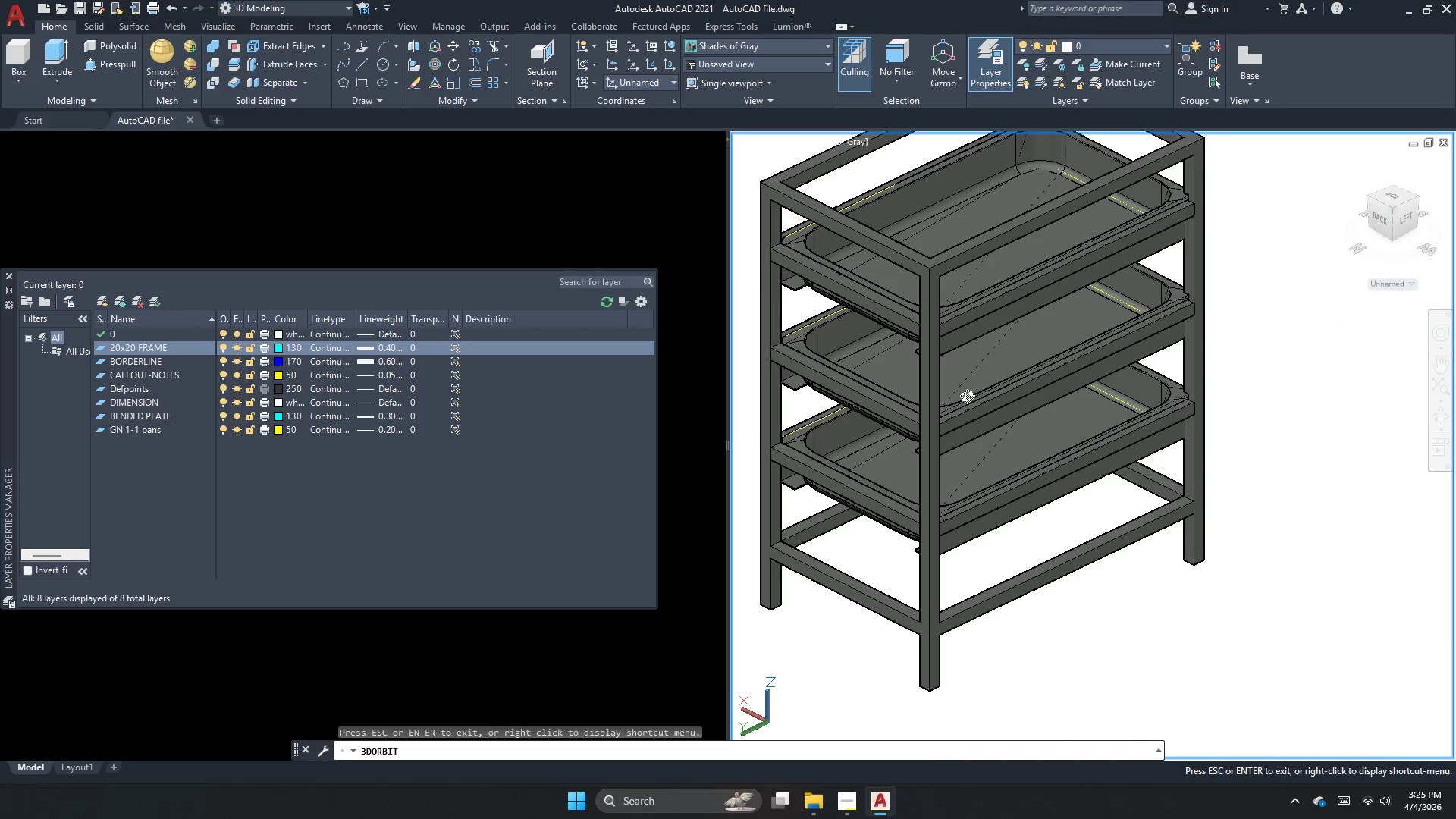 
key(Escape)
 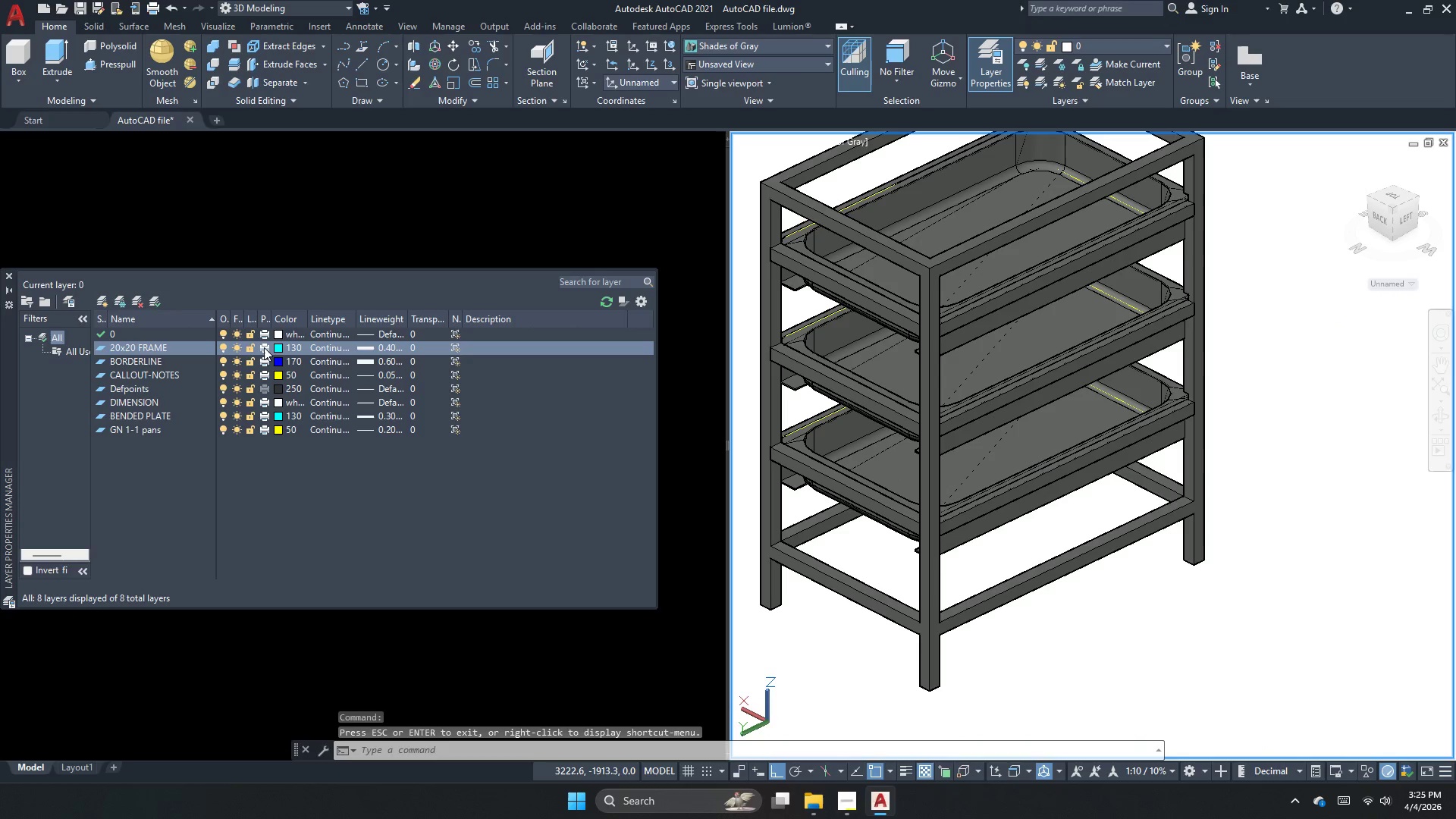 
left_click([234, 348])
 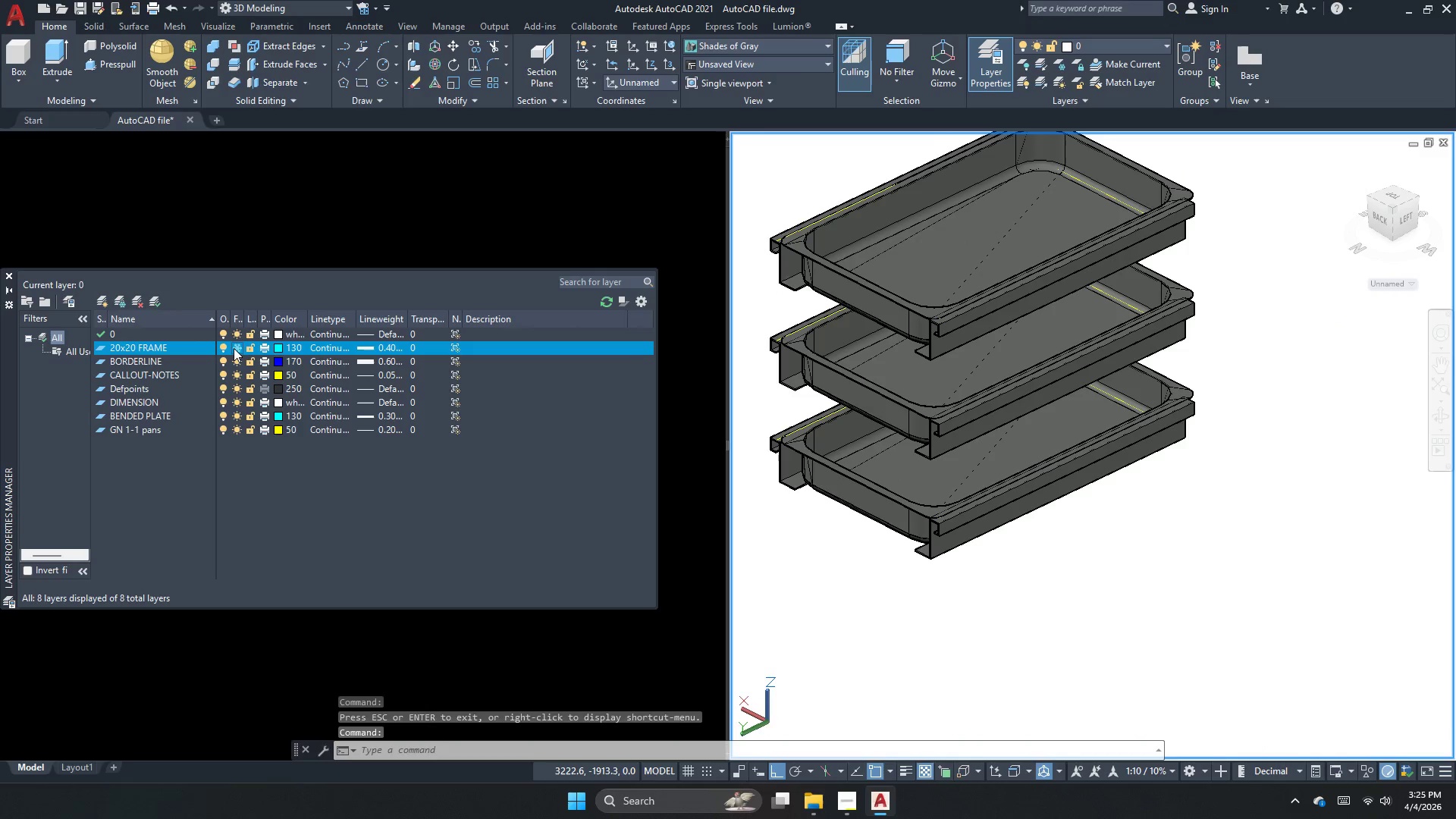 
left_click([234, 348])
 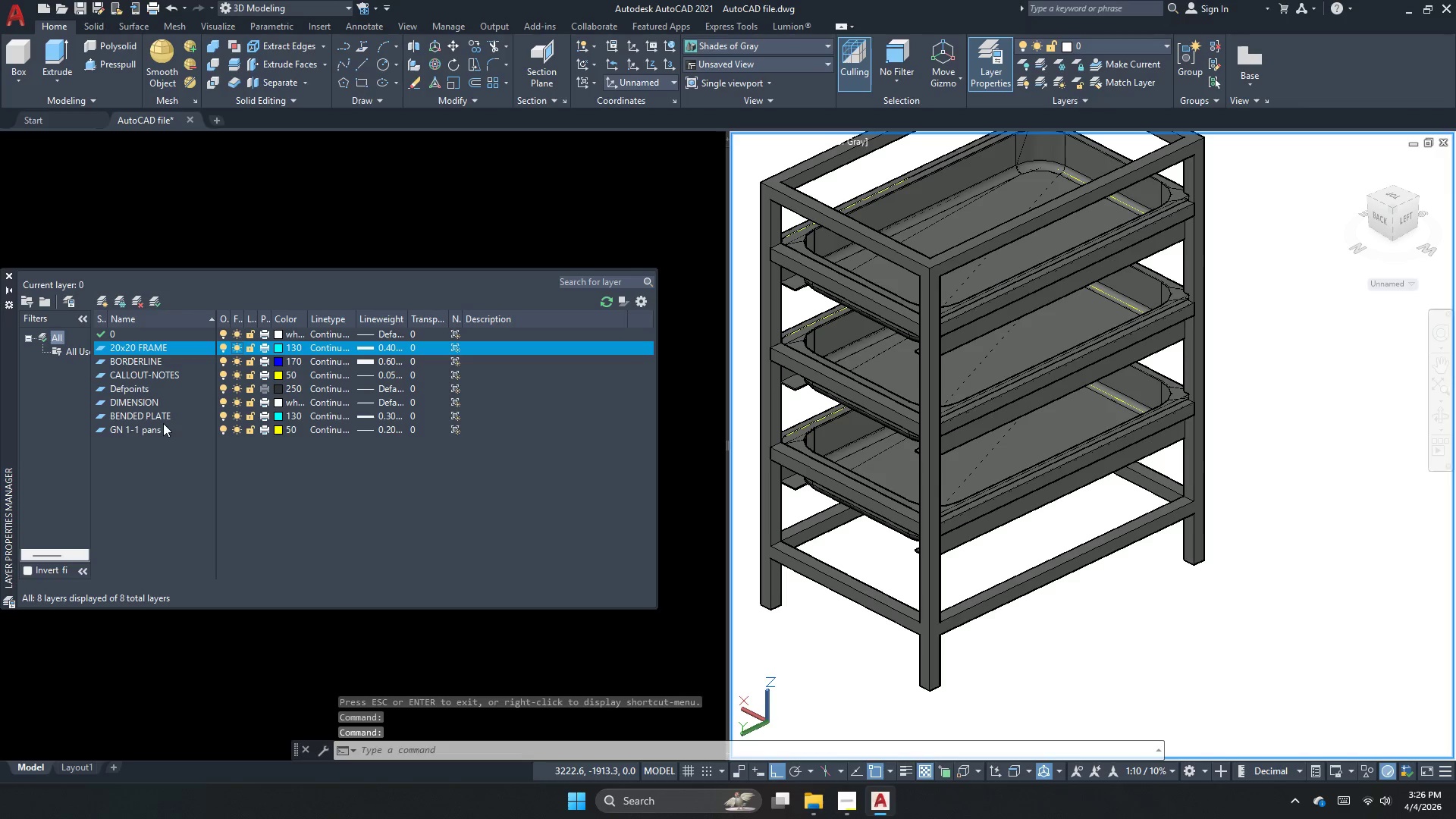 
left_click([236, 415])
 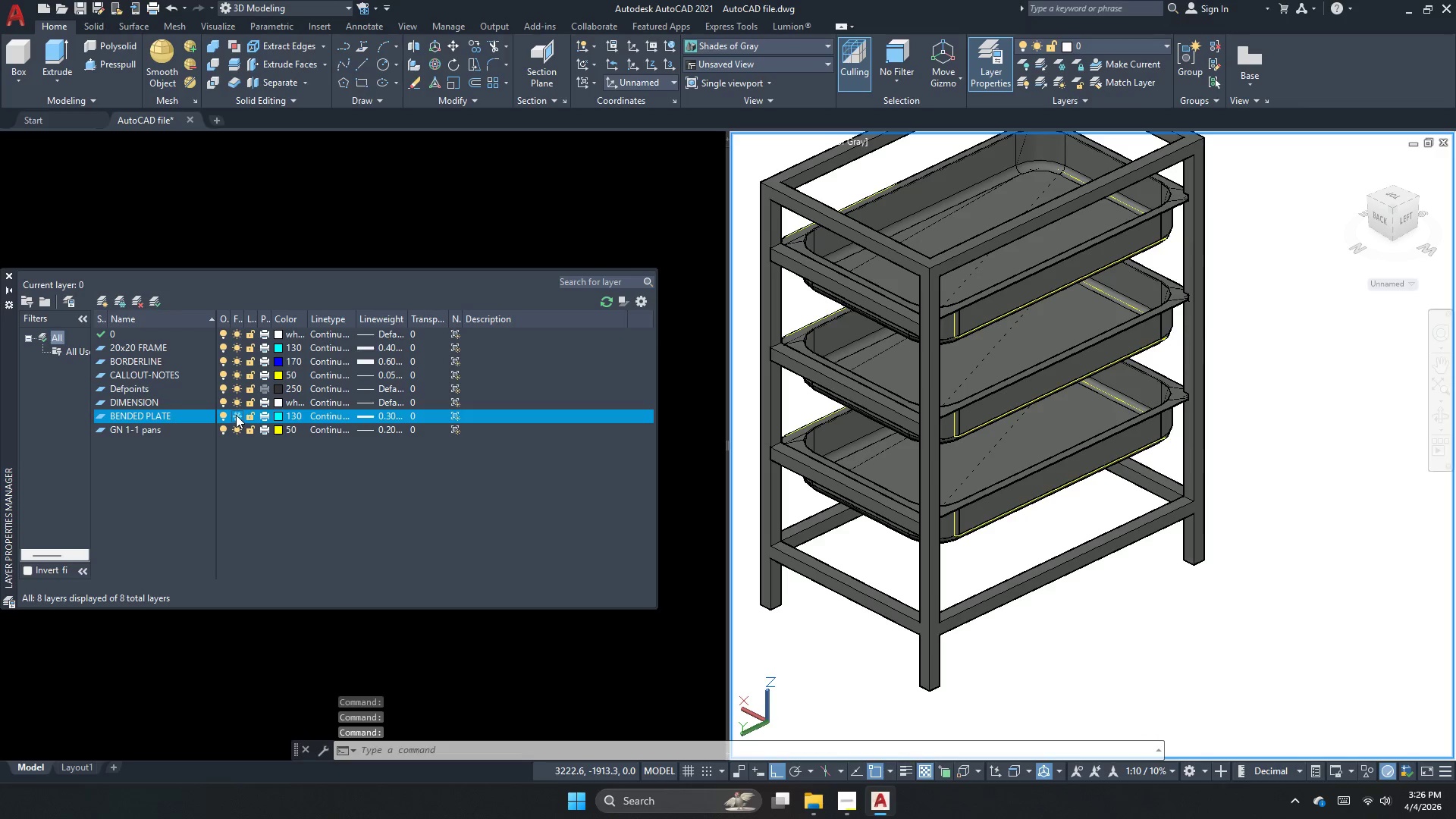 
left_click([236, 415])
 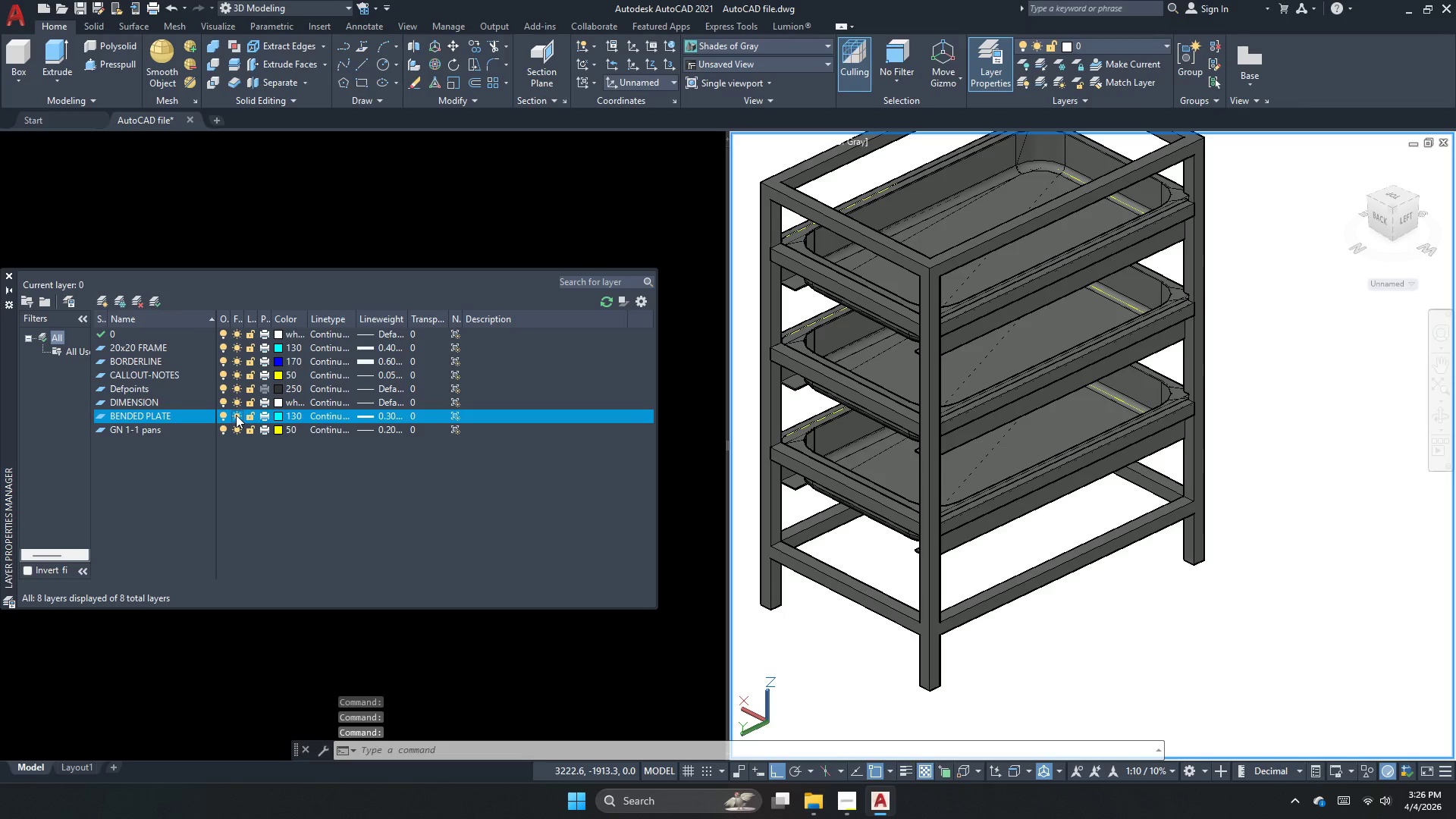 
left_click([236, 415])
 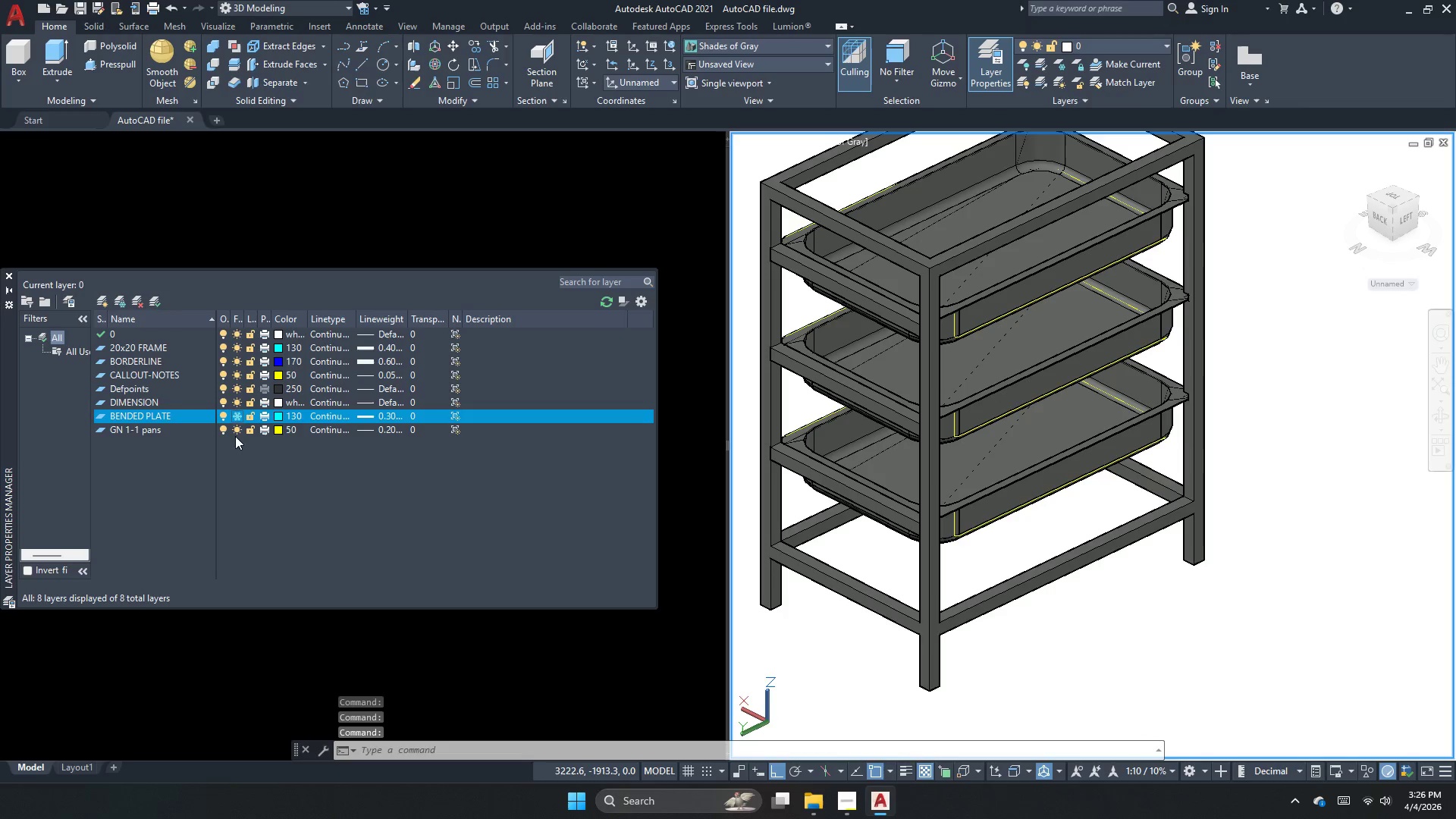 
left_click([242, 426])
 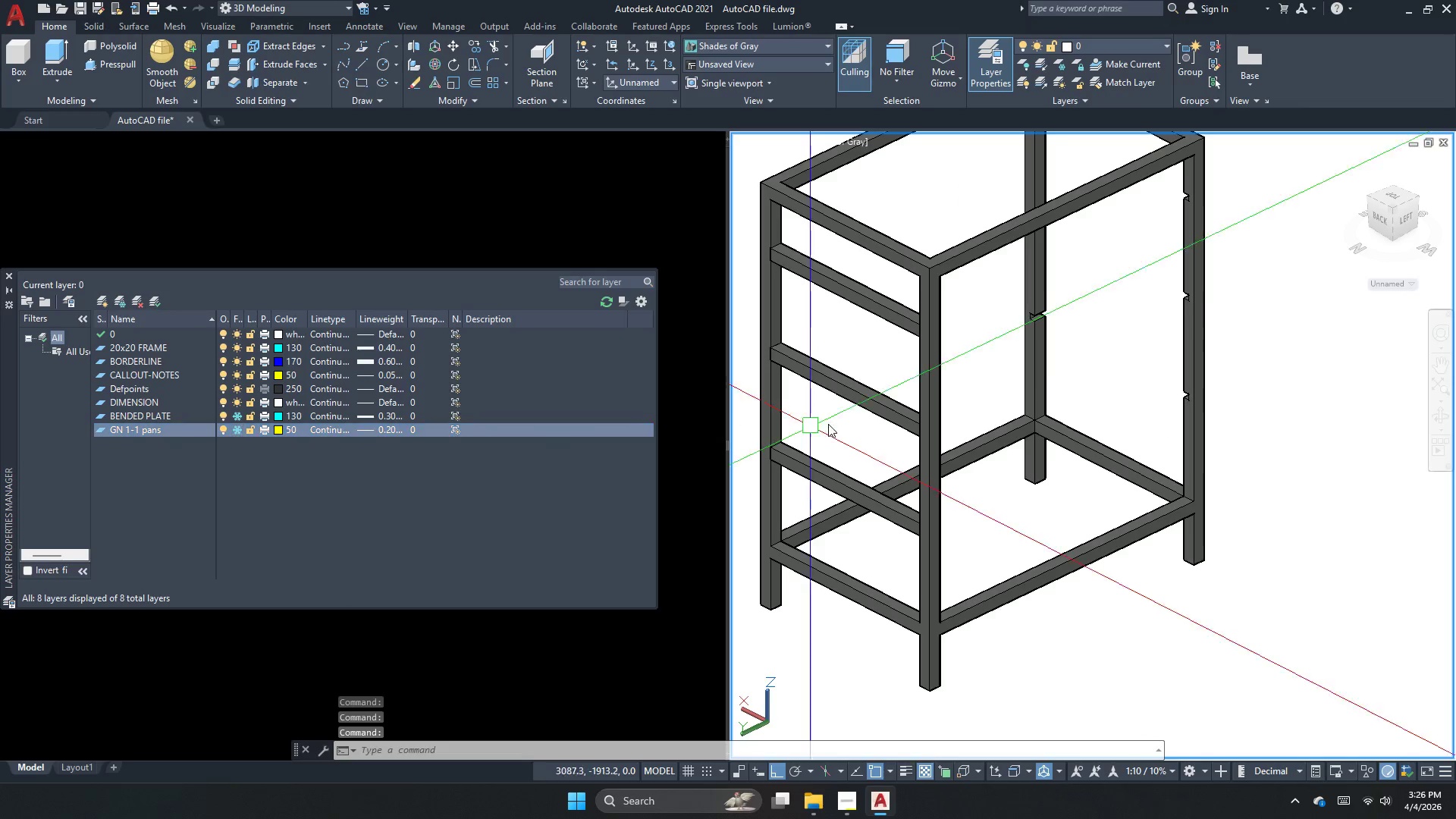 
left_click([1040, 407])
 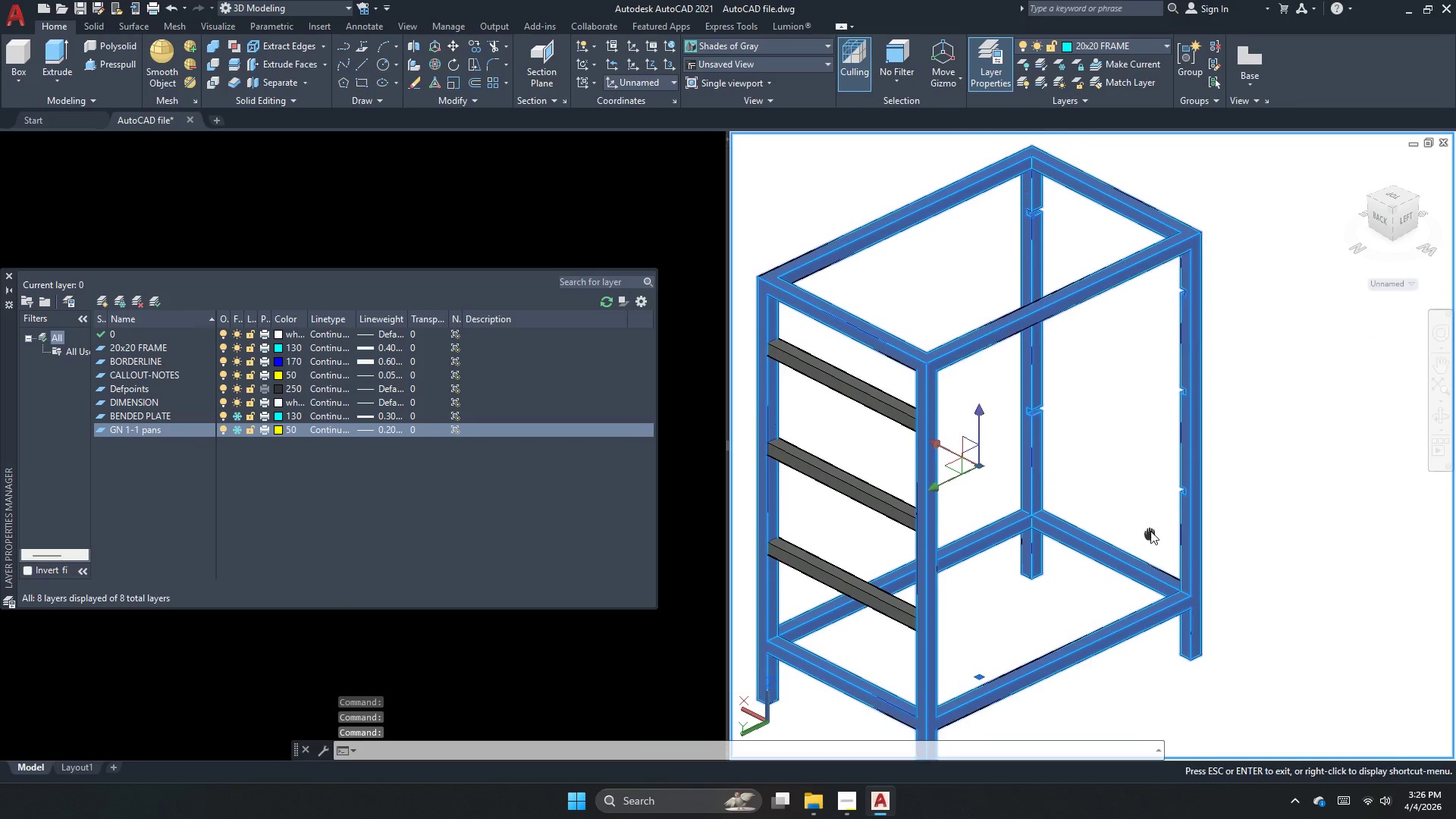 
key(Escape)
 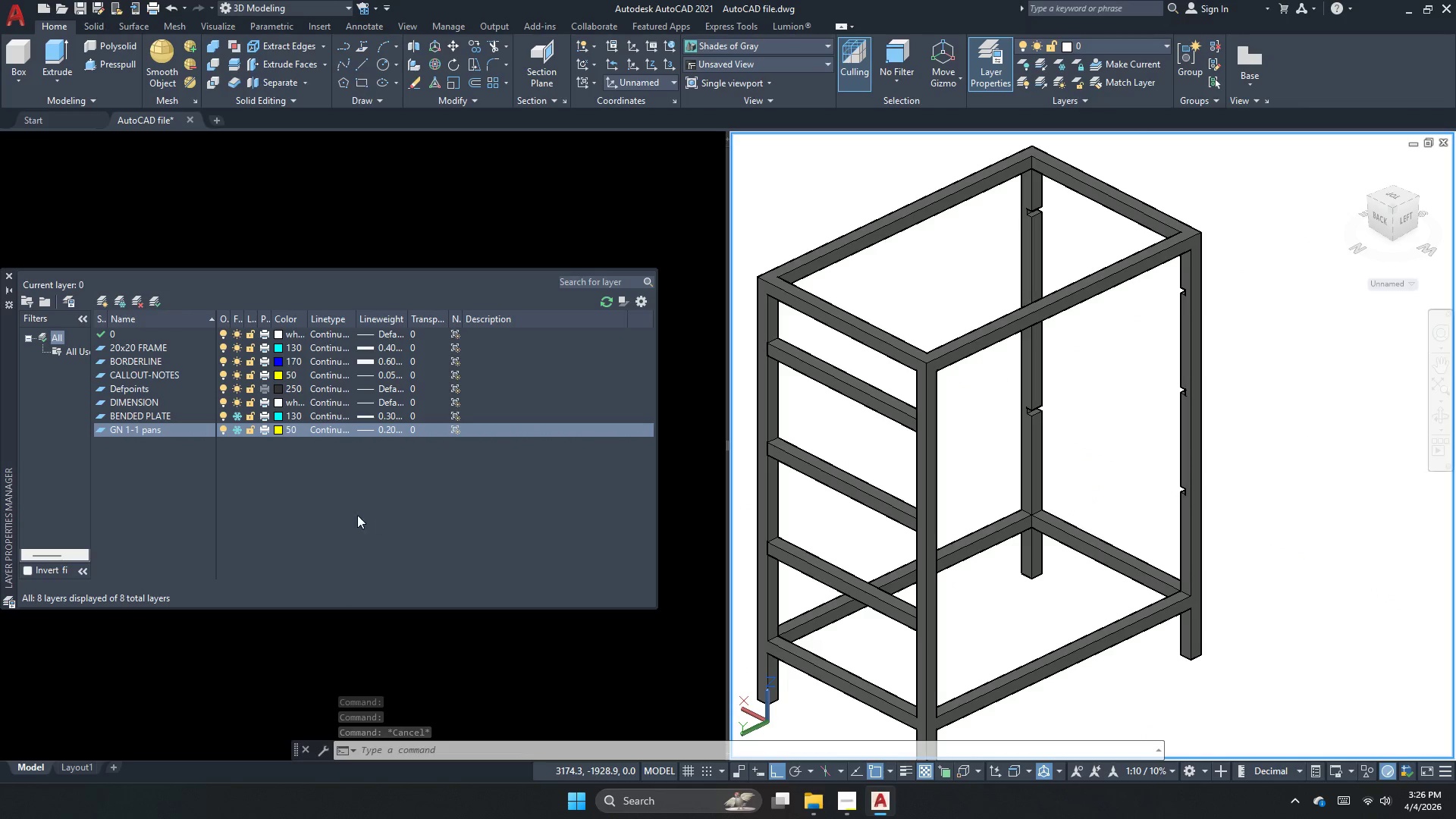 
wait(5.77)
 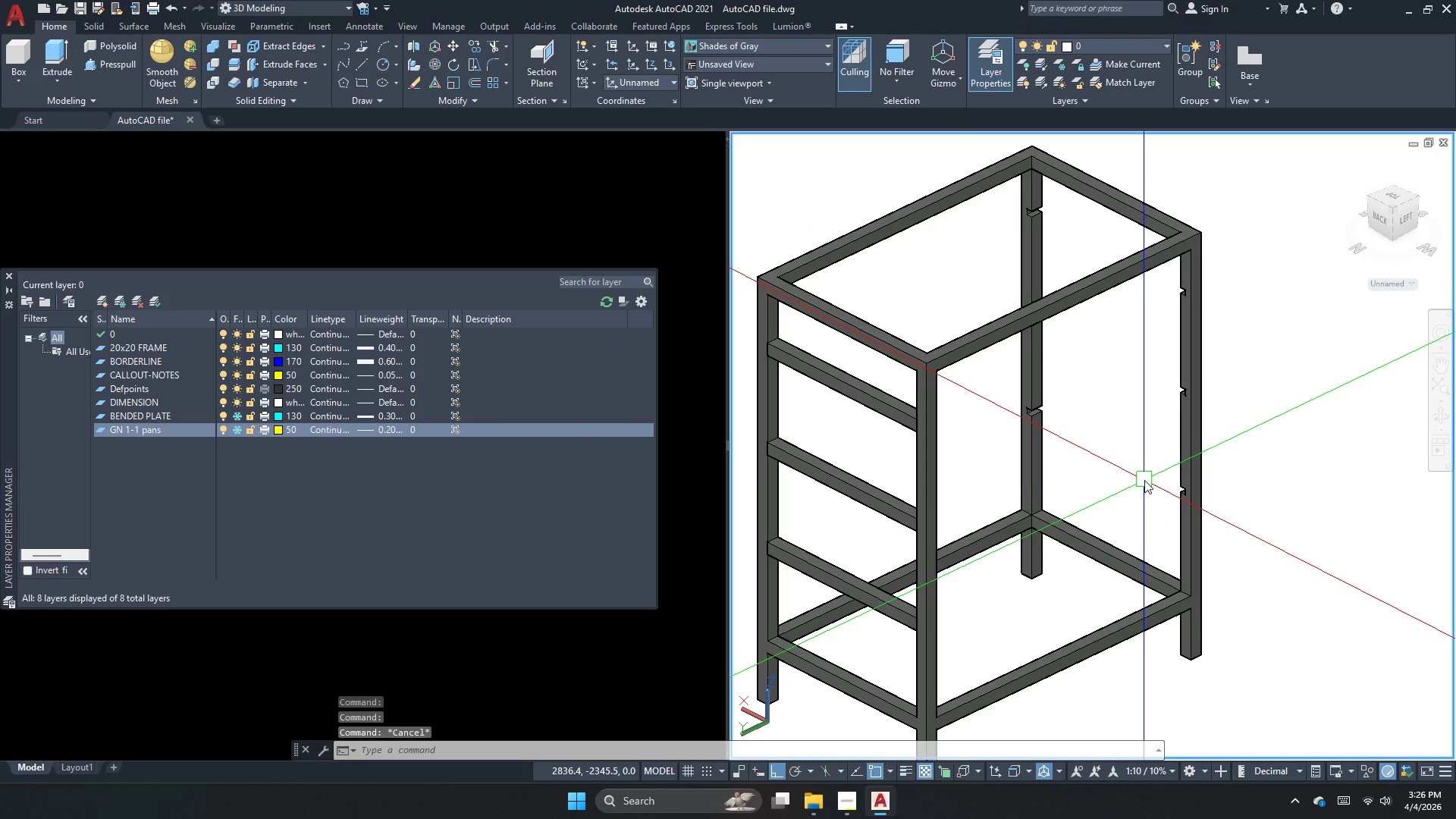 
double_click([238, 412])
 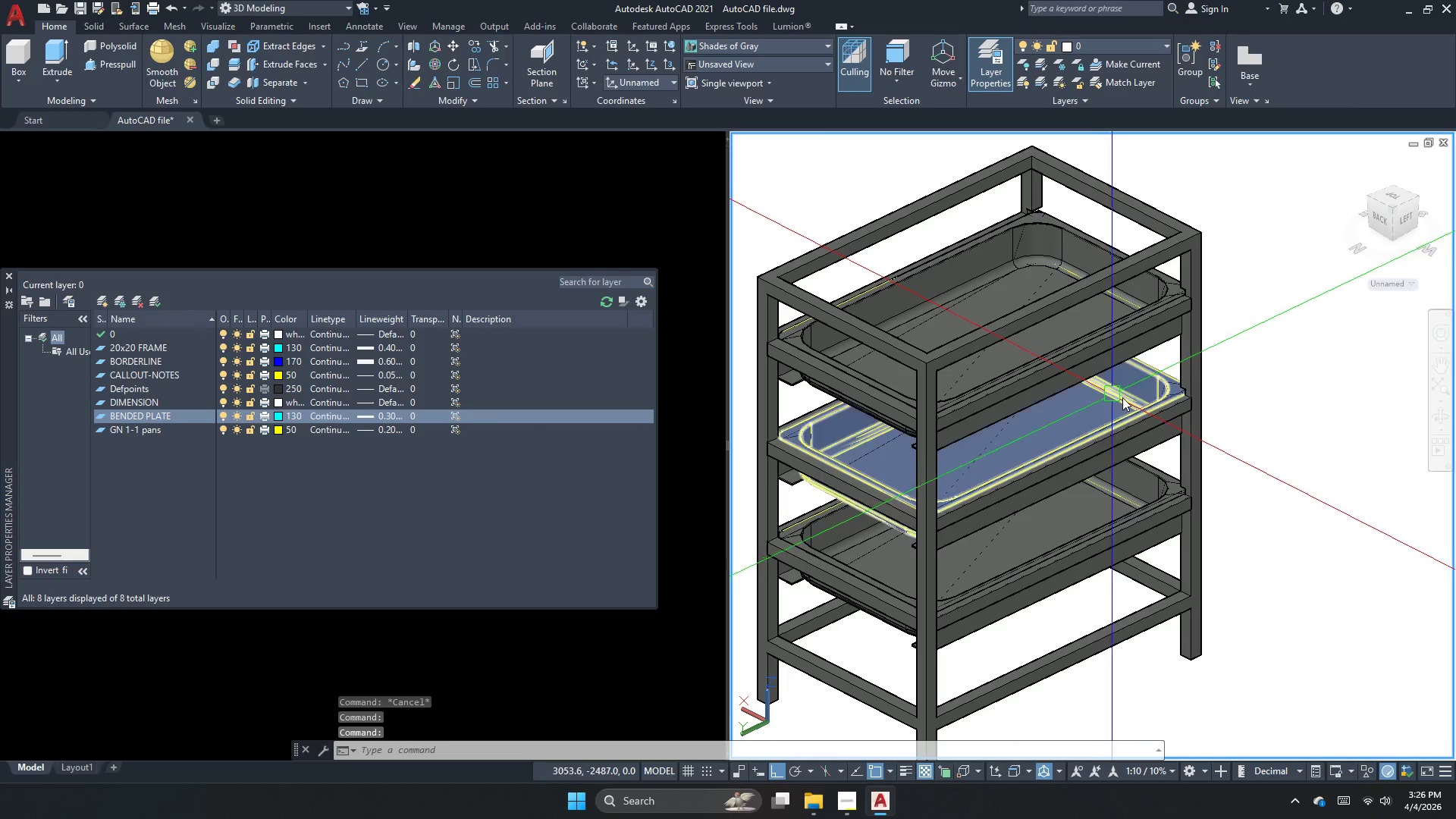 
key(Escape)
 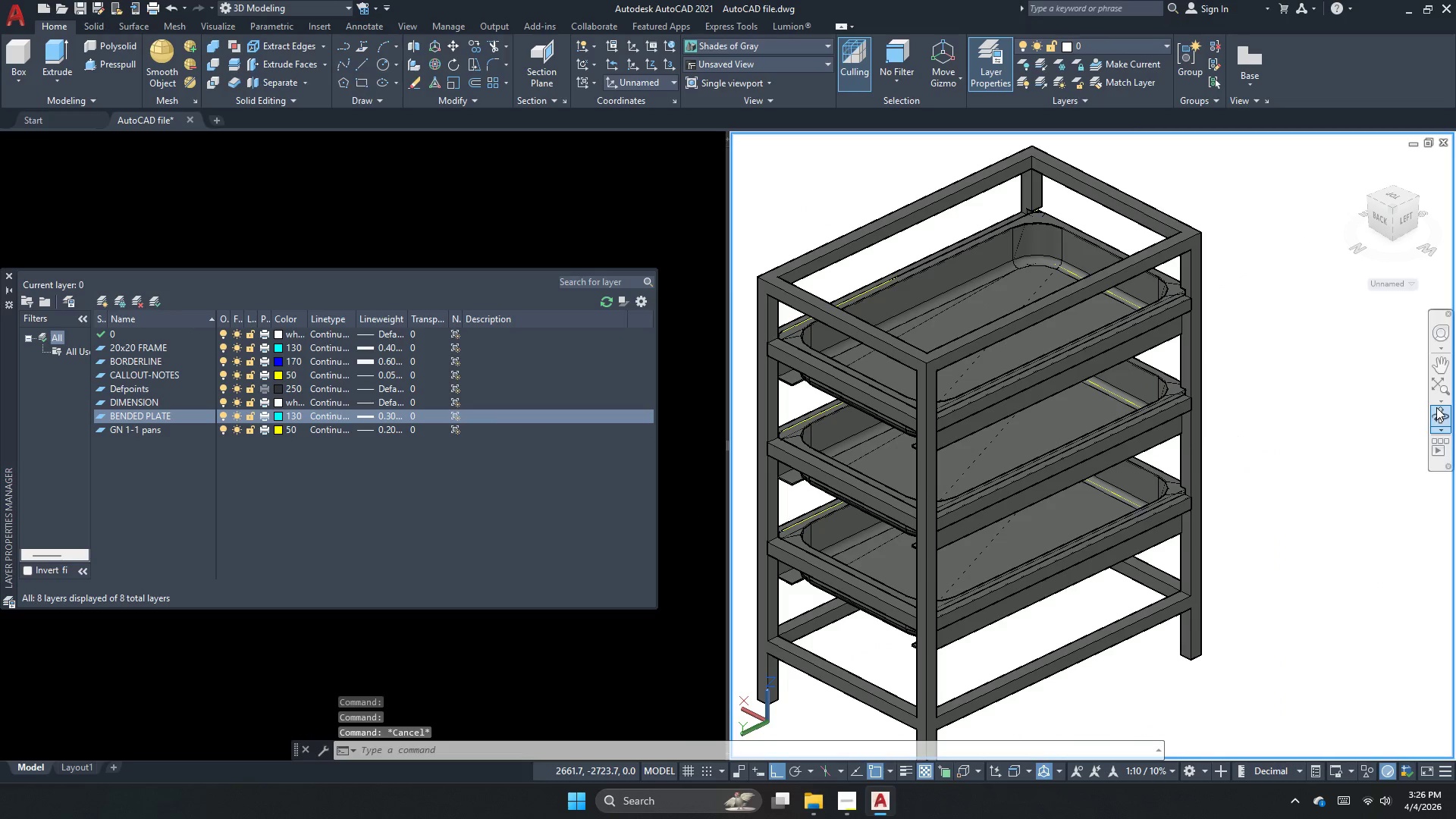 
left_click([1441, 416])
 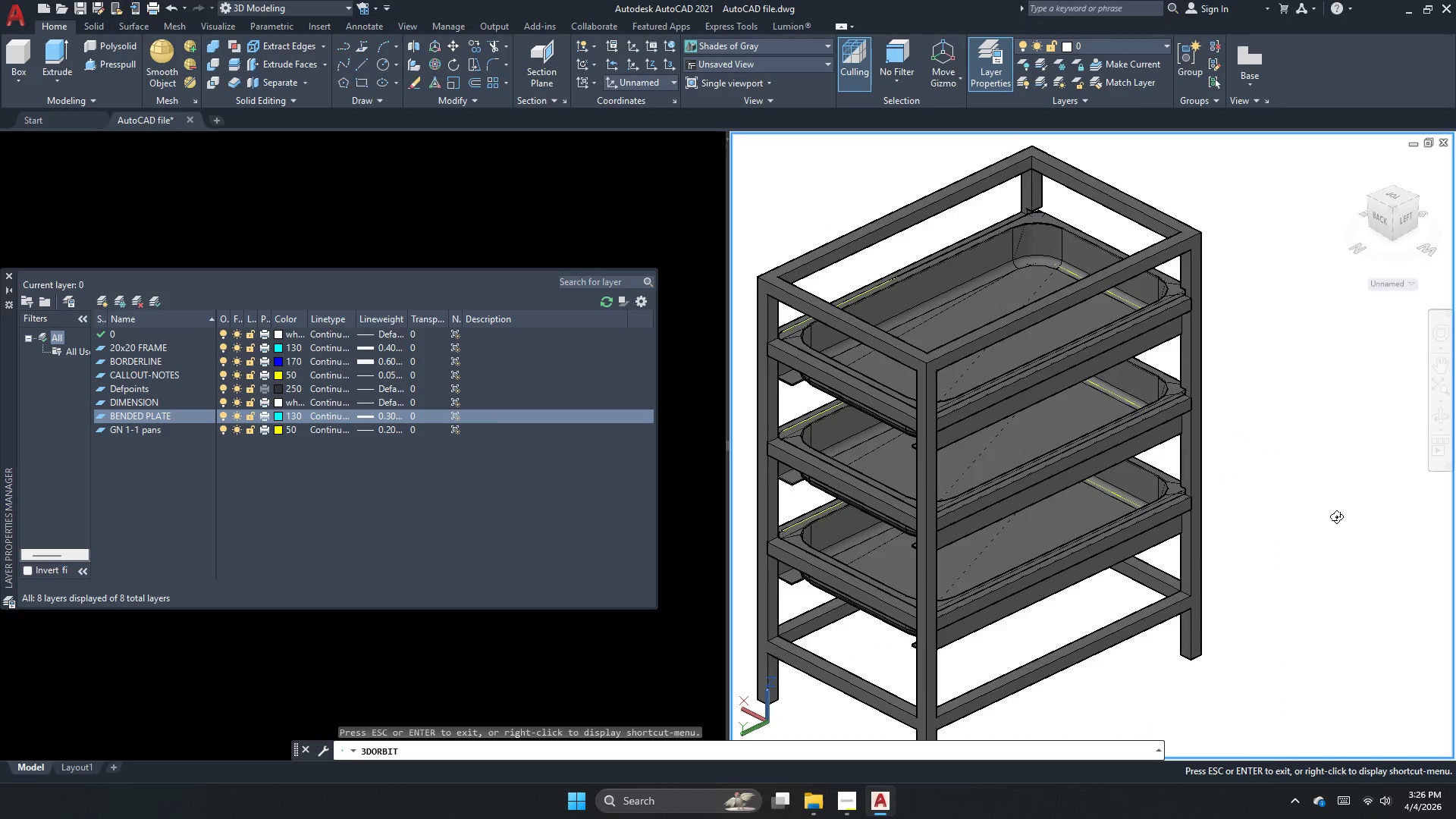 
left_click_drag(start_coordinate=[1332, 526], to_coordinate=[1084, 497])
 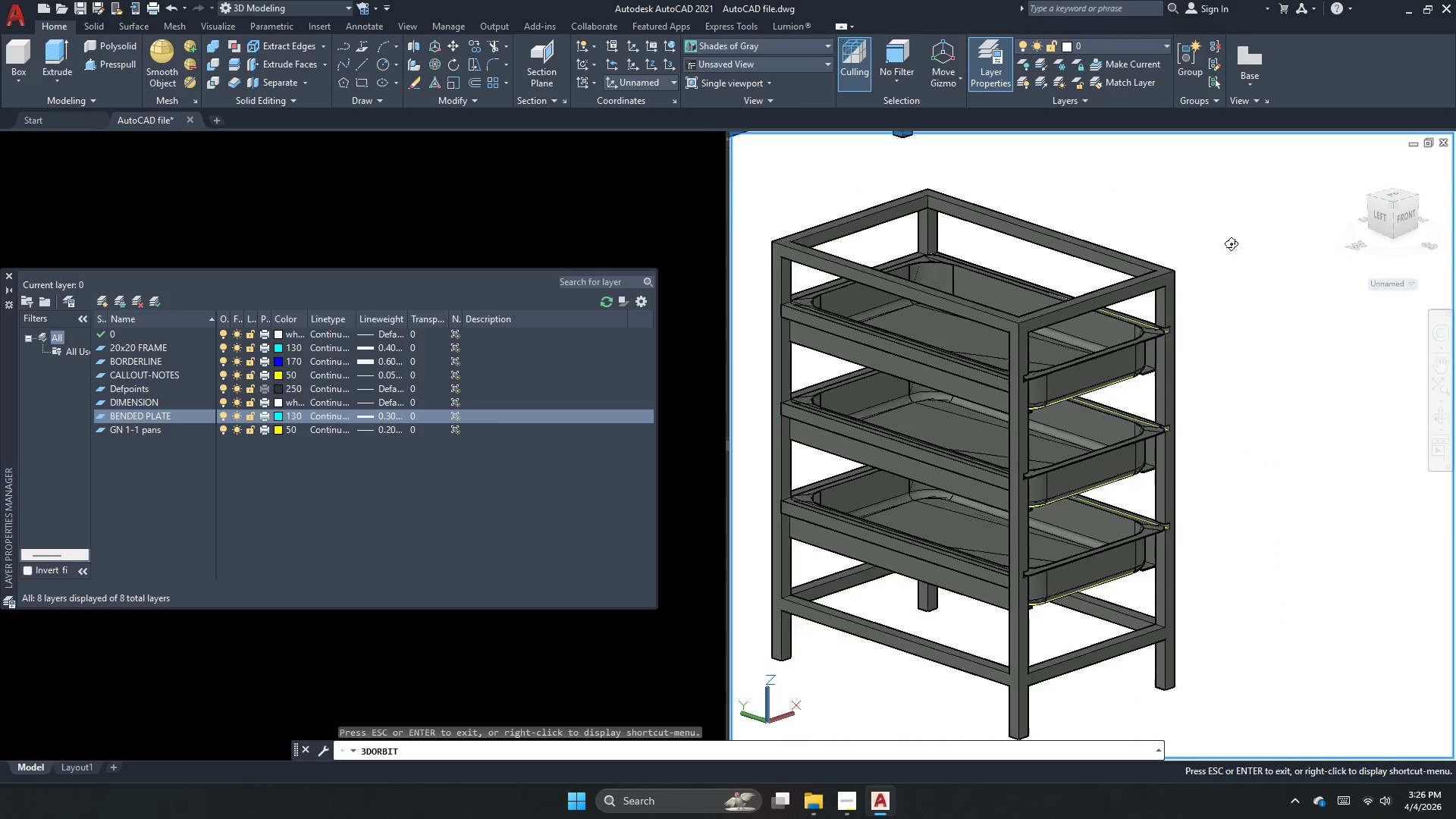 
left_click_drag(start_coordinate=[1198, 441], to_coordinate=[1132, 400])
 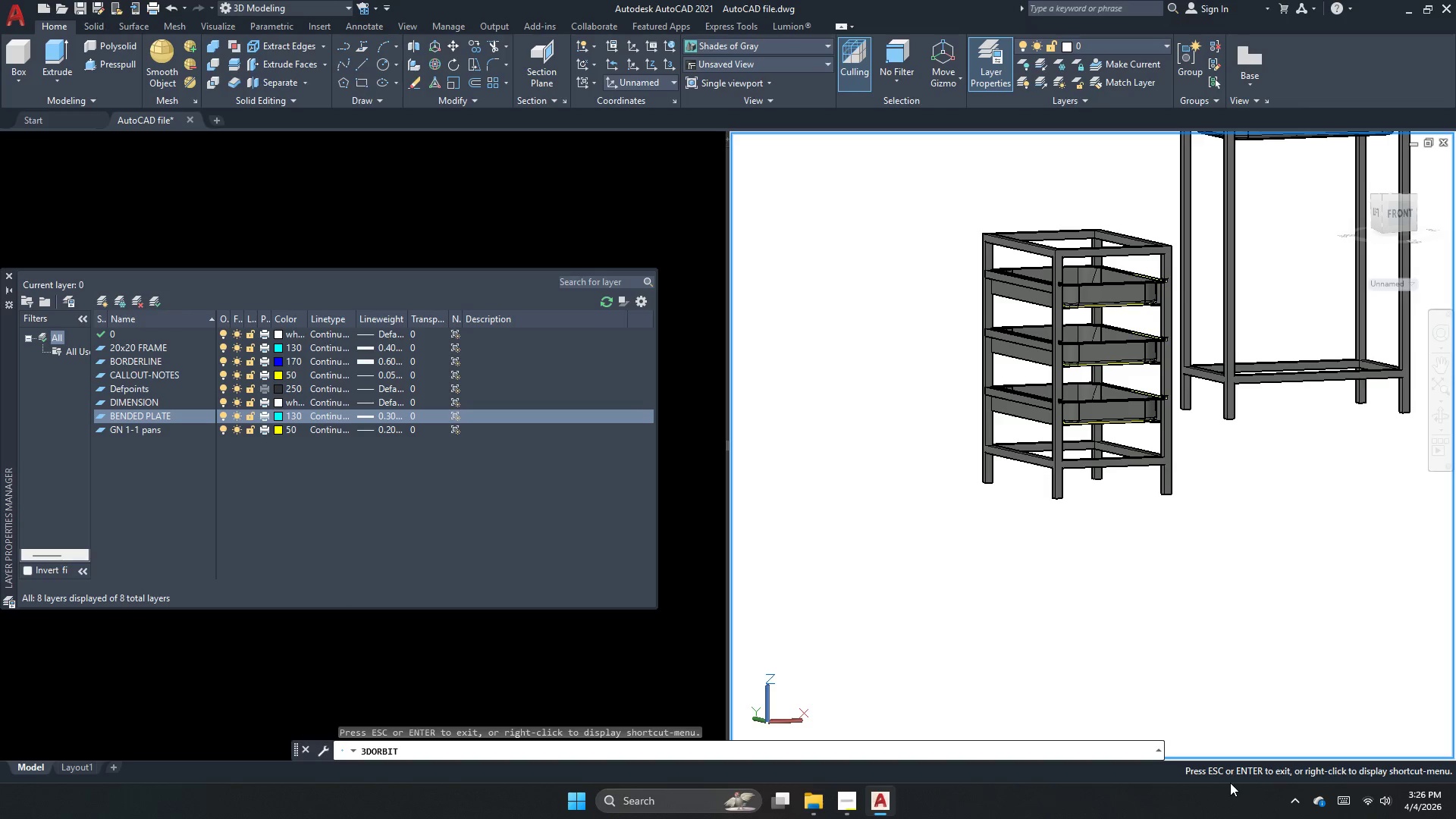 
scroll: coordinate [1231, 243], scroll_direction: down, amount: 7.0
 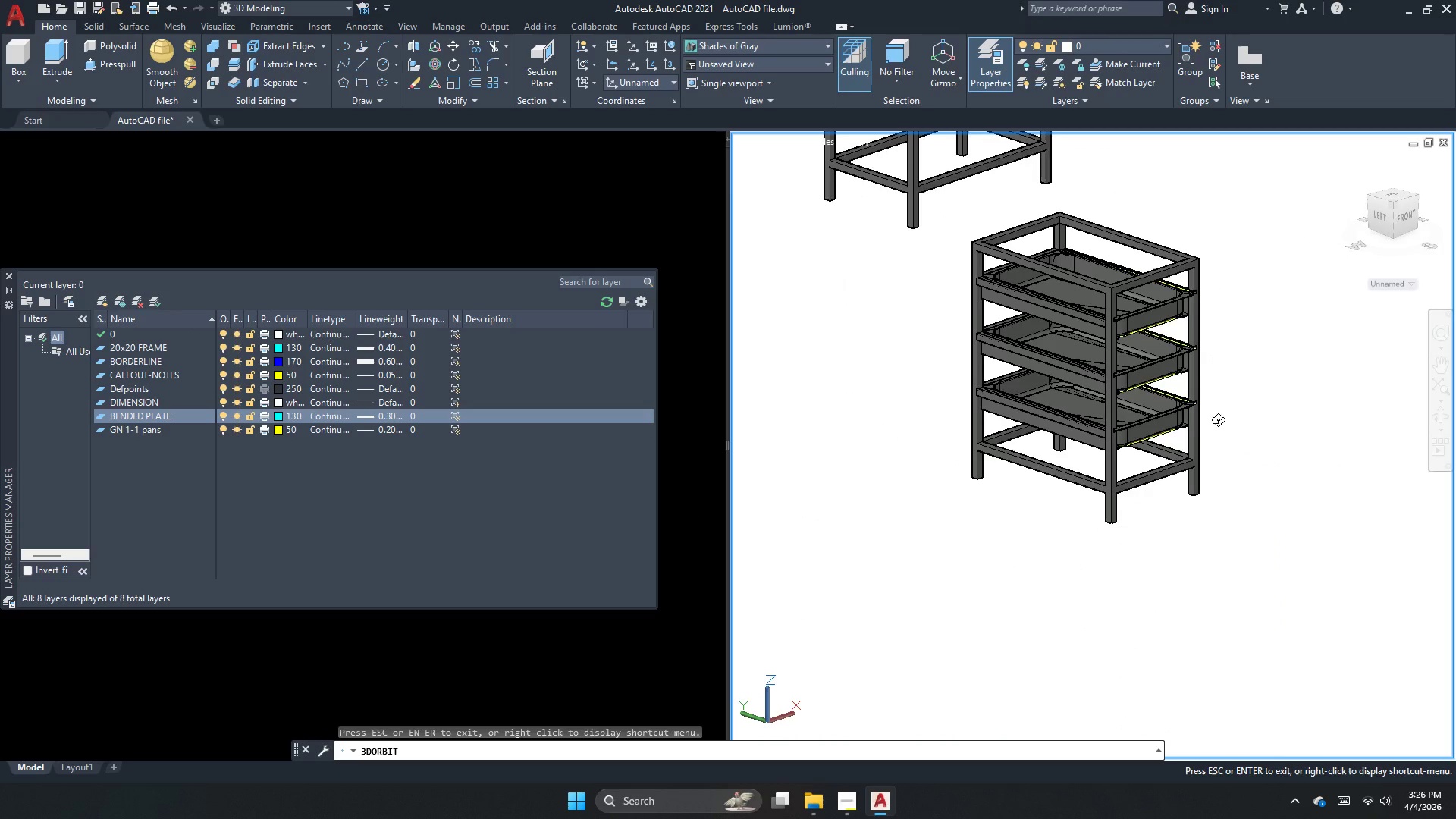 
wait(36.91)
 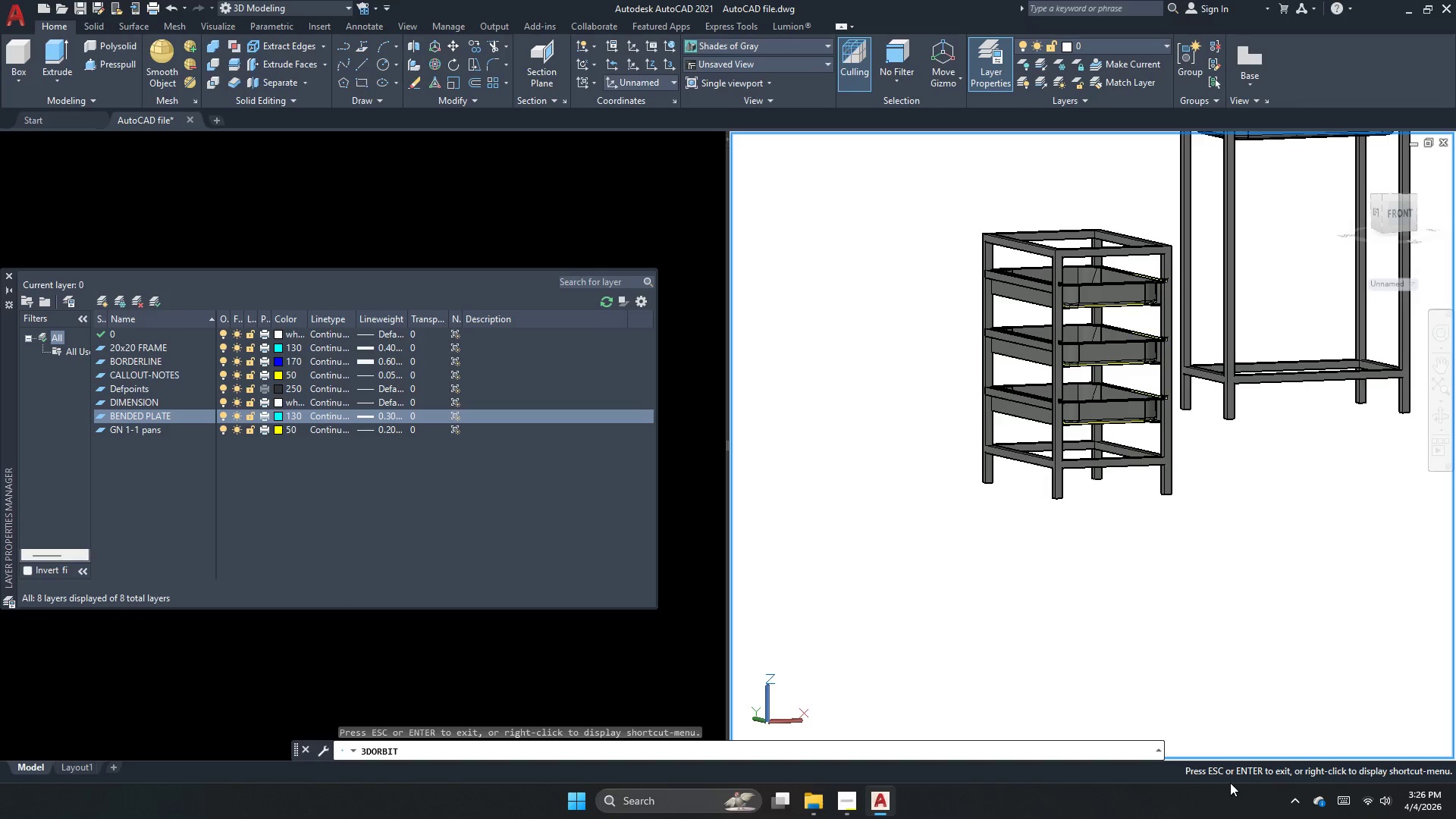 
left_click([1013, 362])
 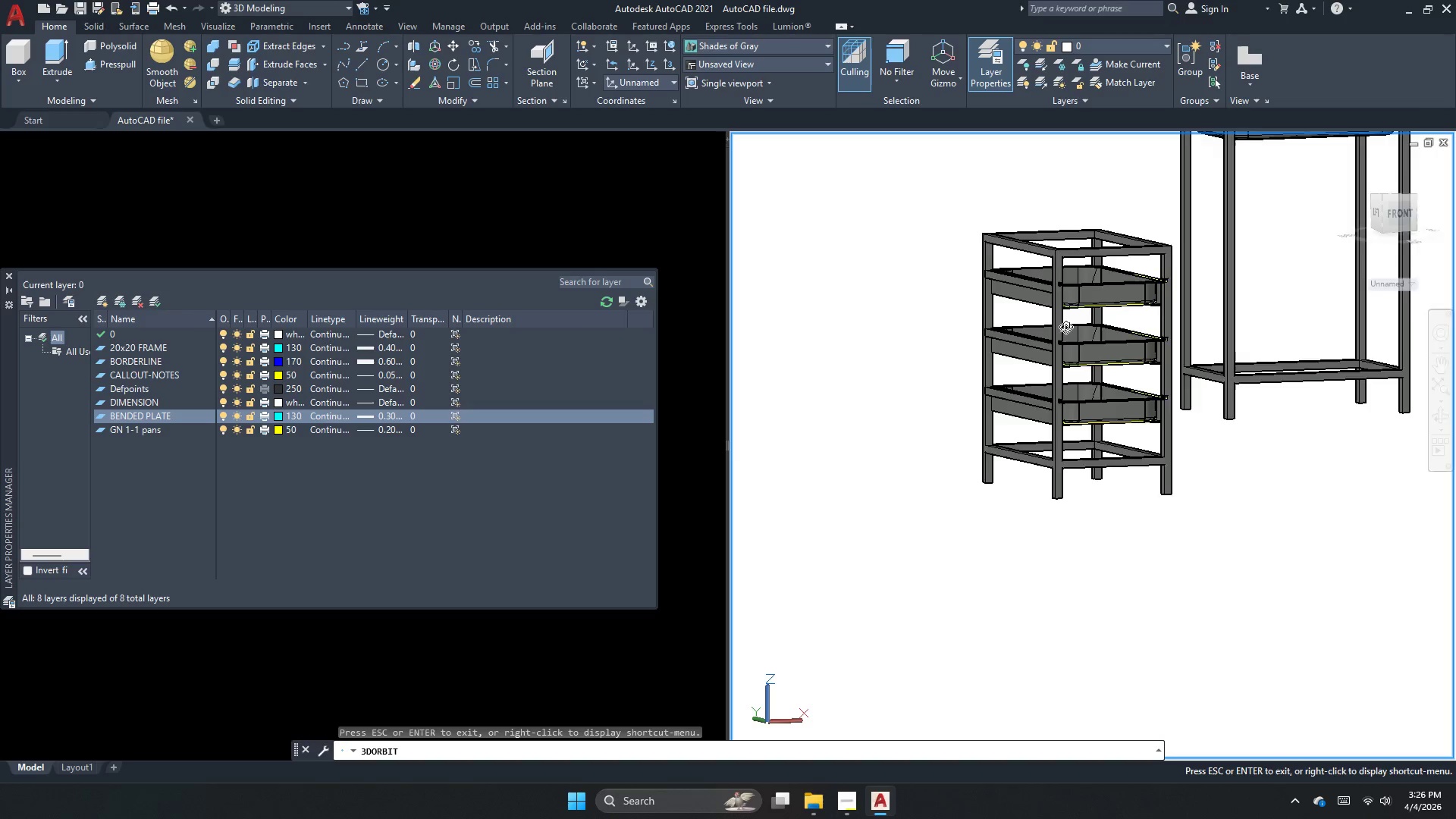 
left_click_drag(start_coordinate=[1103, 342], to_coordinate=[1086, 388])
 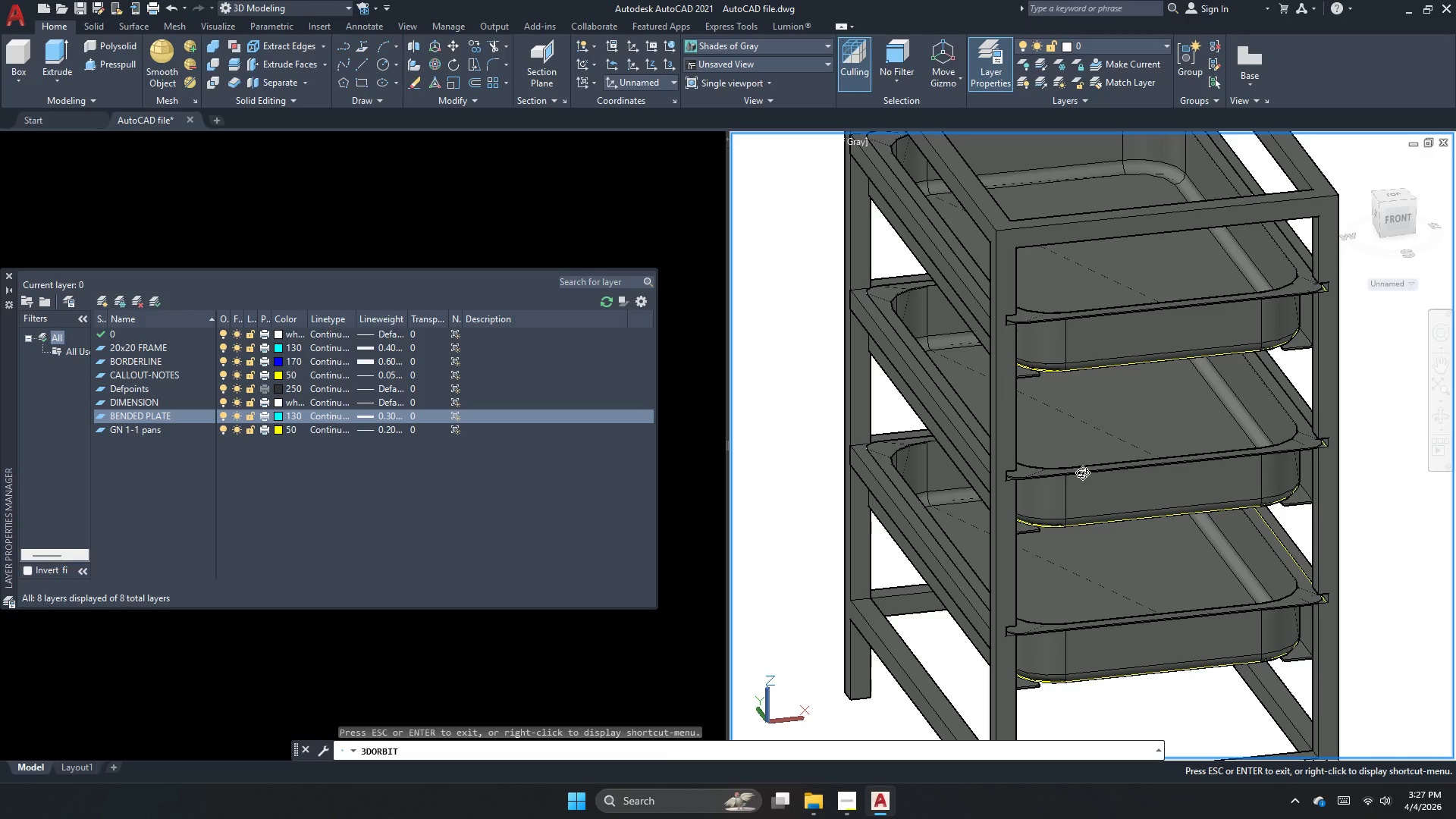 
scroll: coordinate [1065, 328], scroll_direction: up, amount: 12.0
 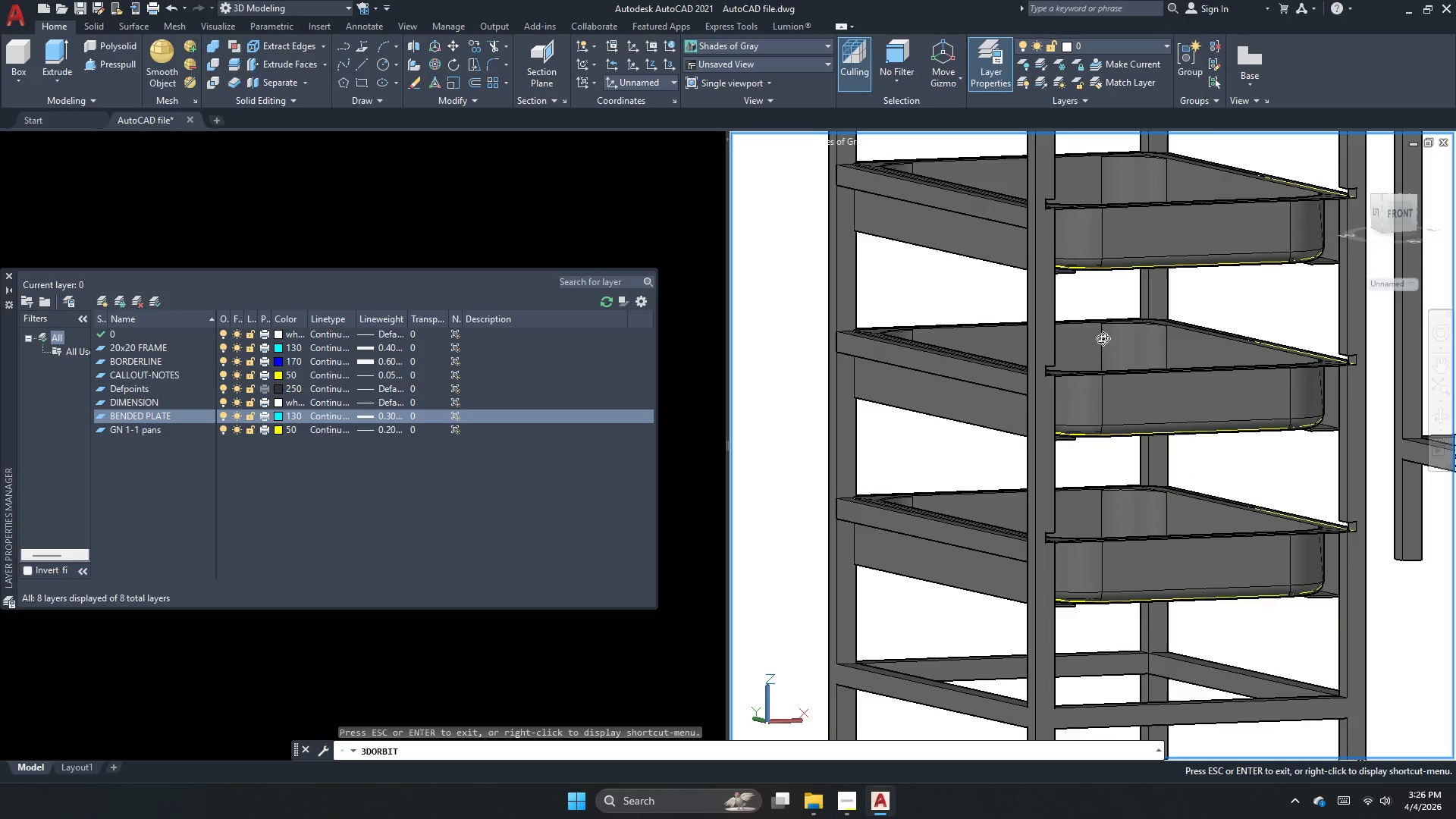 
left_click_drag(start_coordinate=[1157, 451], to_coordinate=[1148, 502])
 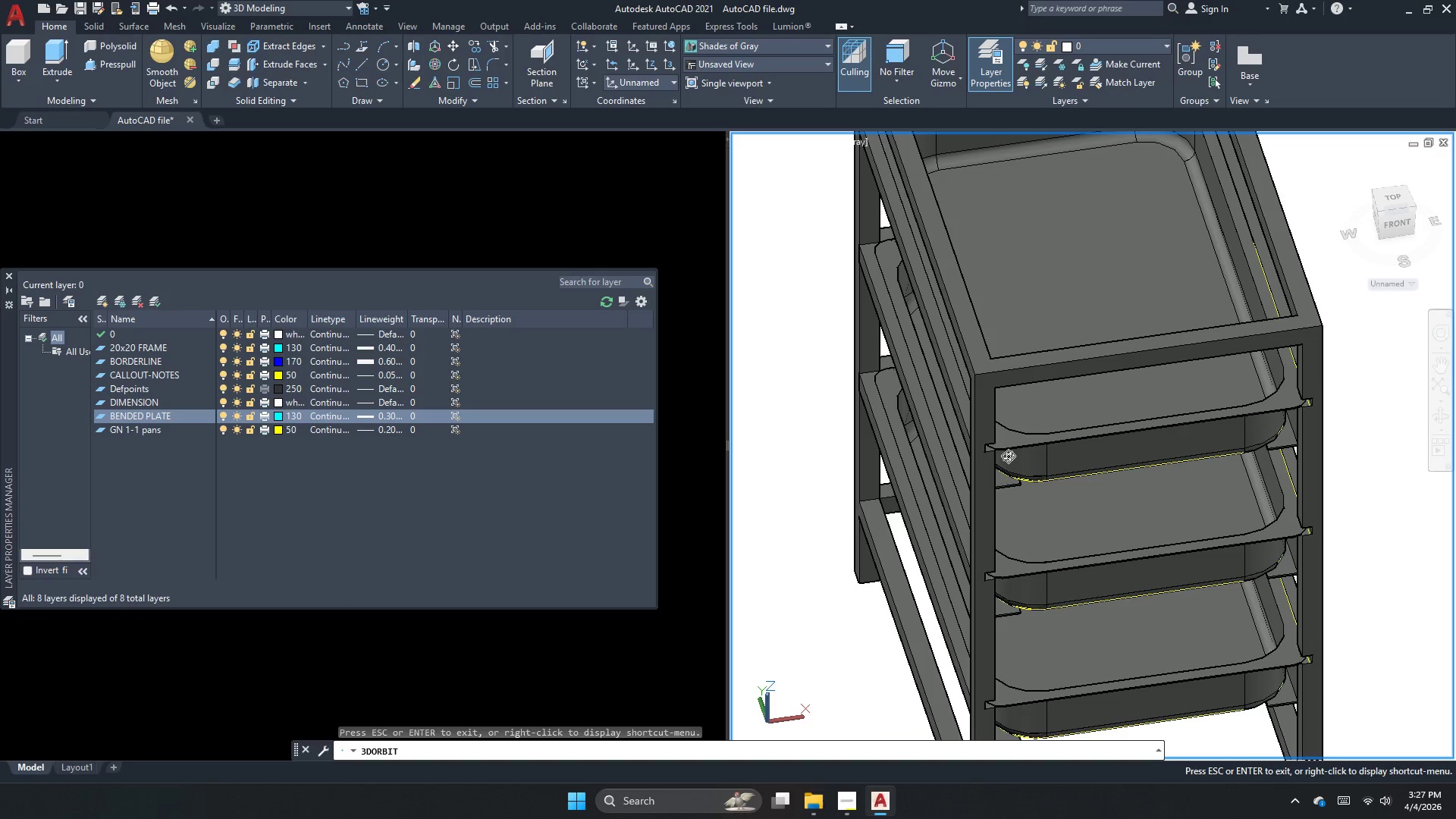 
left_click_drag(start_coordinate=[1078, 449], to_coordinate=[1068, 600])
 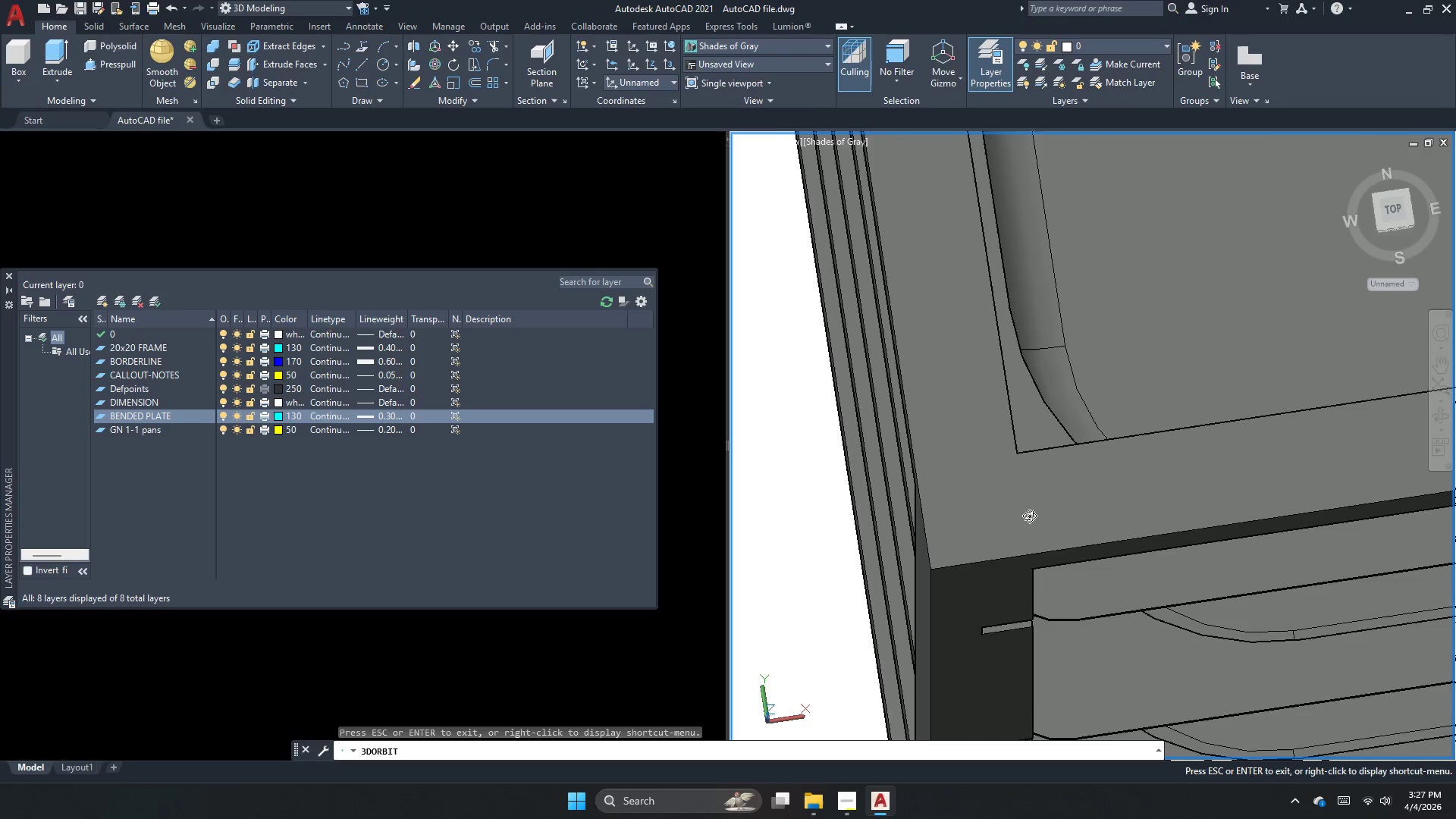 
scroll: coordinate [1034, 455], scroll_direction: up, amount: 18.0
 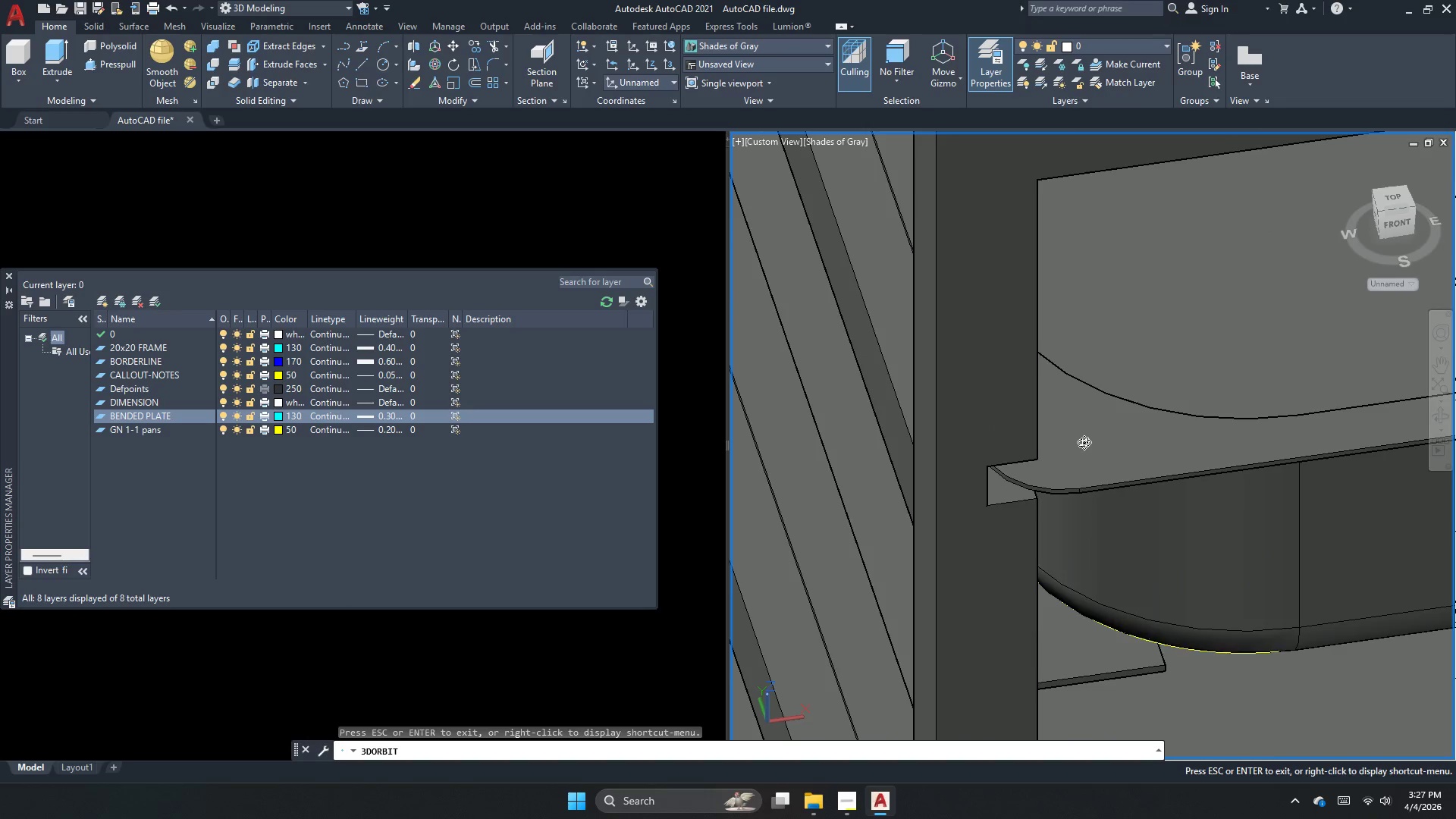 
left_click_drag(start_coordinate=[1174, 553], to_coordinate=[1185, 416])
 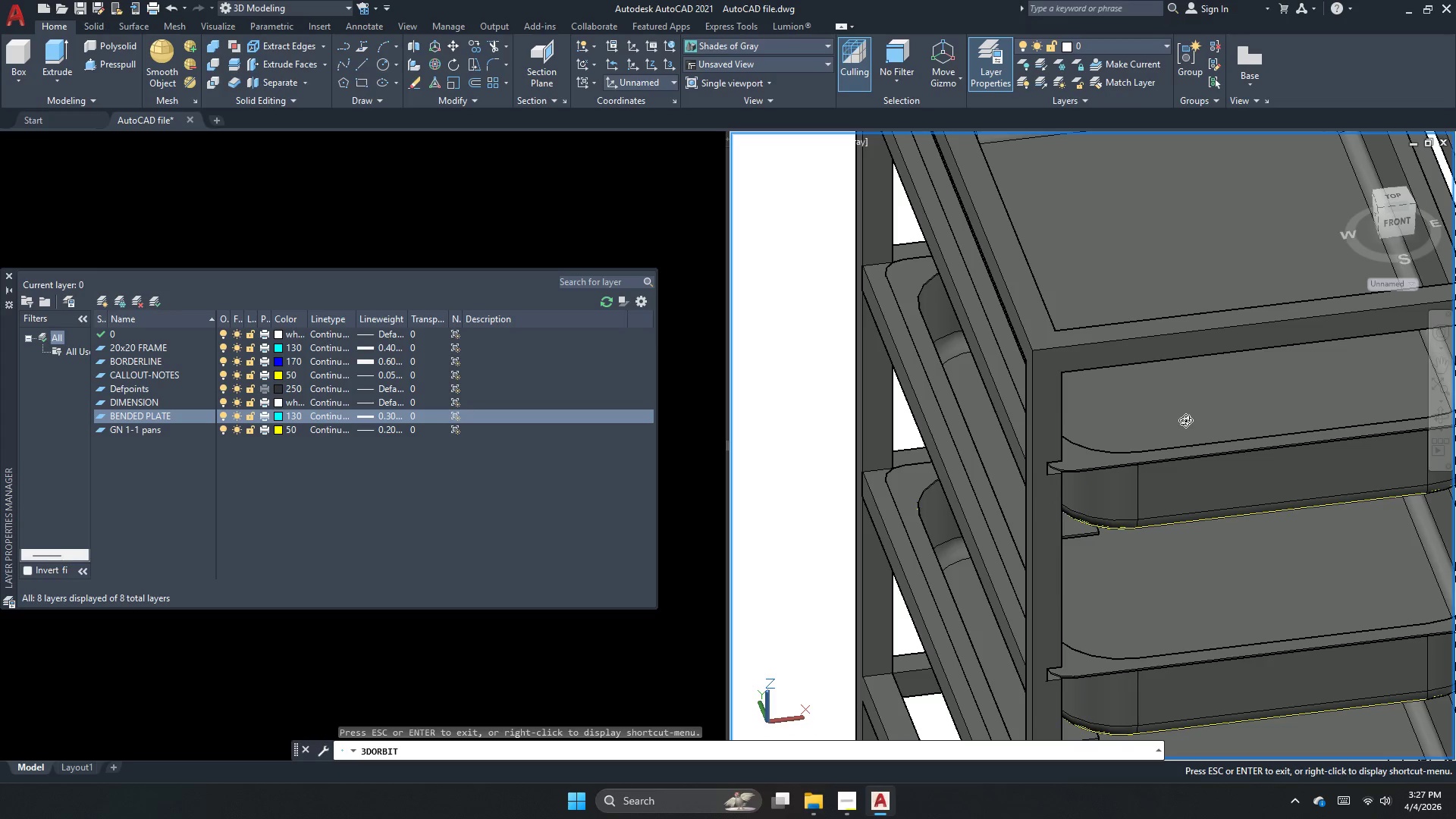 
scroll: coordinate [1019, 457], scroll_direction: down, amount: 24.0
 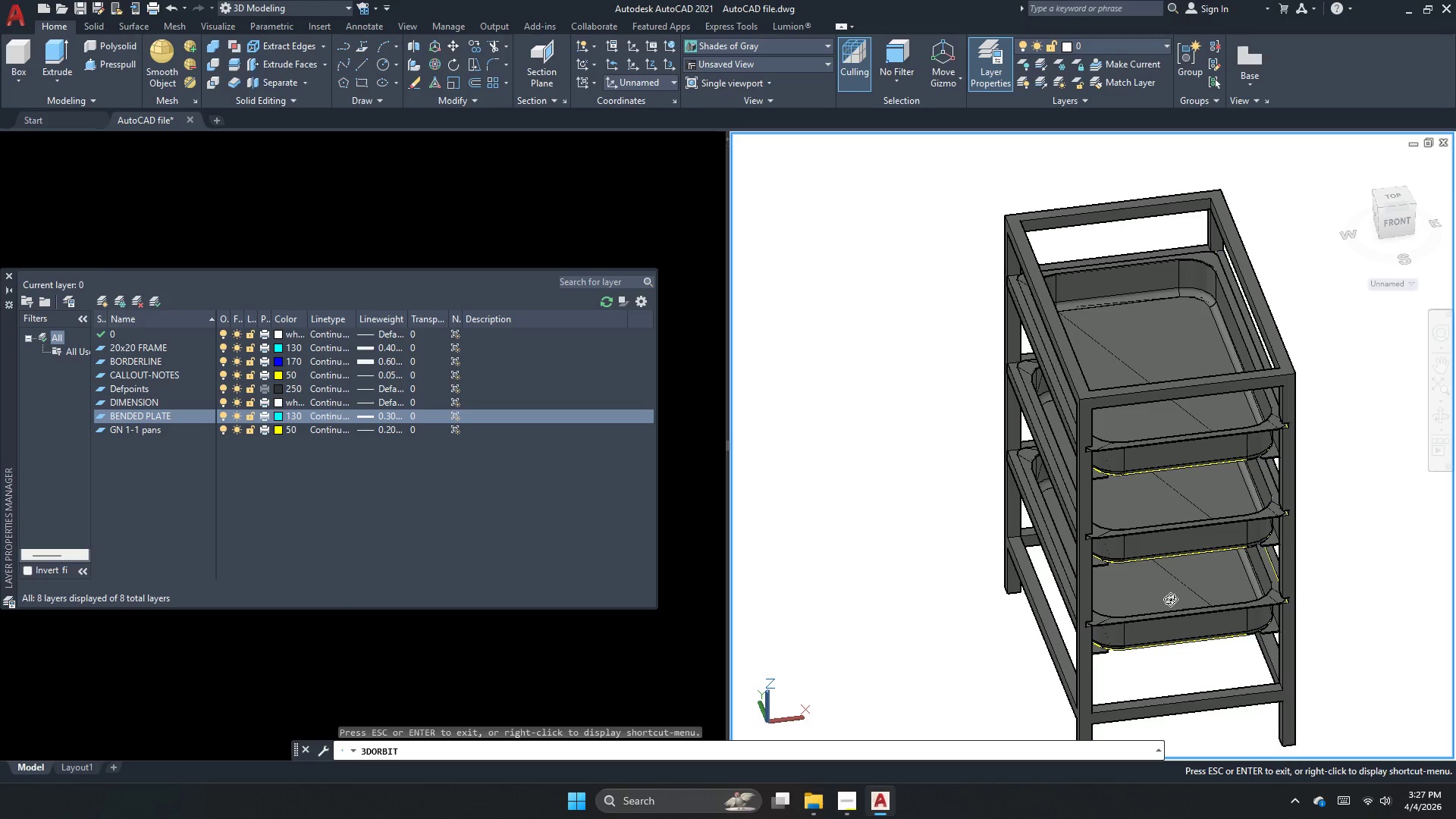 
key(Escape)
 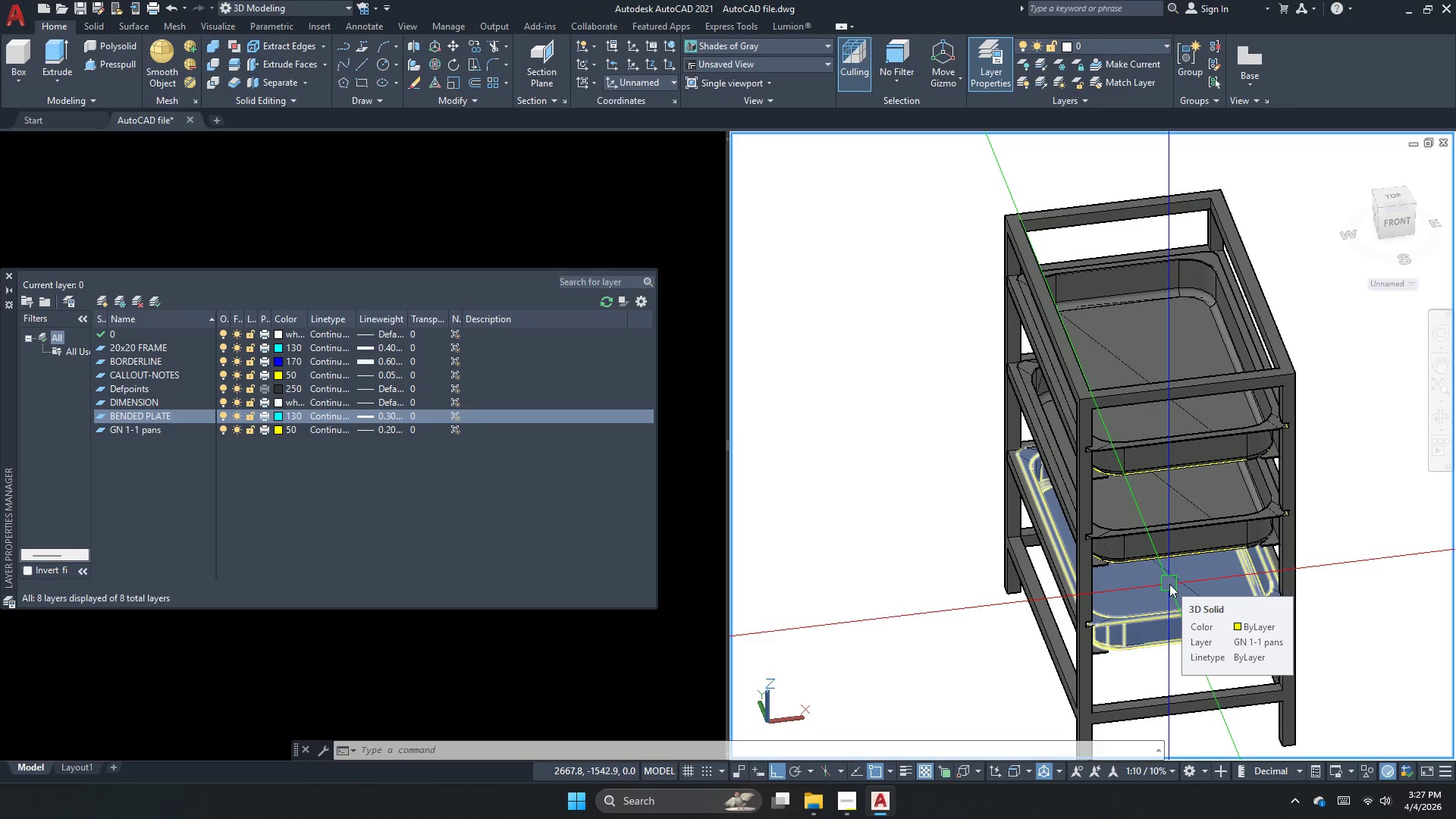 
wait(13.5)
 